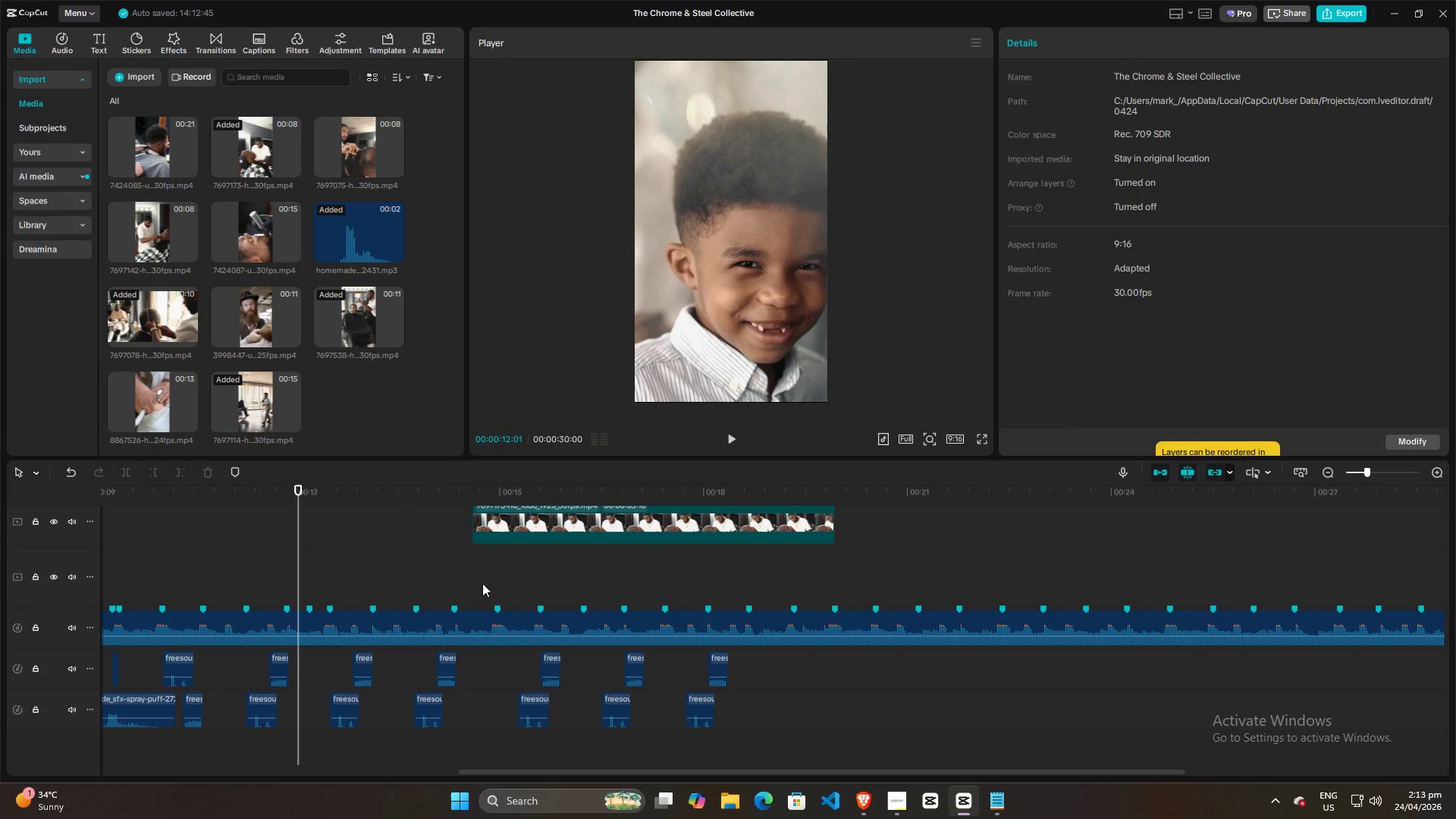 
left_click([475, 583])
 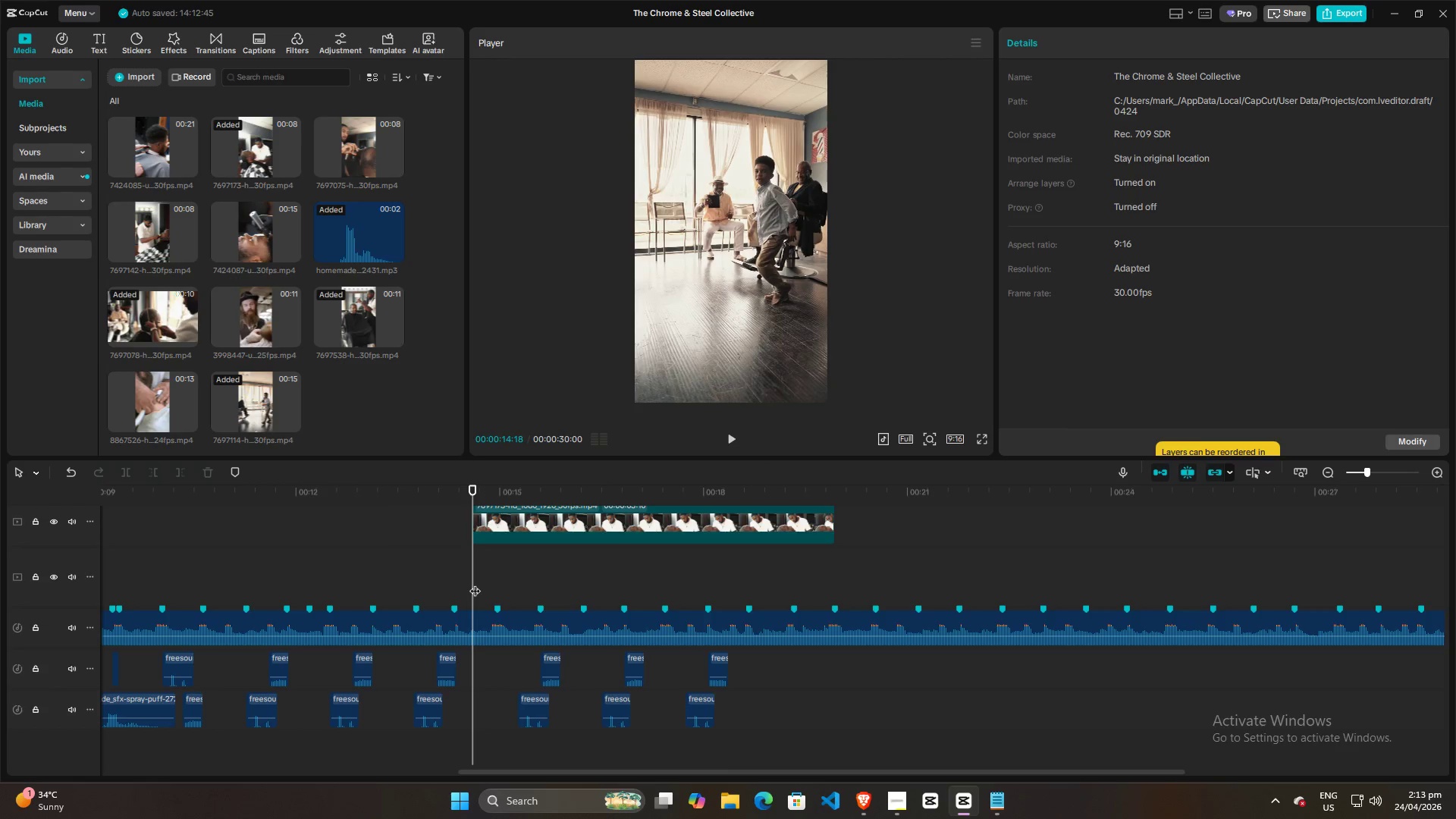 
key(Space)
 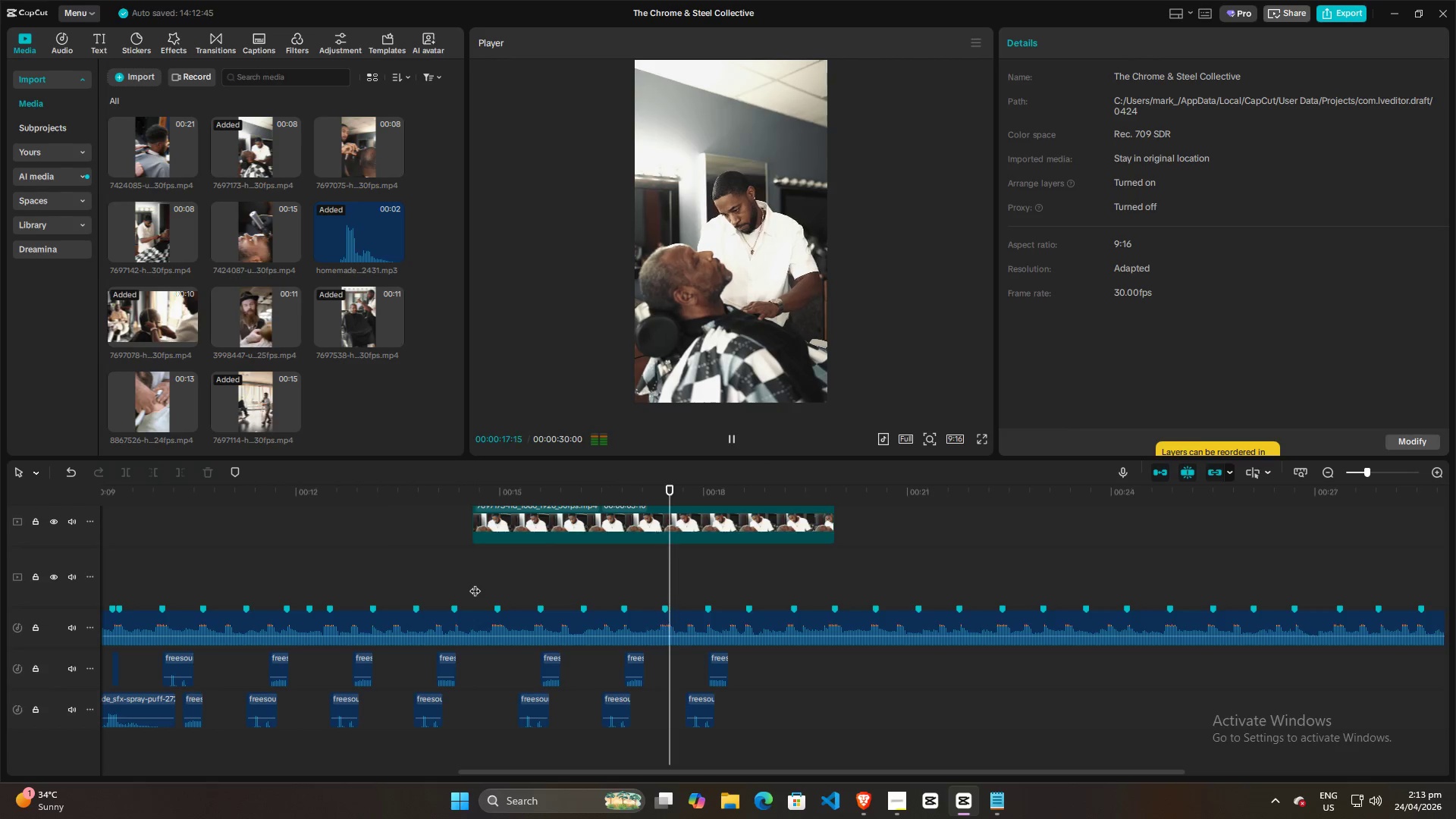 
key(Space)
 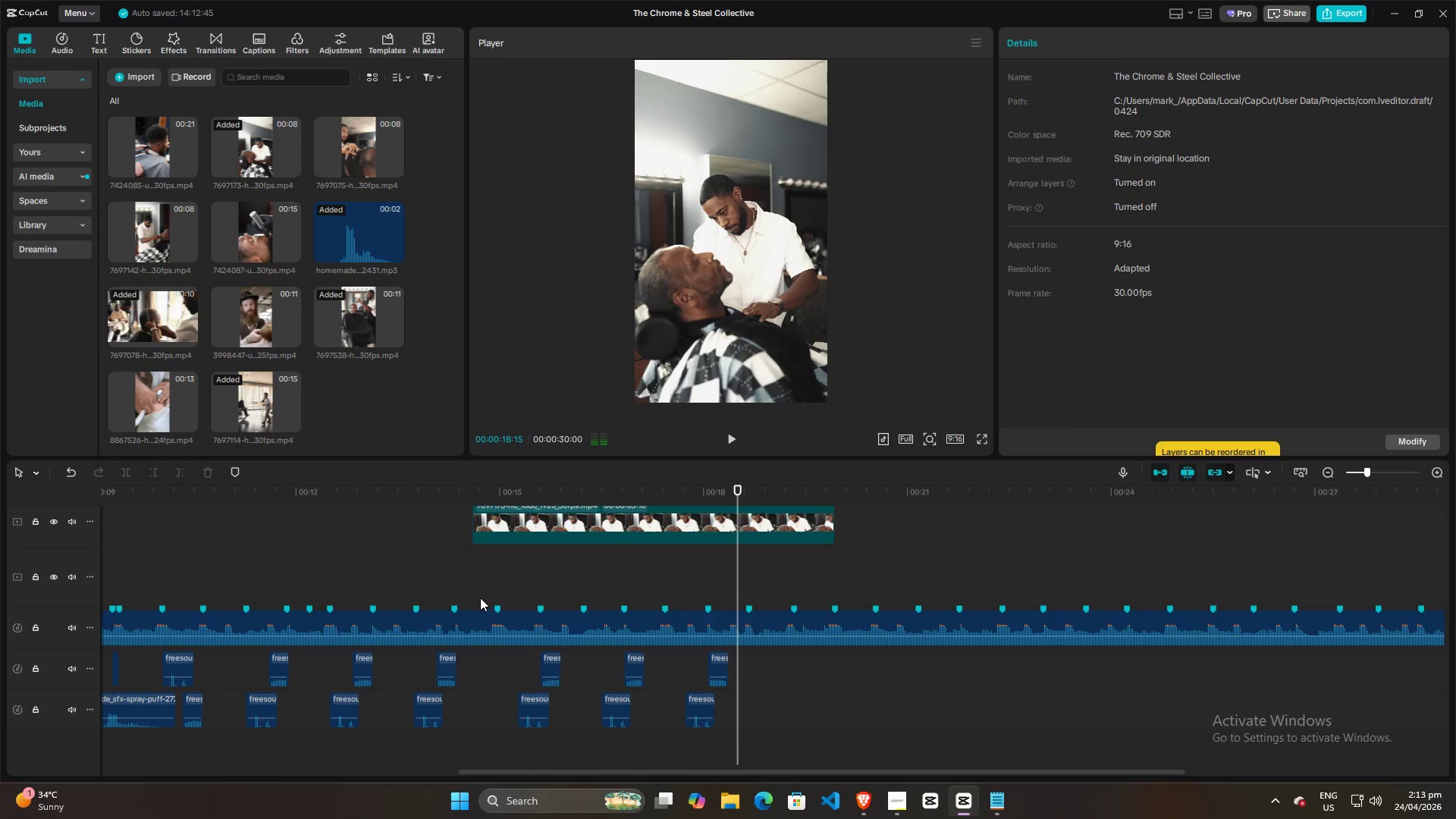 
hold_key(key=ControlLeft, duration=0.77)
scroll: coordinate [394, 579], scroll_direction: down, amount: 11.0
 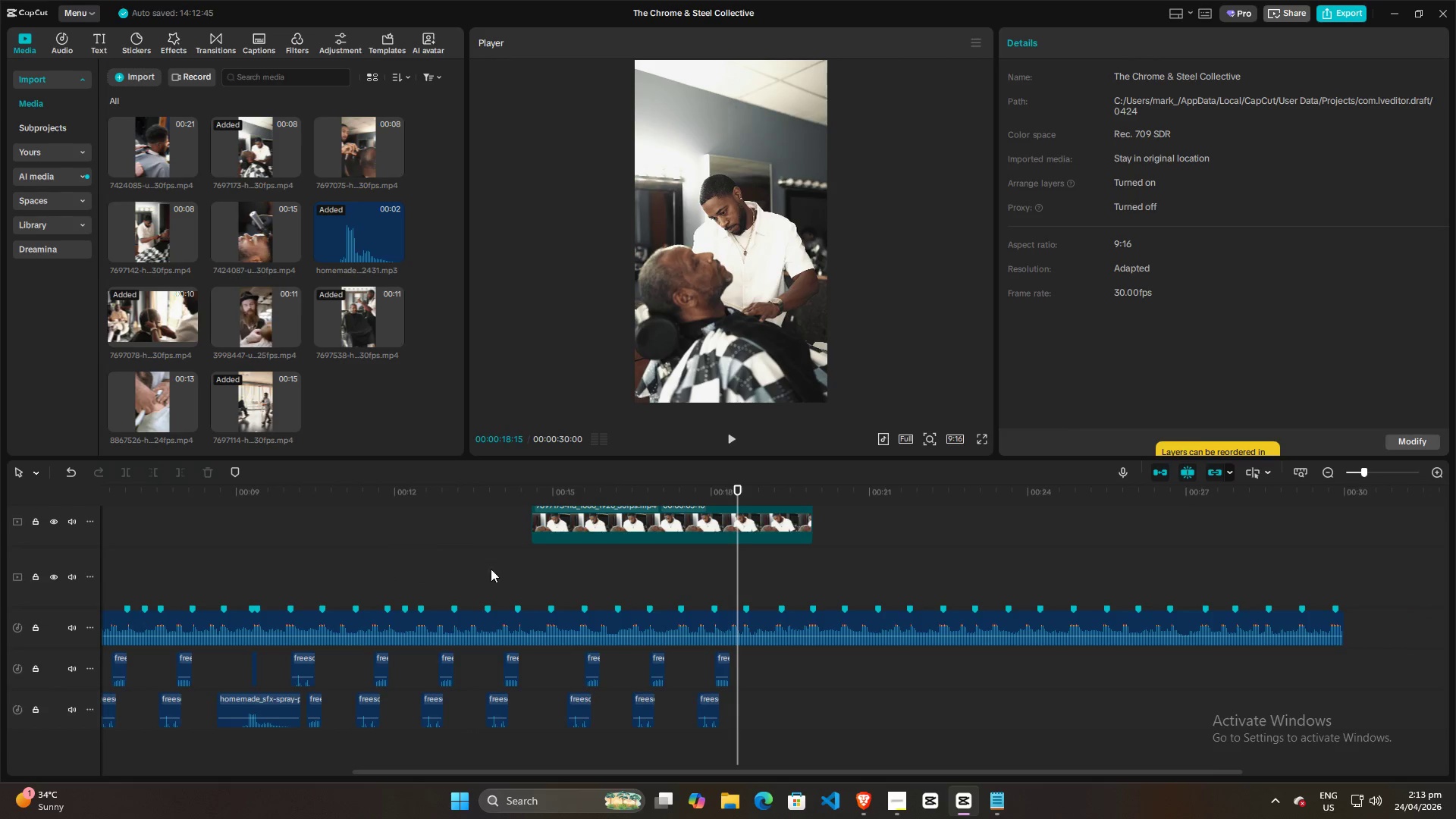 
left_click([516, 569])
 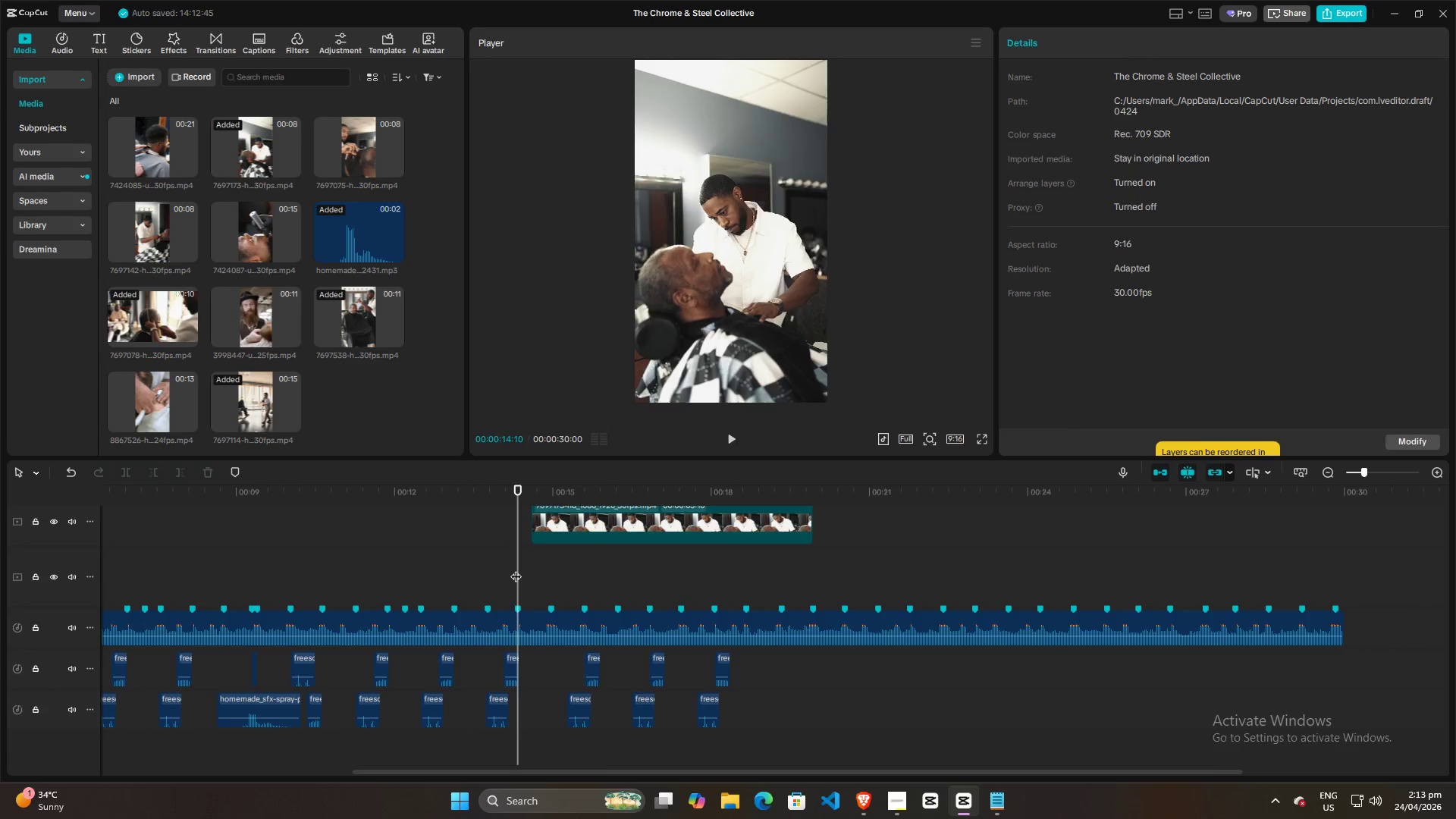 
key(Space)
 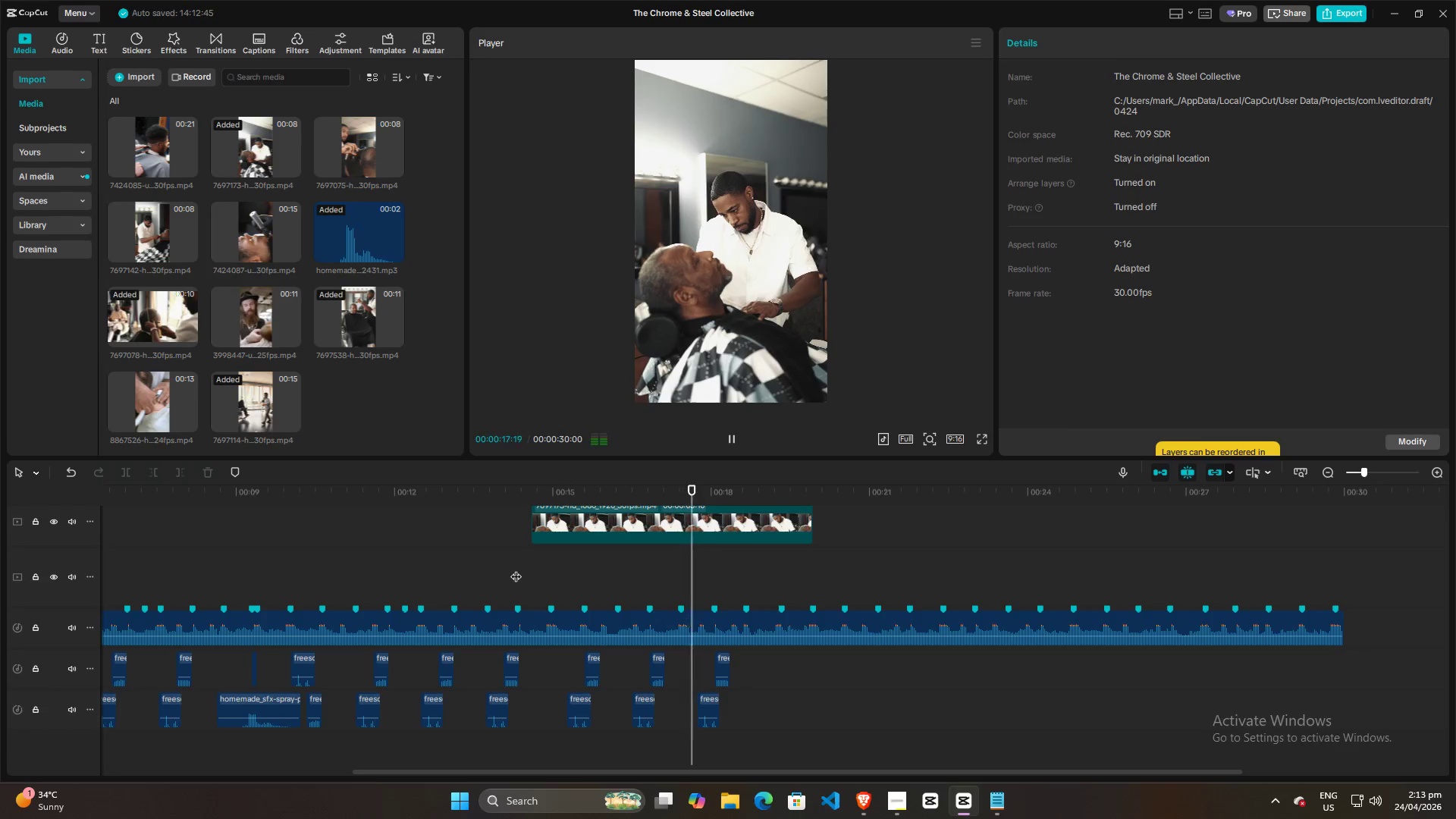 
key(Space)
 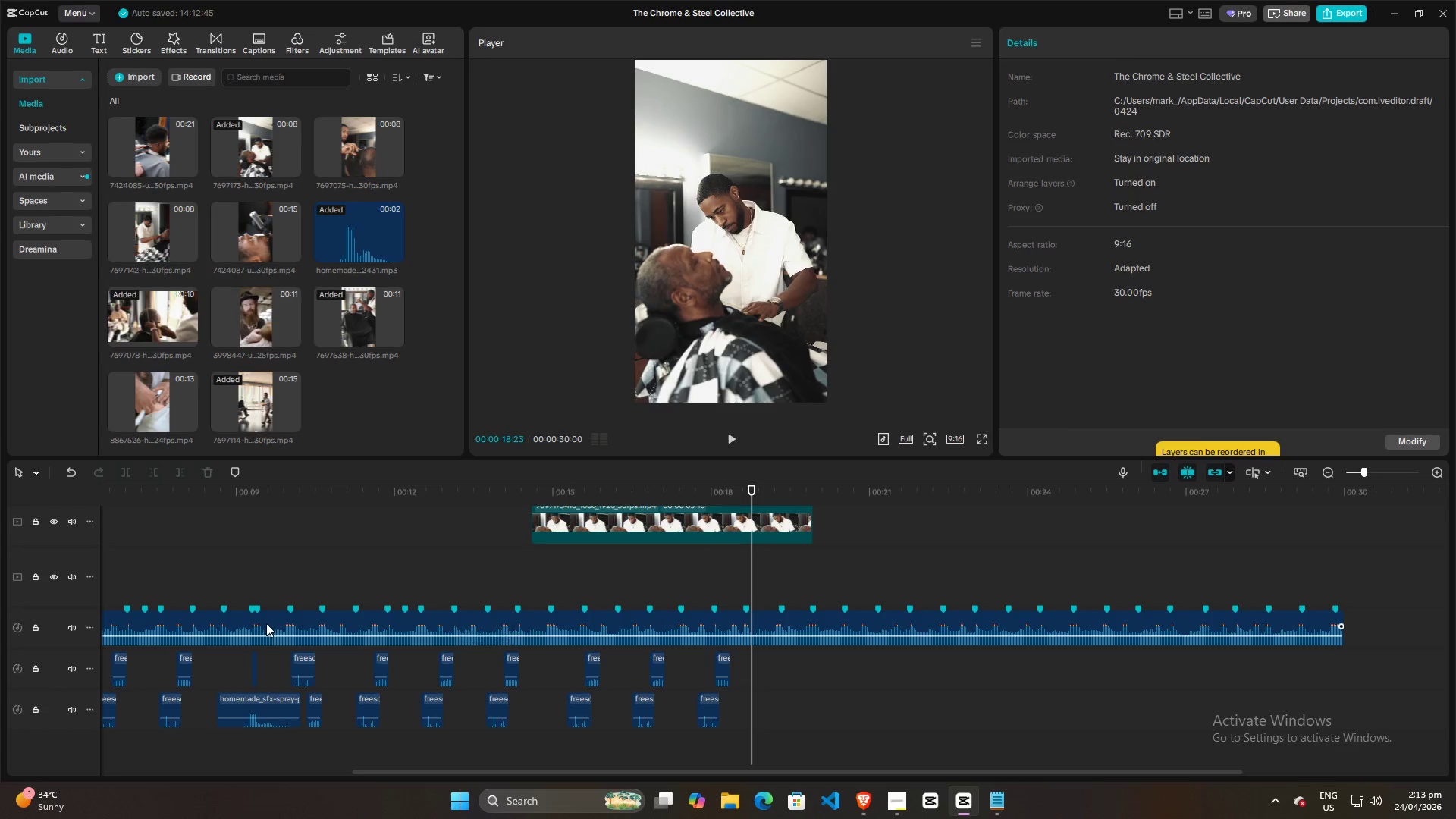 
scroll: coordinate [430, 576], scroll_direction: down, amount: 3.0
 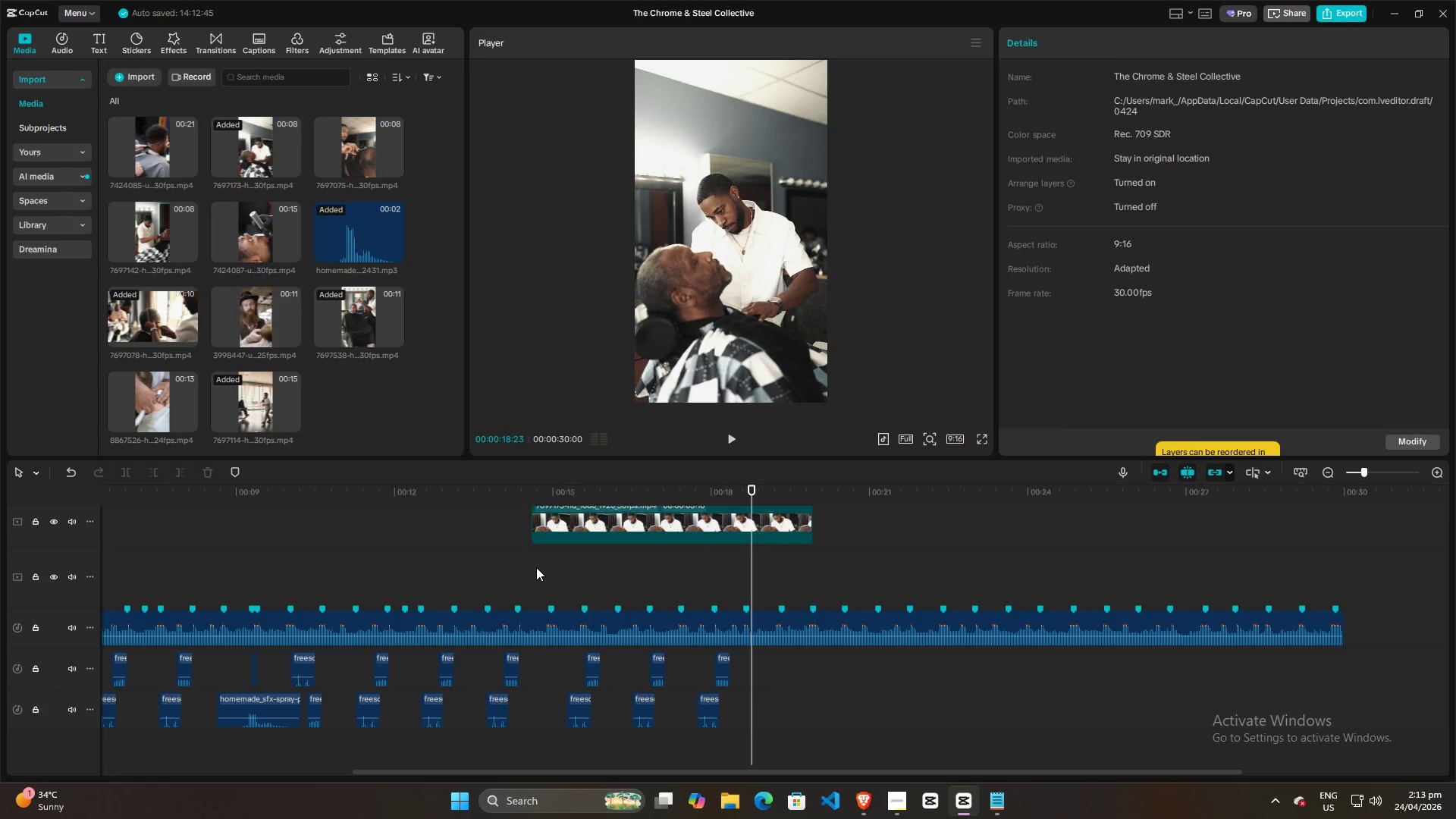 
left_click([536, 567])
 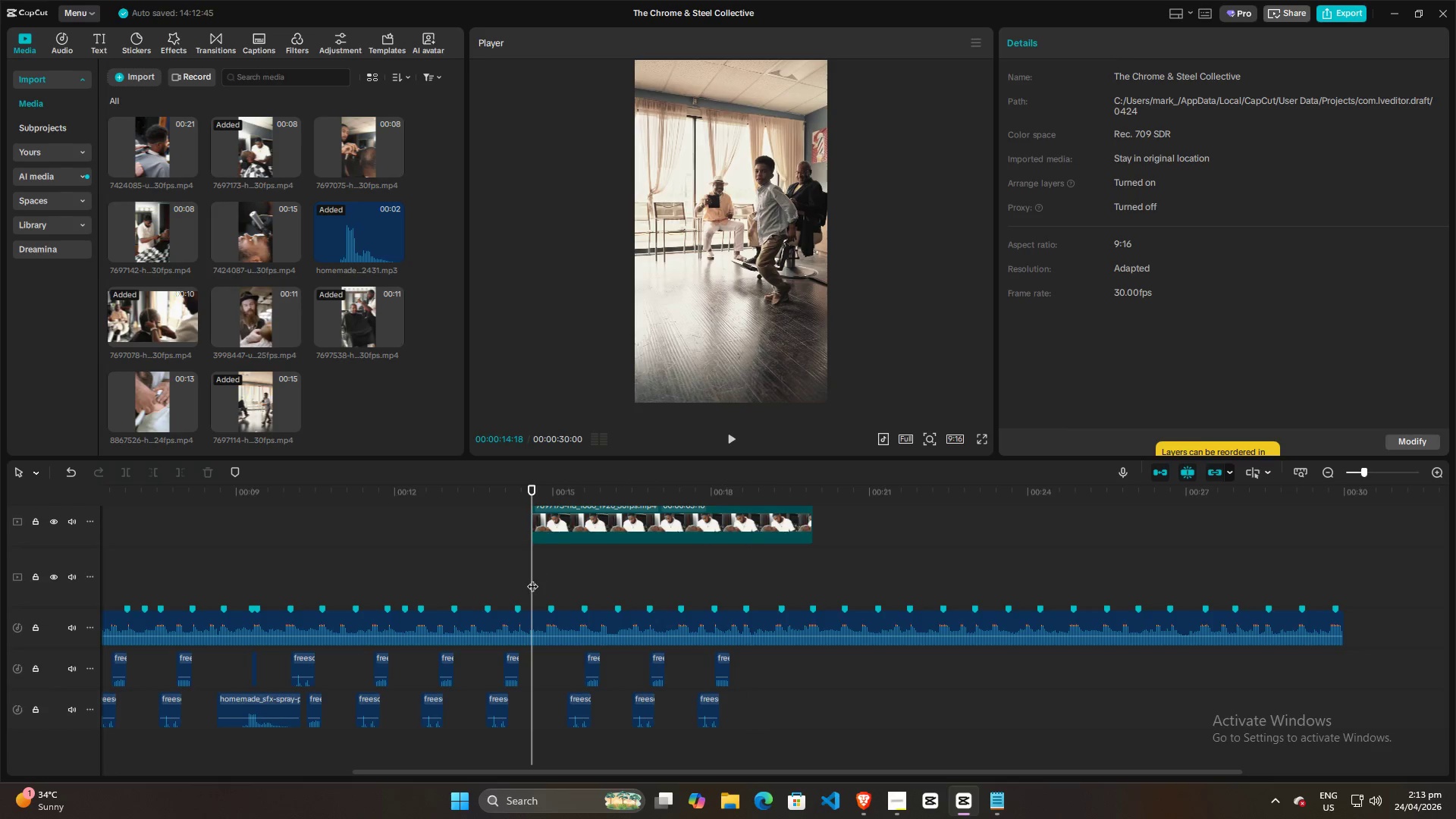 
scroll: coordinate [532, 579], scroll_direction: up, amount: 3.0
 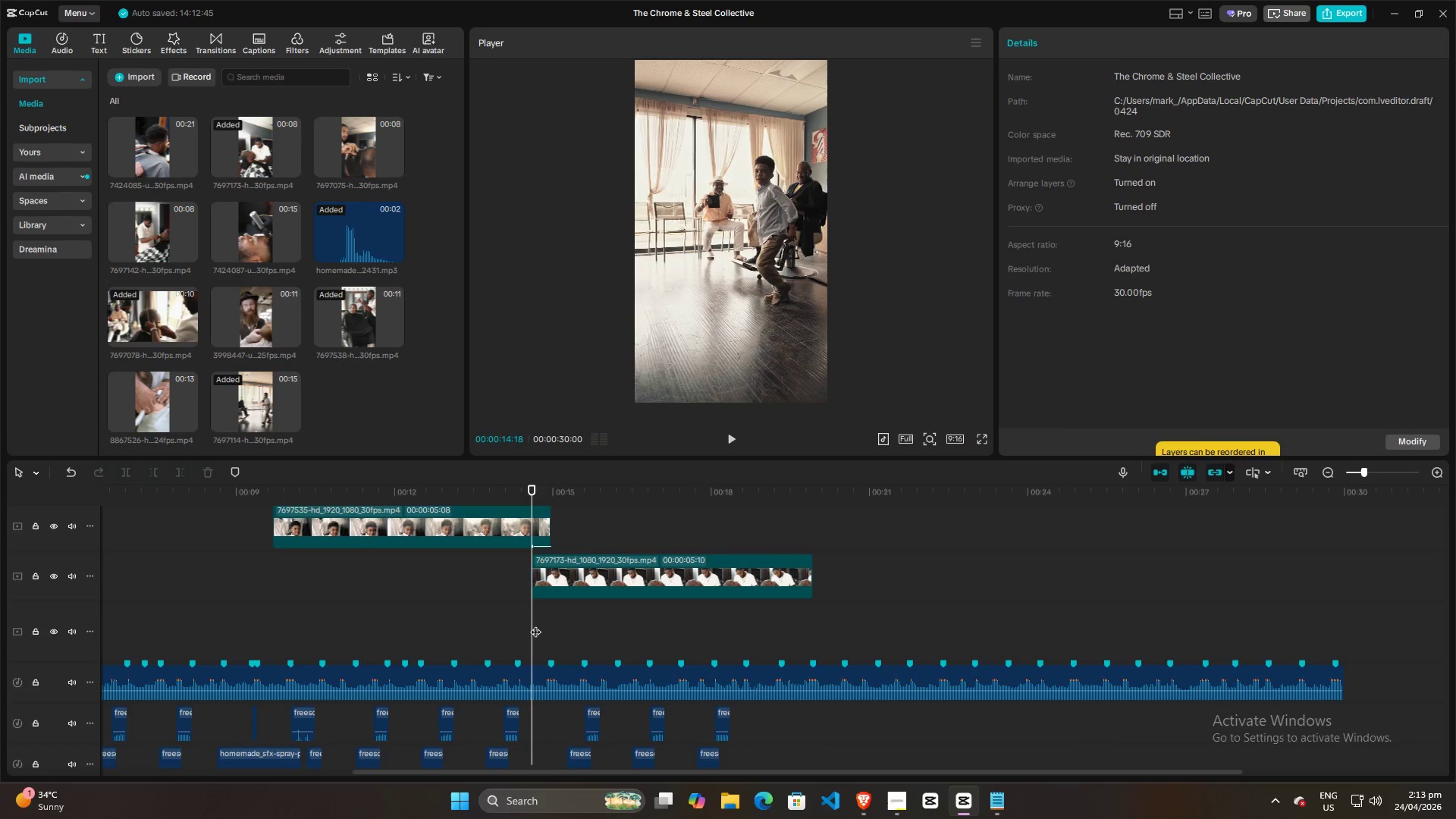 
left_click_drag(start_coordinate=[537, 626], to_coordinate=[550, 631])
 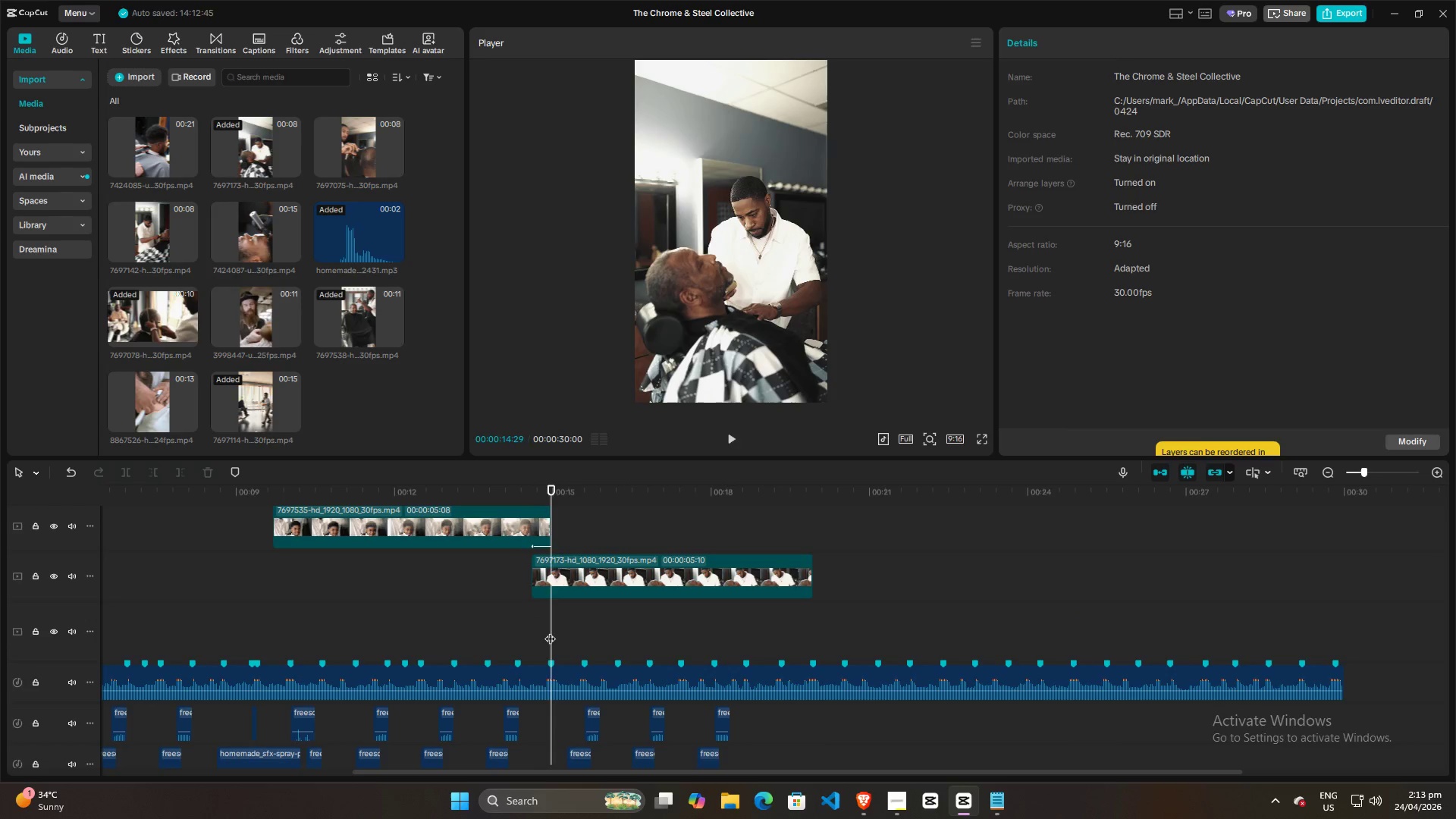 
key(Space)
 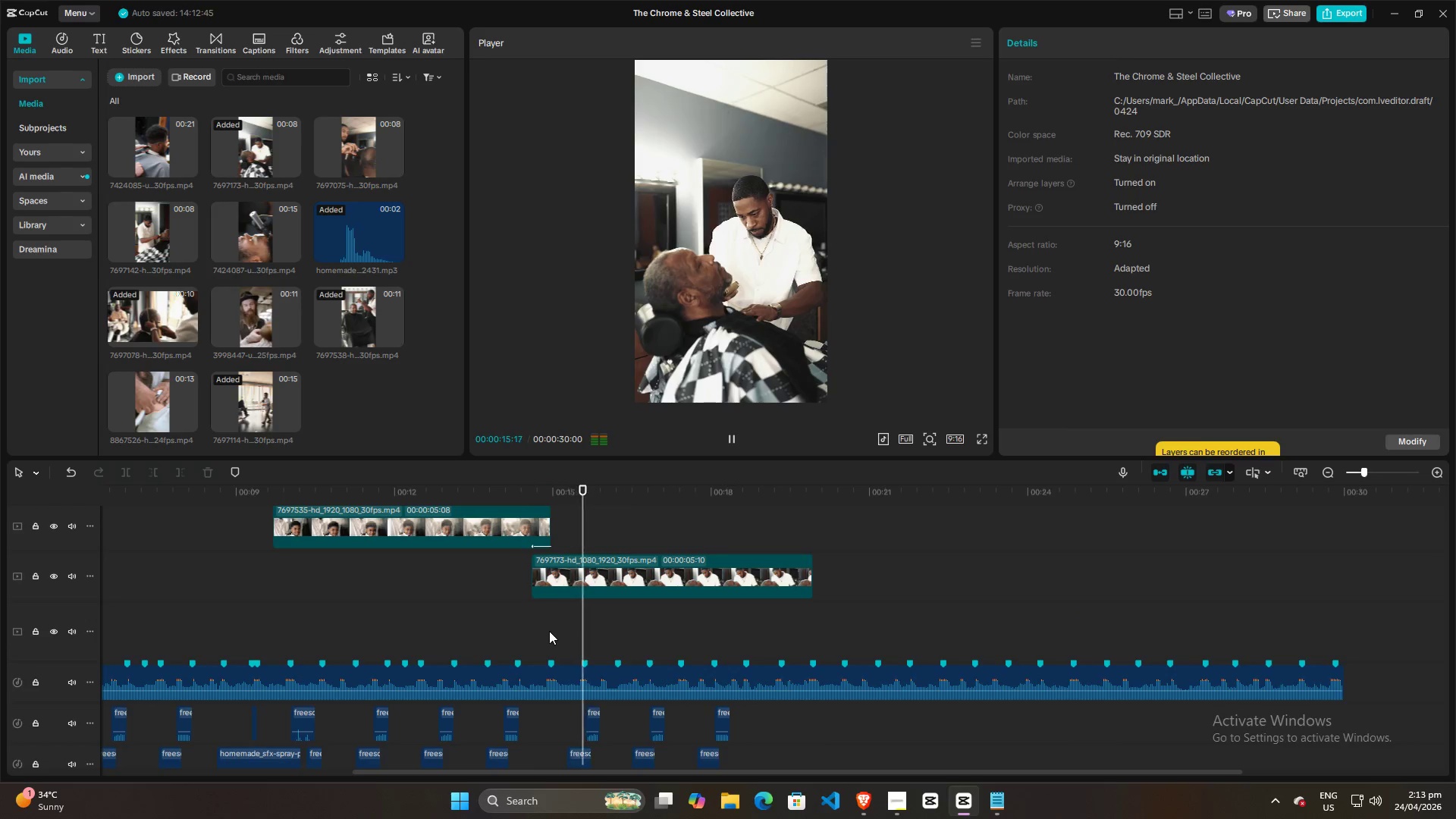 
key(Space)
 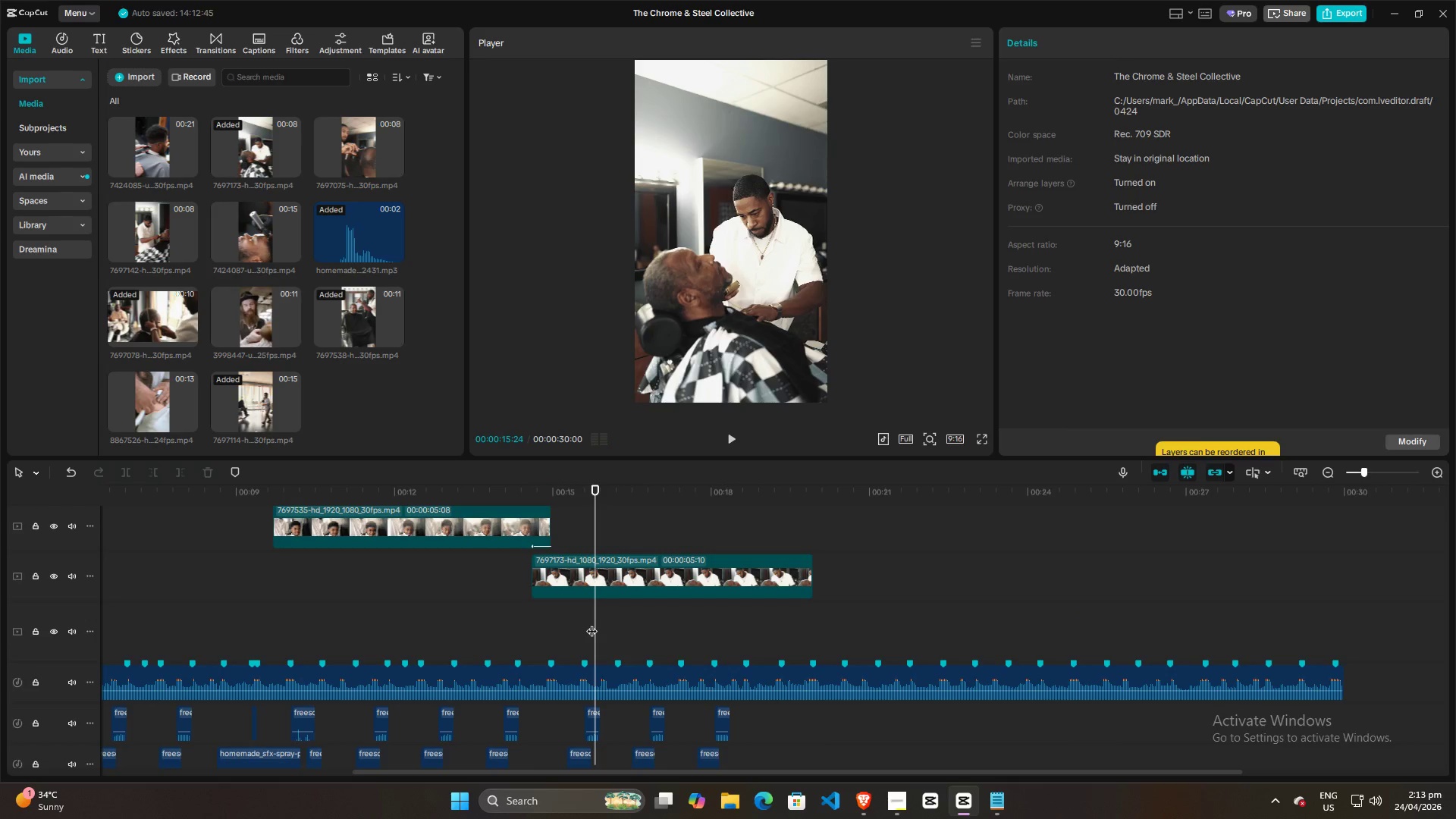 
left_click_drag(start_coordinate=[592, 623], to_coordinate=[582, 624])
 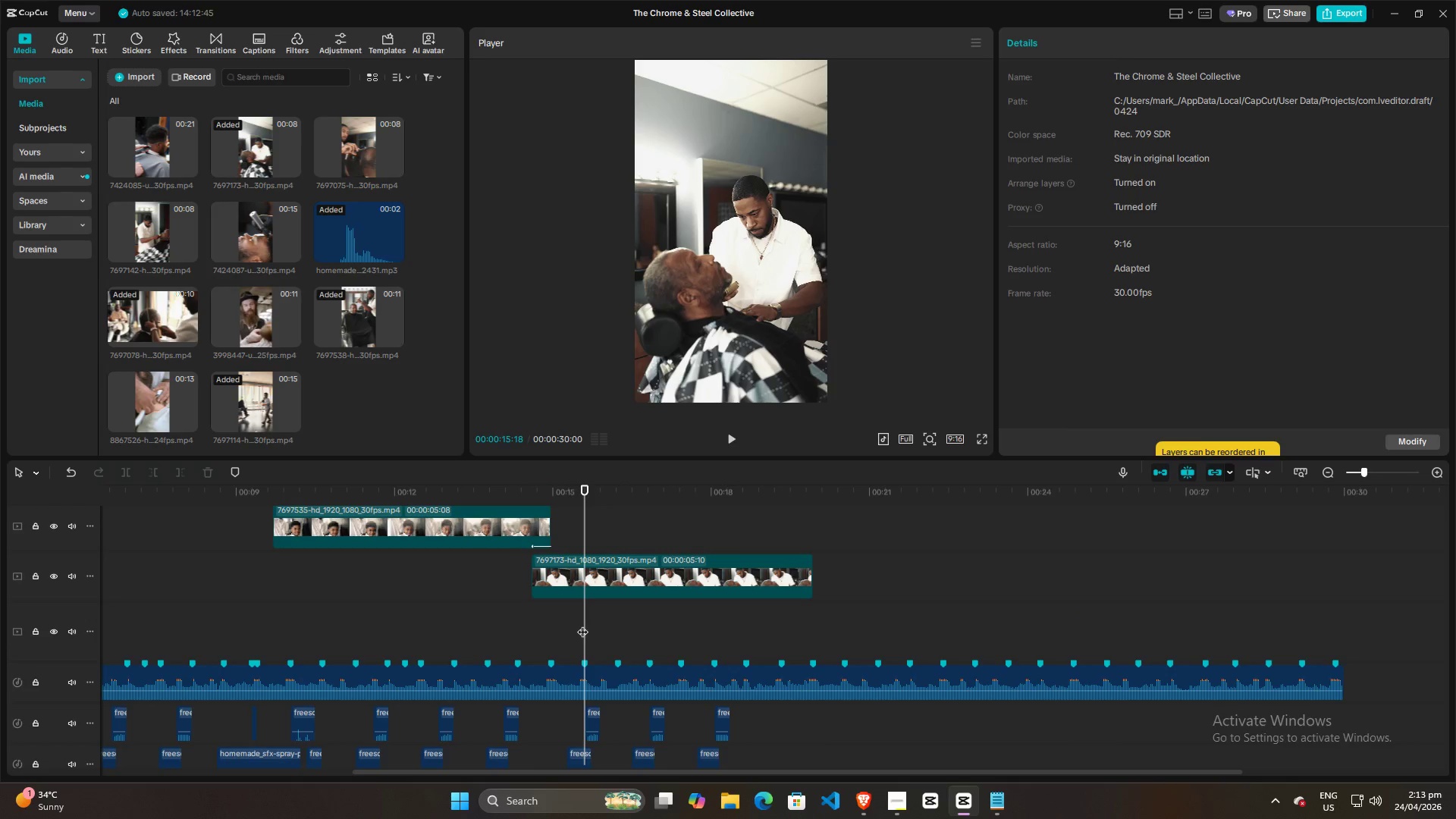 
key(Space)
 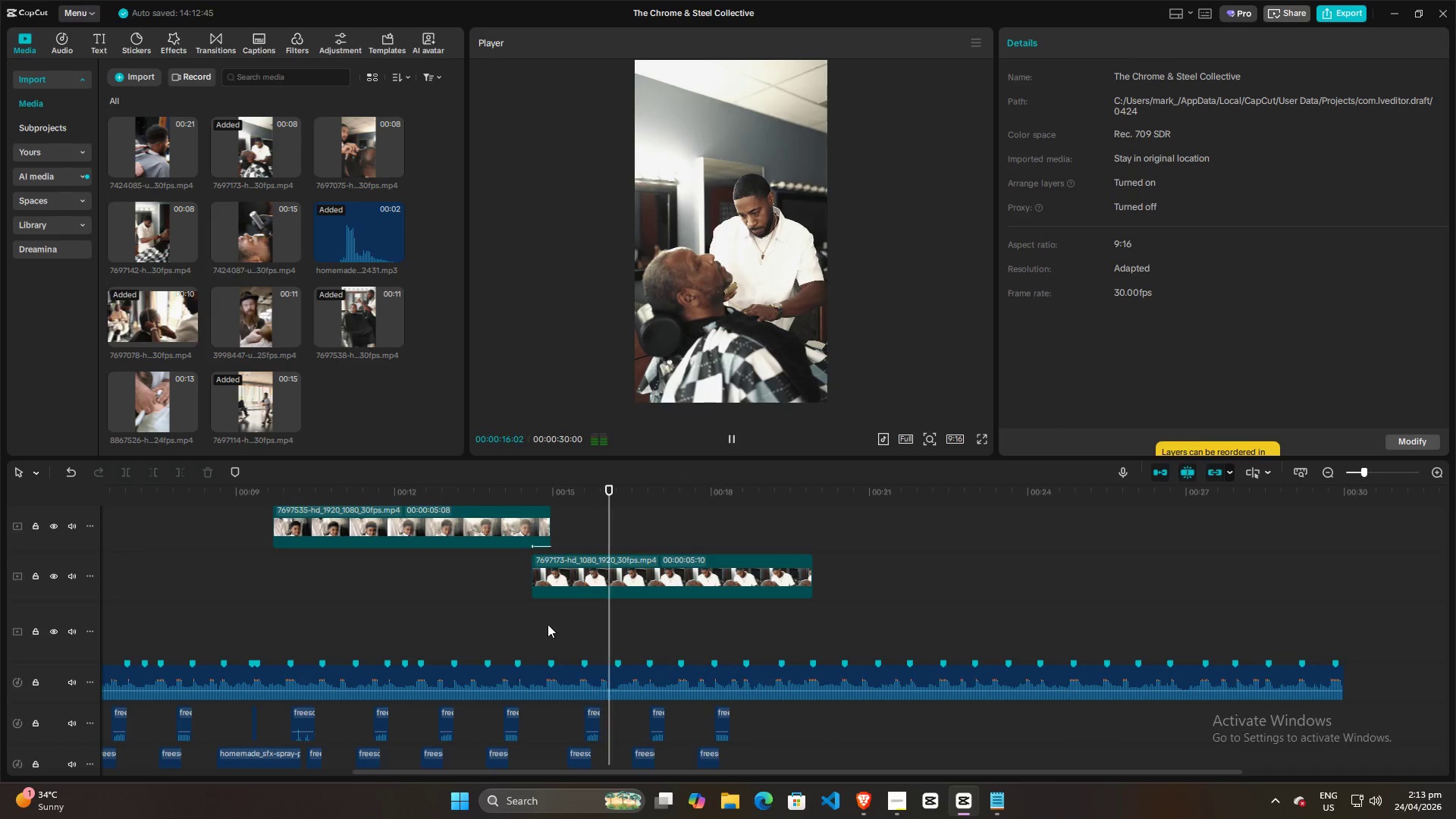 
left_click([540, 624])
 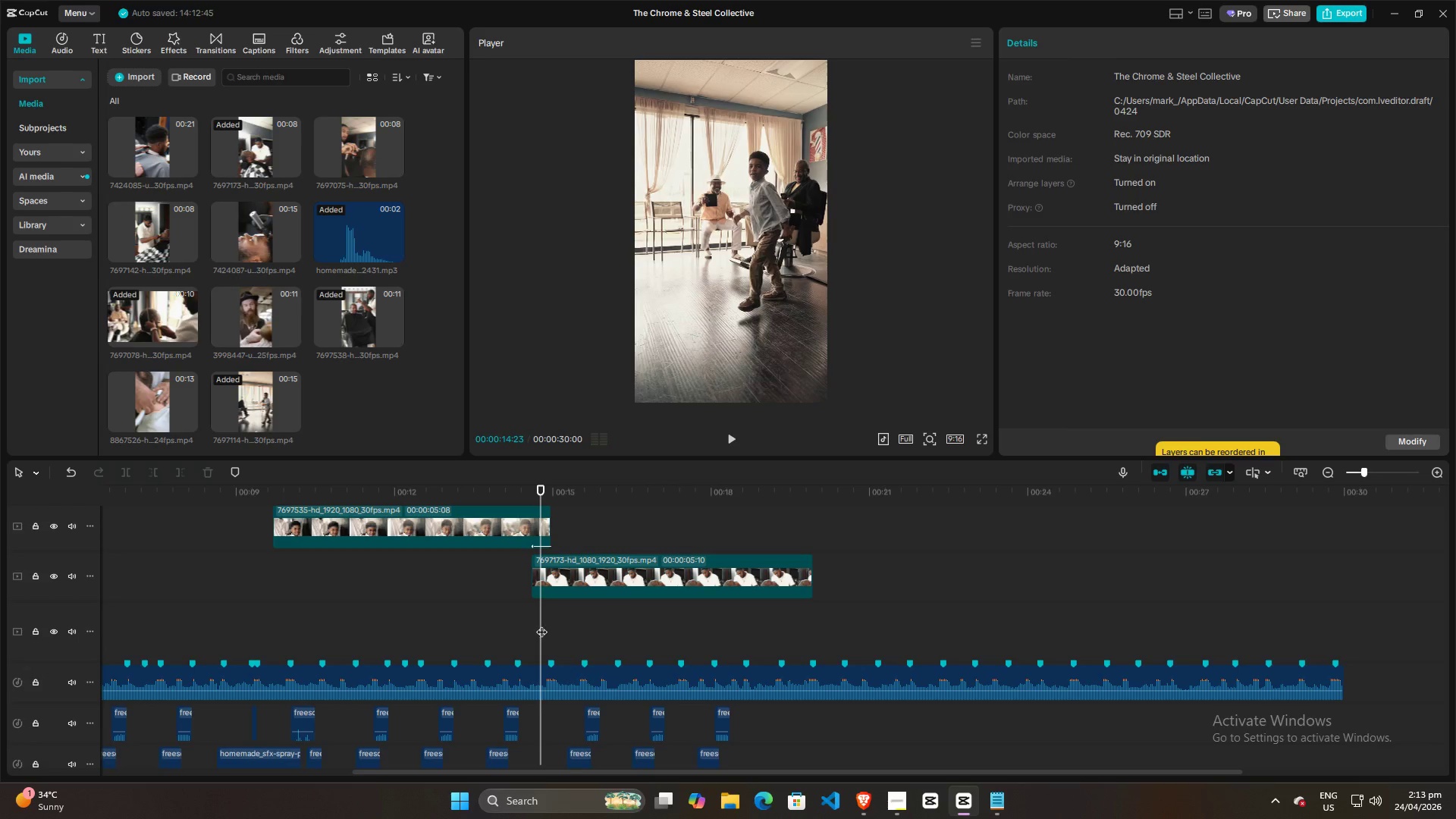 
left_click_drag(start_coordinate=[542, 623], to_coordinate=[583, 623])
 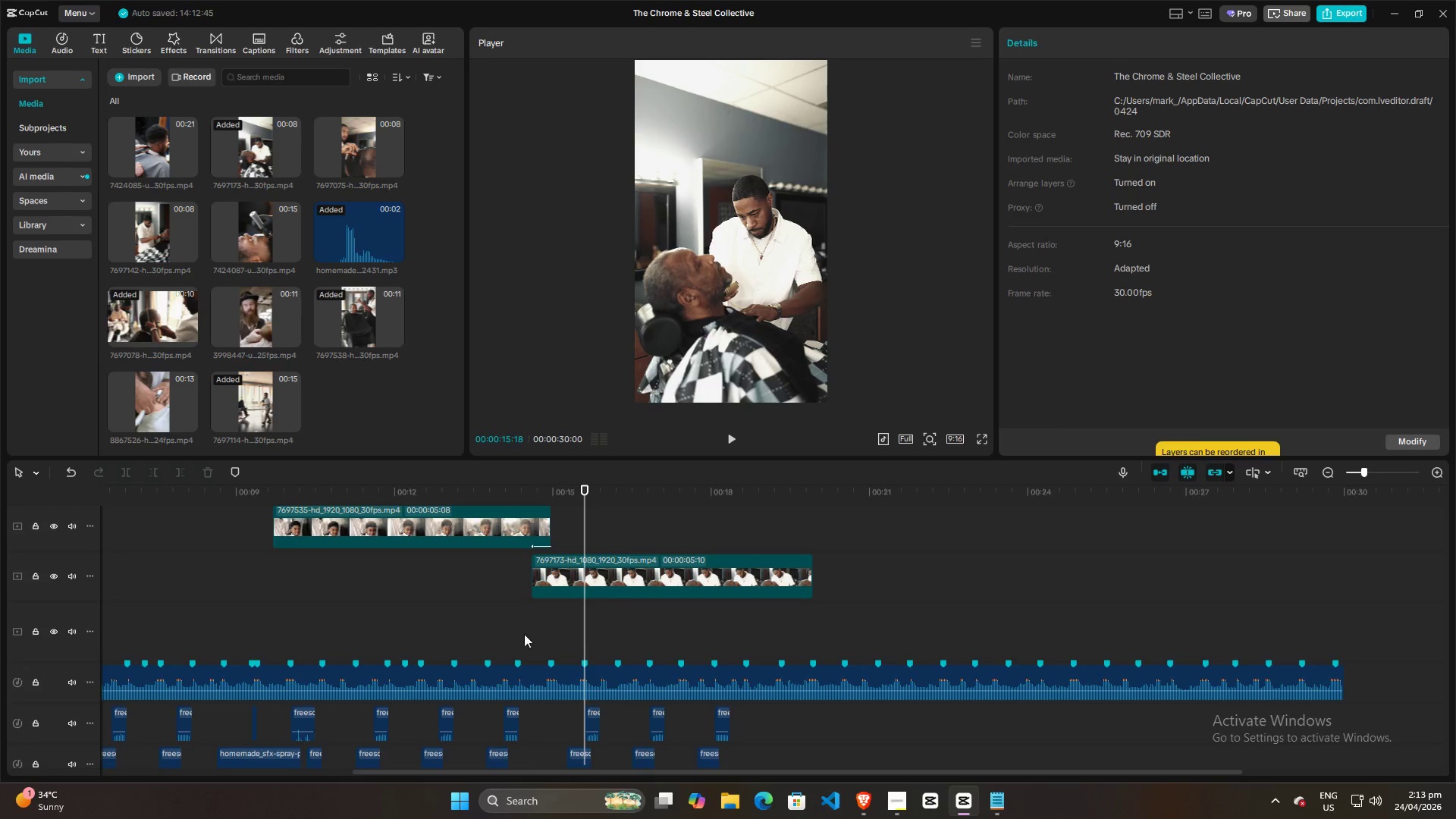 
scroll: coordinate [311, 587], scroll_direction: none, amount: 0.0
 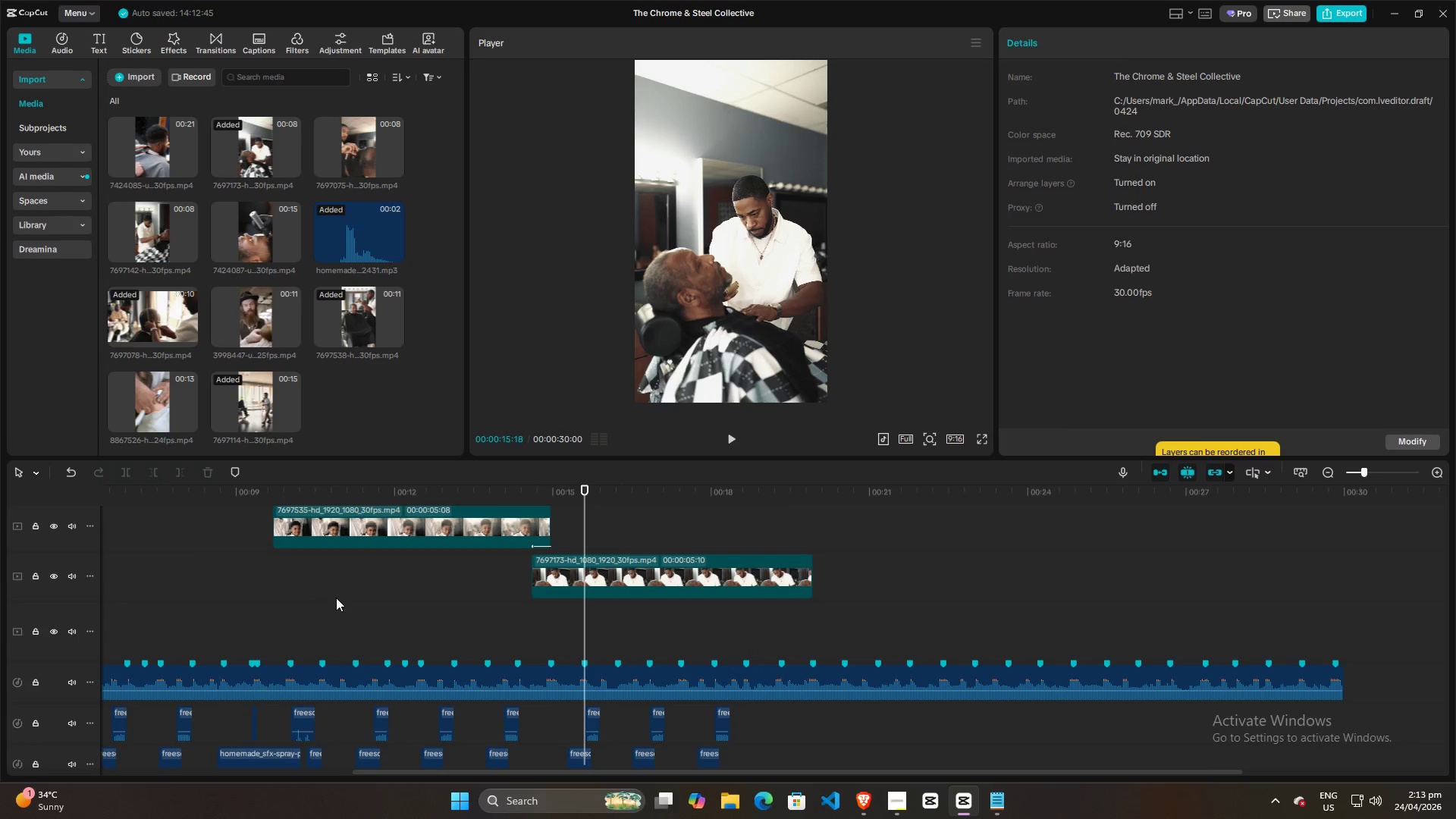 
left_click([335, 598])
 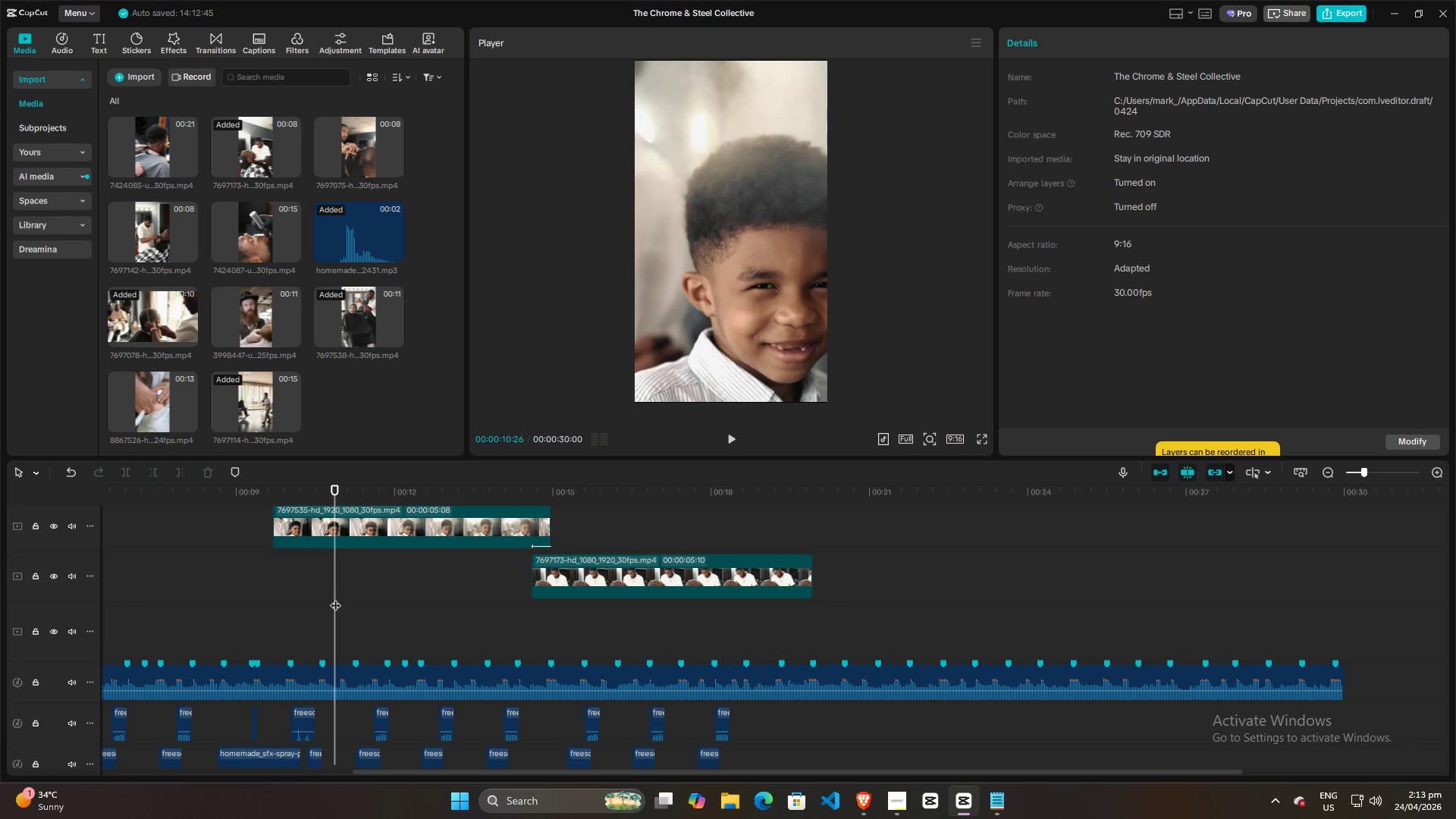 
scroll: coordinate [335, 598], scroll_direction: up, amount: 3.0
 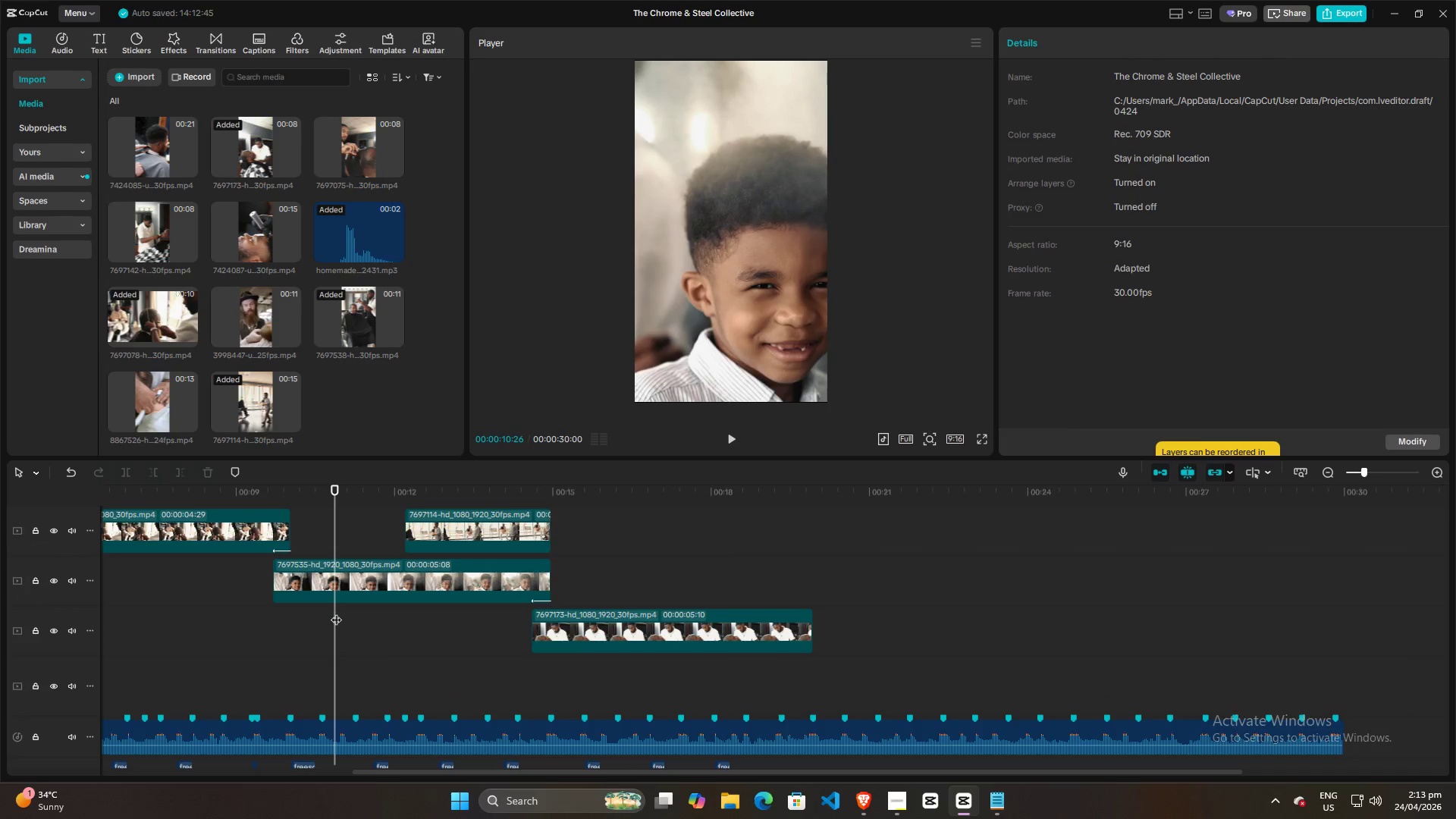 
left_click_drag(start_coordinate=[336, 620], to_coordinate=[290, 632])
 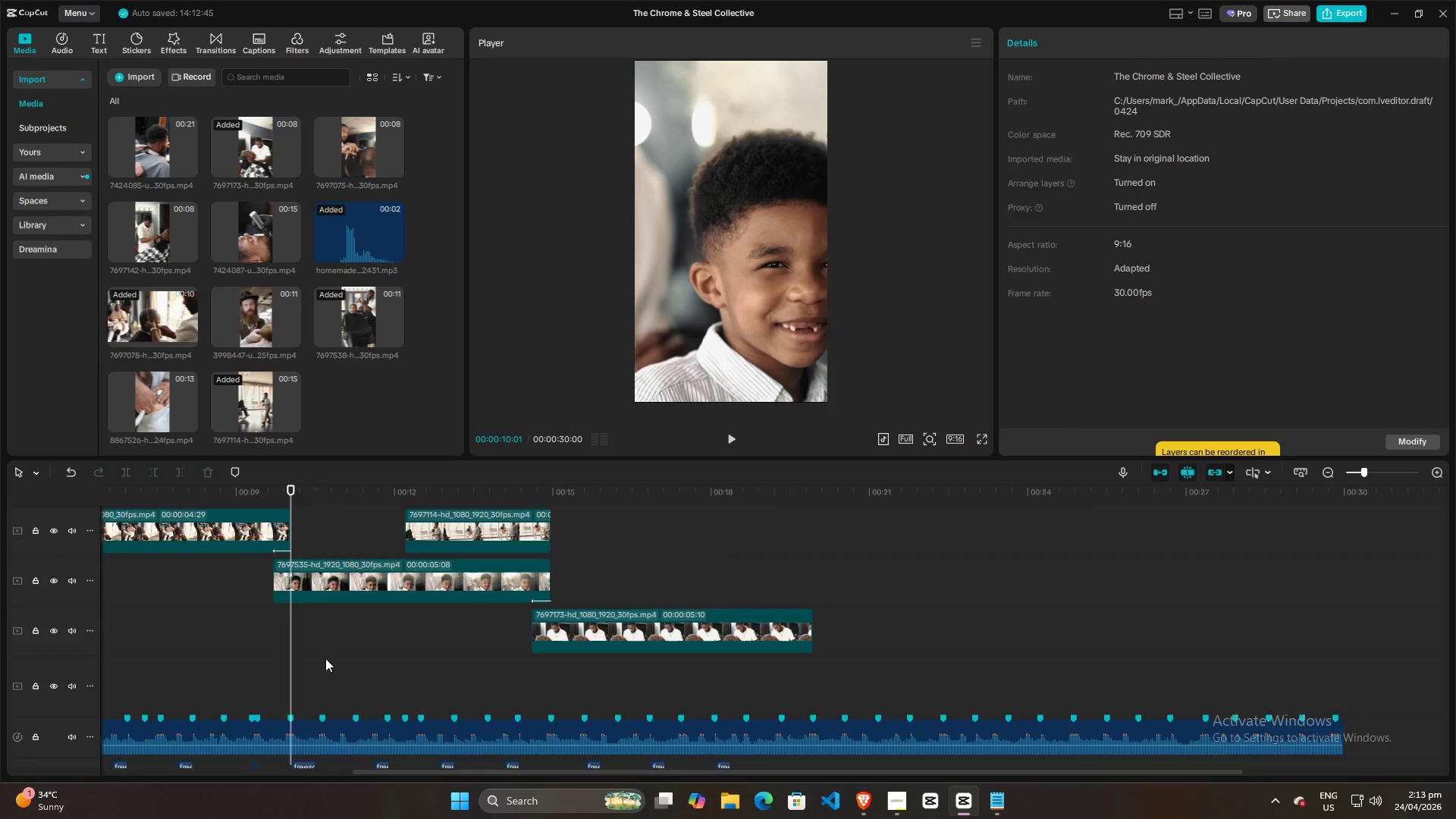 
scroll: coordinate [352, 631], scroll_direction: down, amount: 7.0
 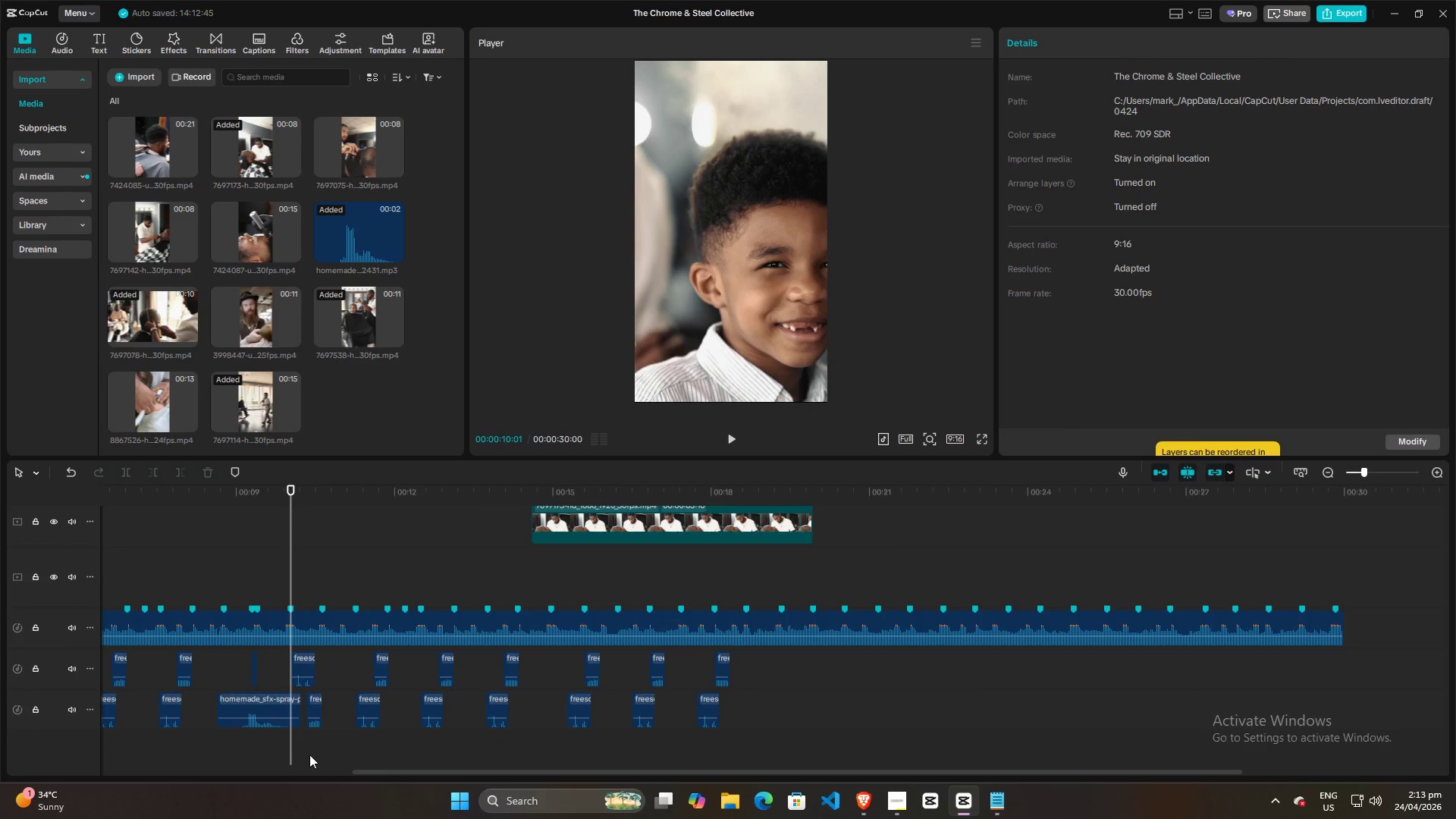 
left_click_drag(start_coordinate=[390, 773], to_coordinate=[250, 769])
 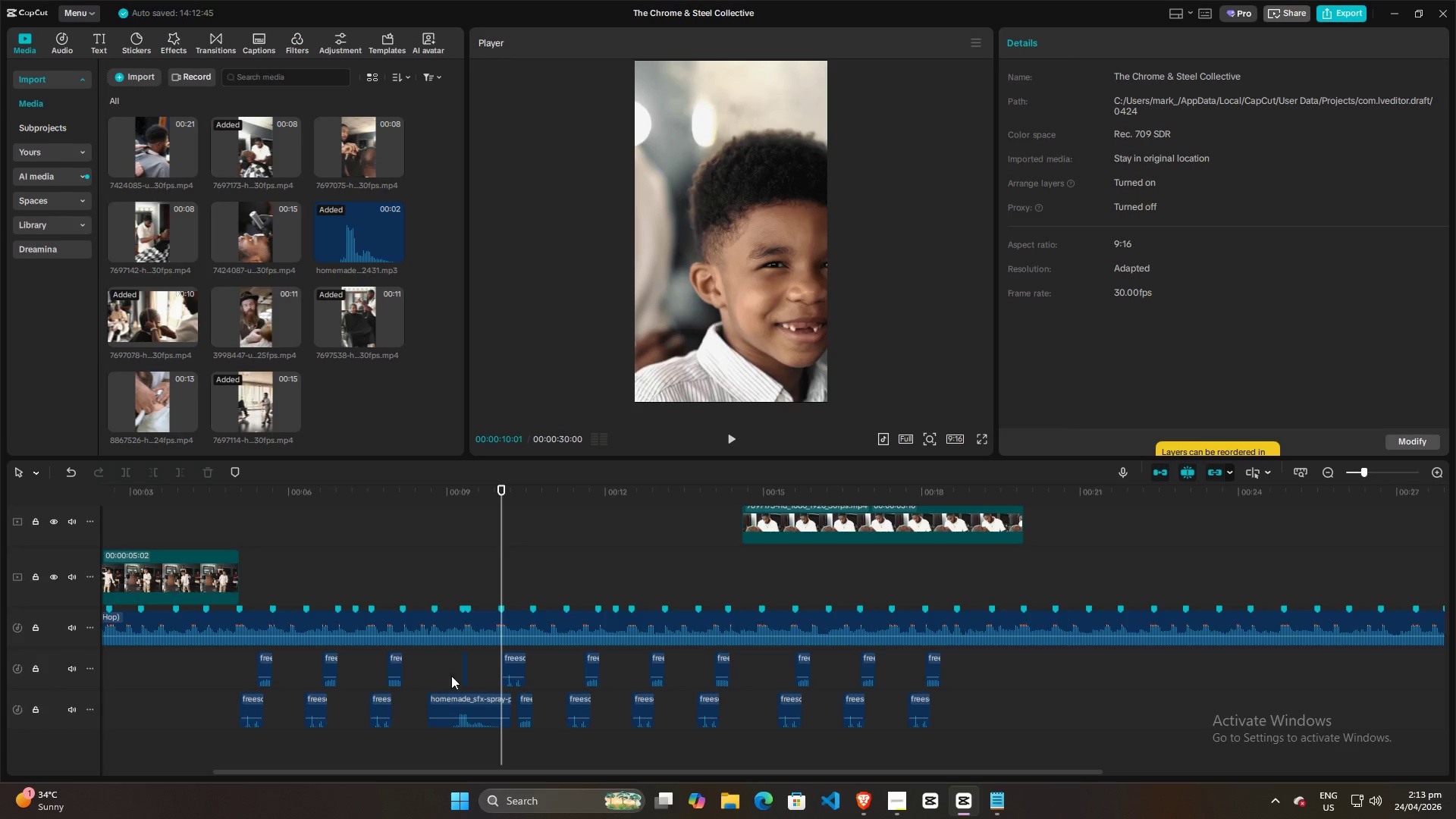 
key(Space)
 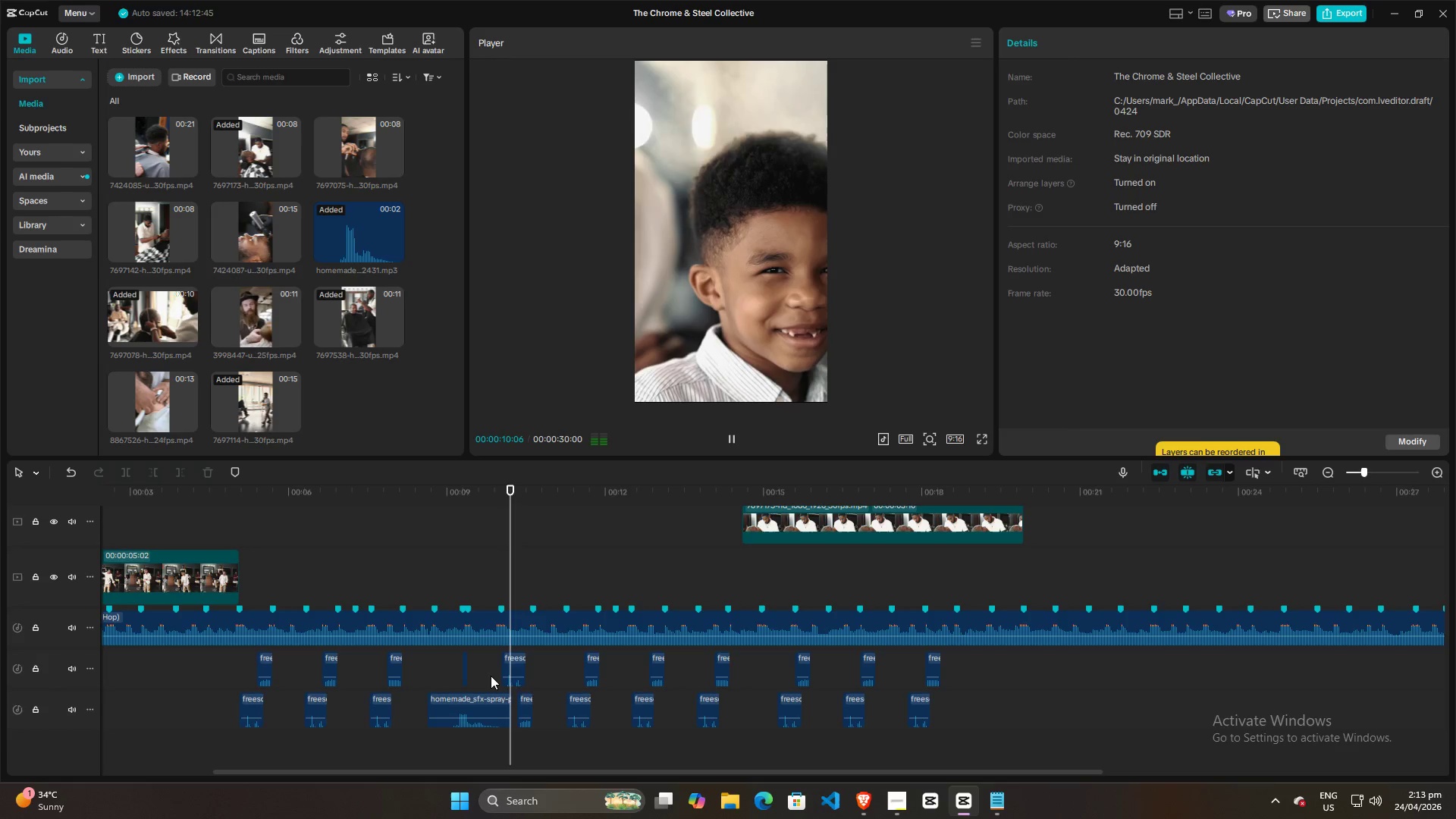 
key(Space)
 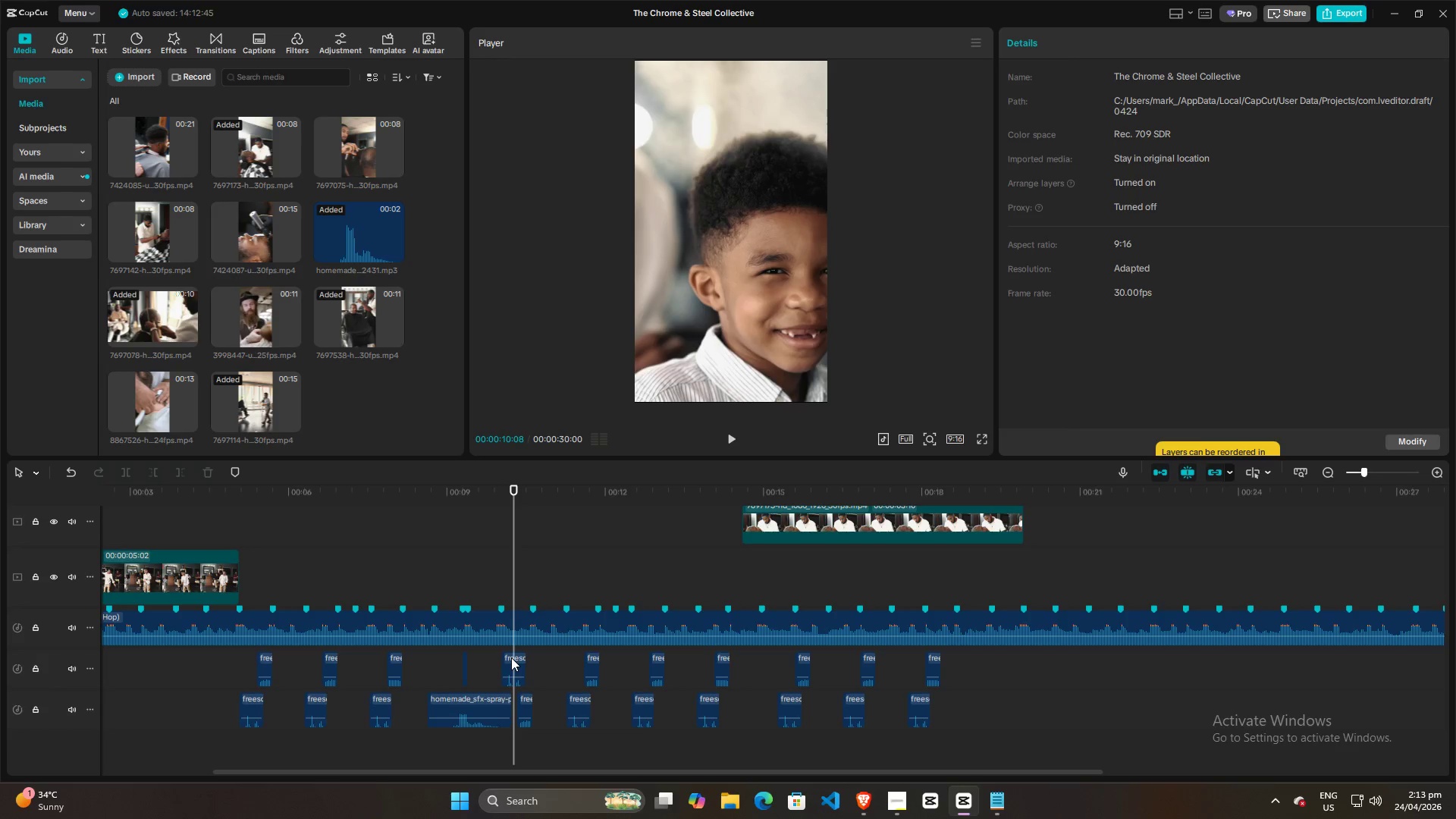 
left_click([511, 657])
 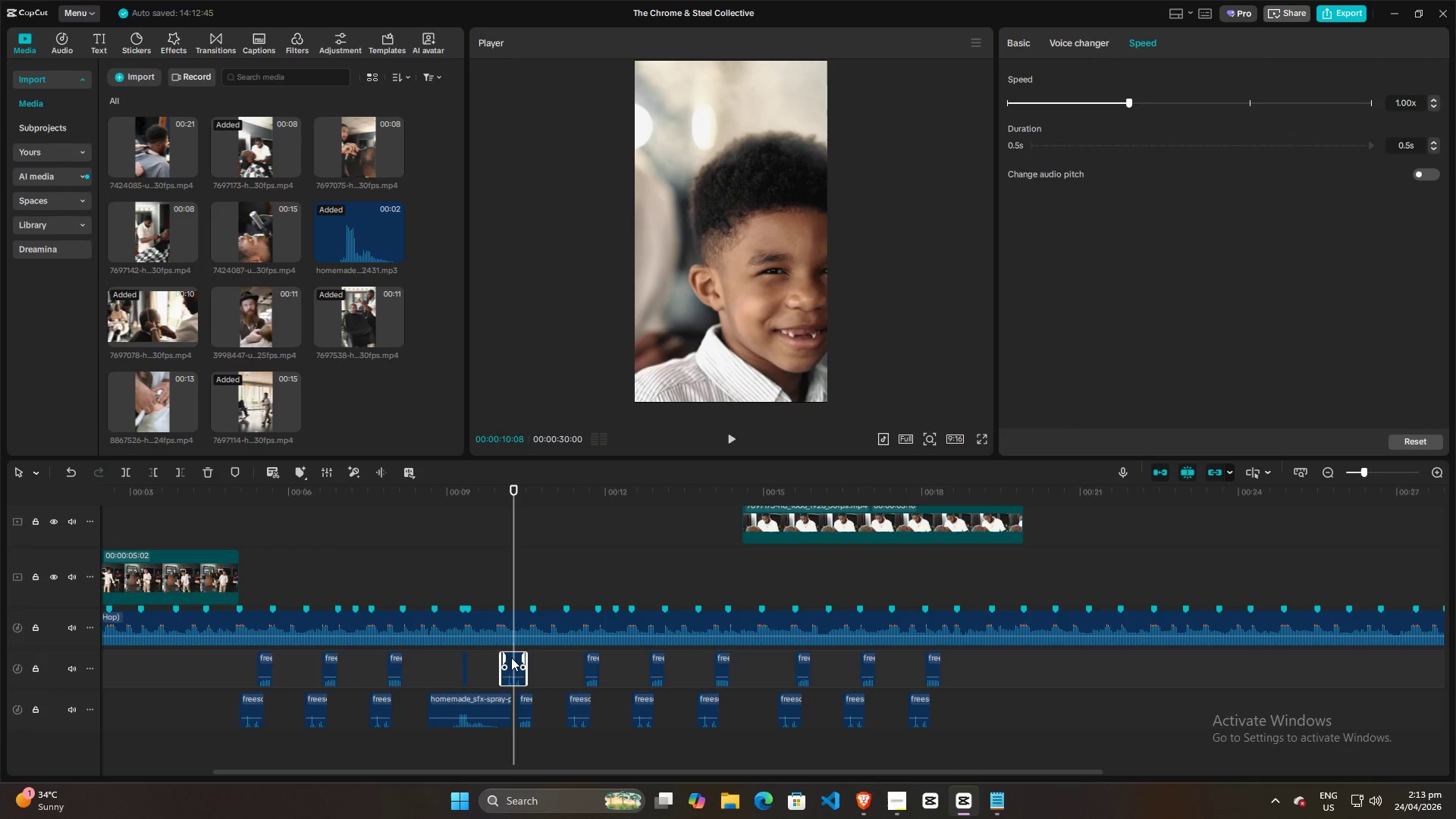 
key(Backspace)
 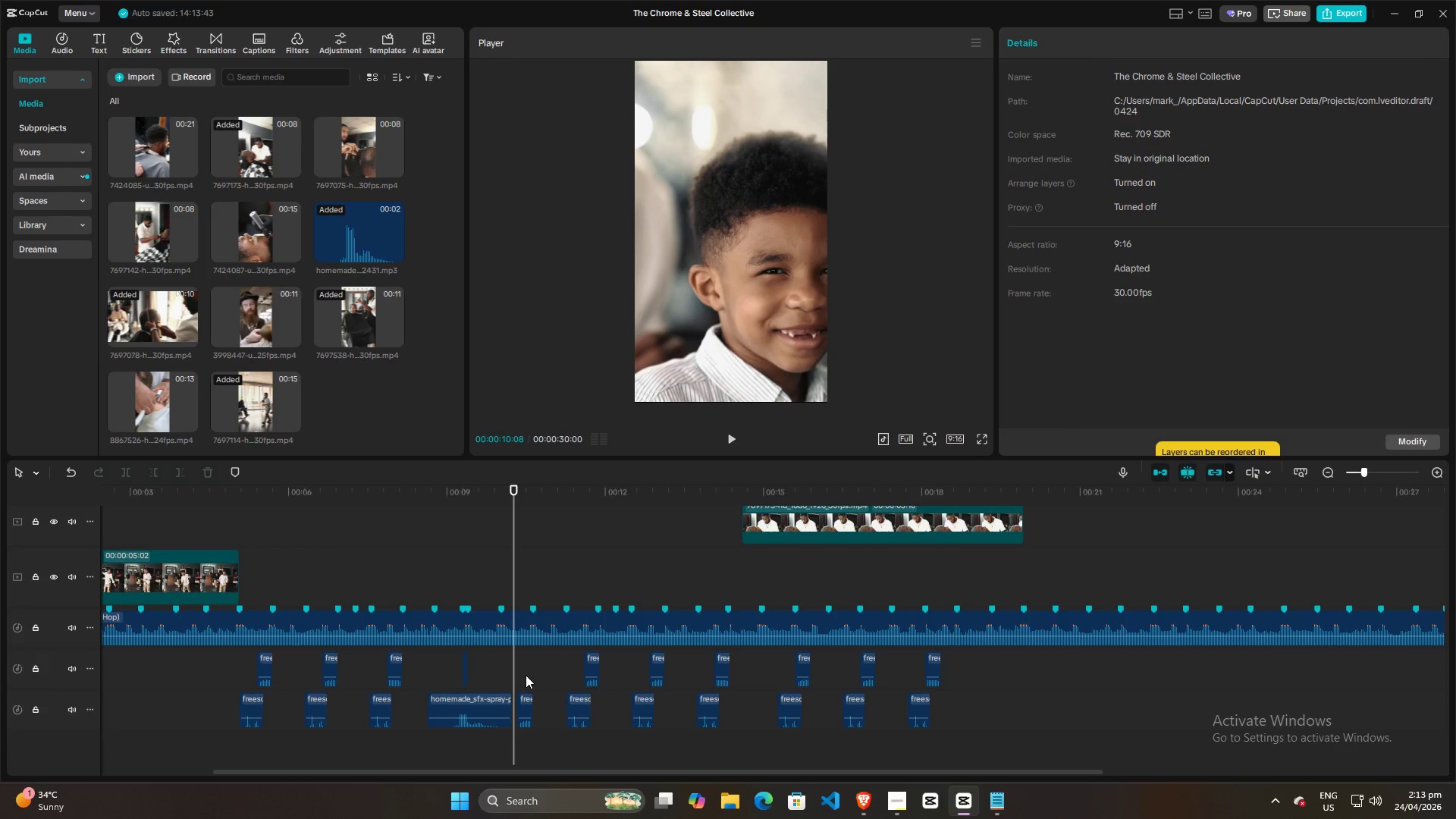 
key(Space)
 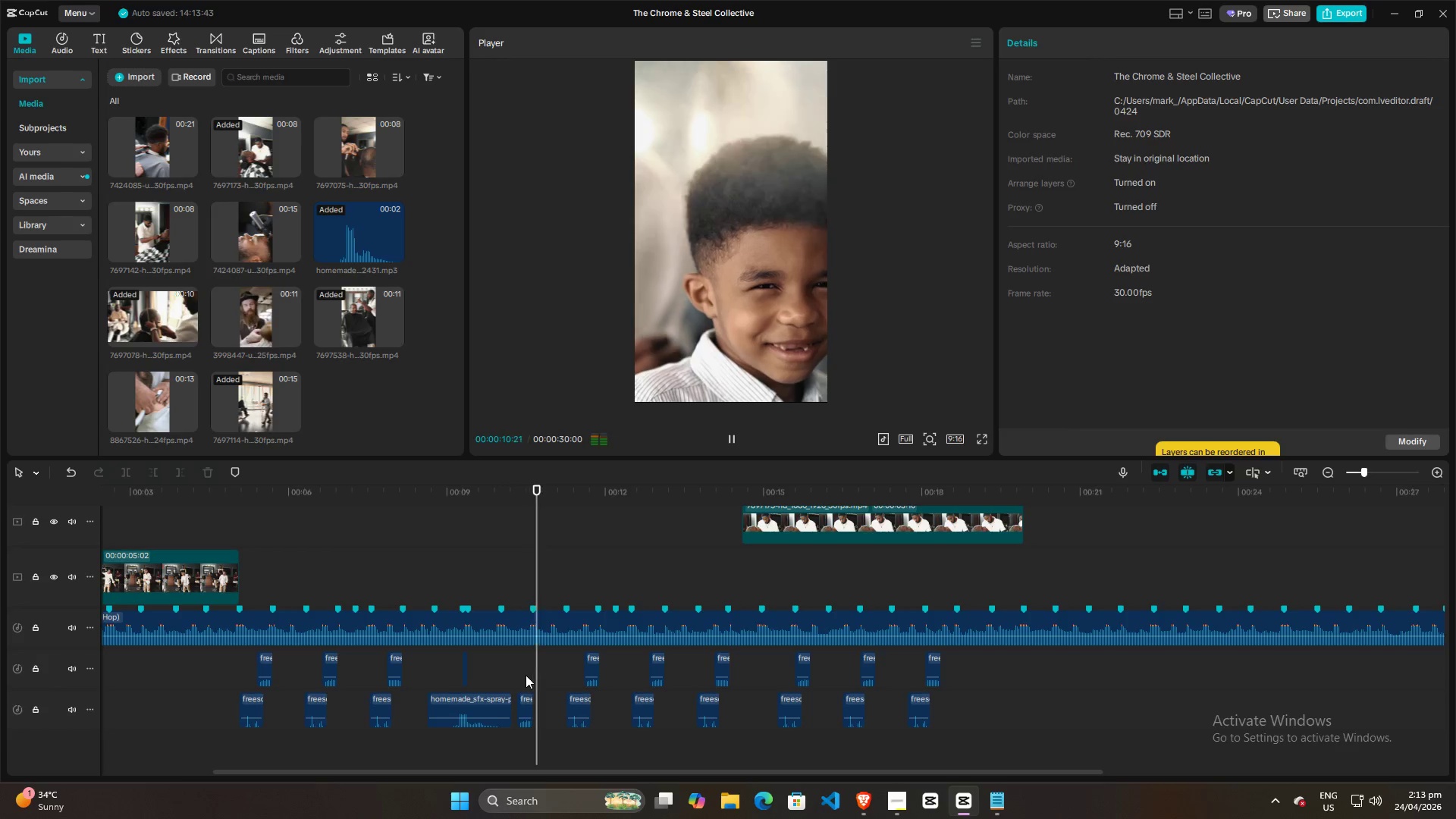 
key(Space)
 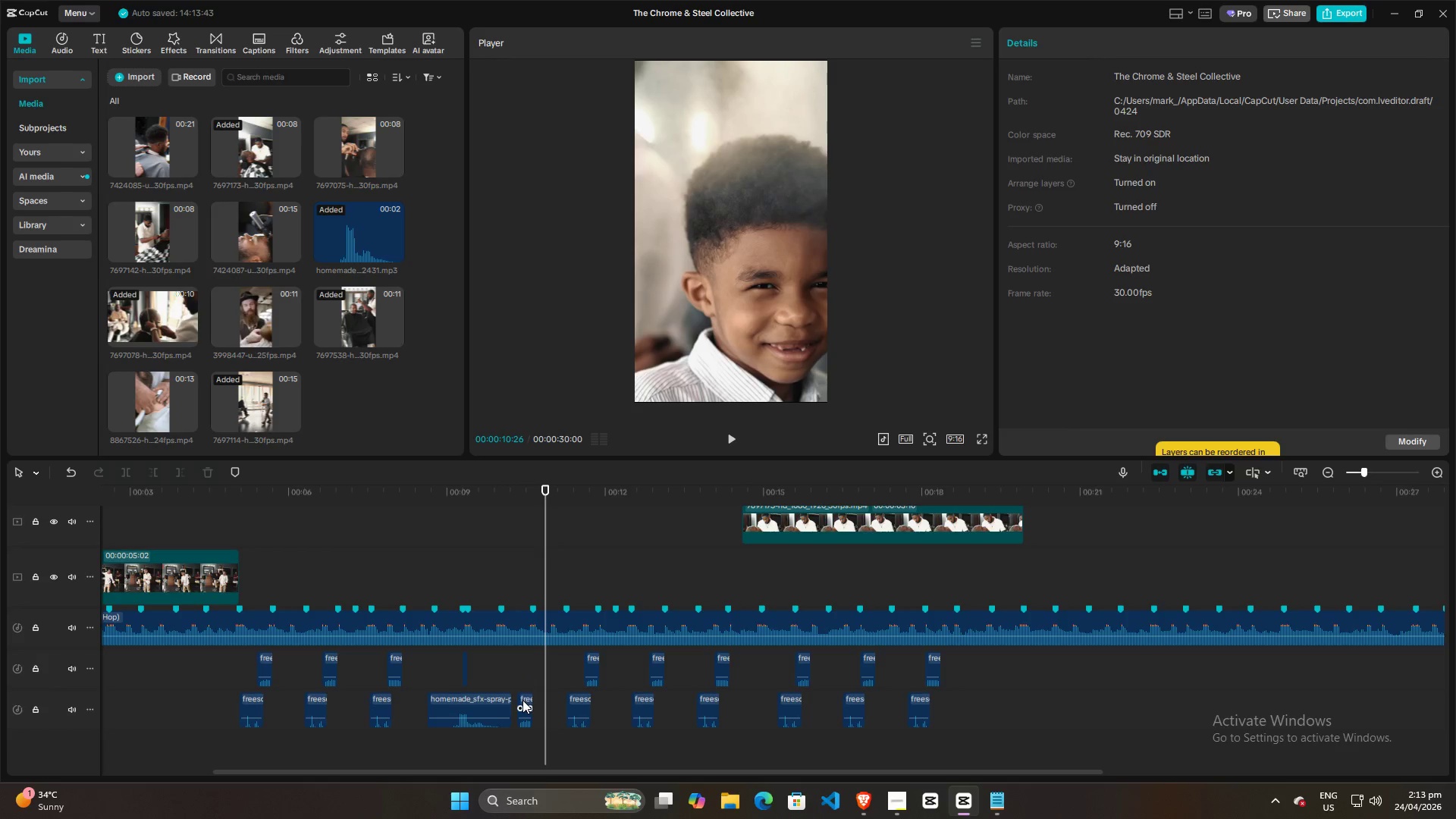 
left_click([520, 675])
 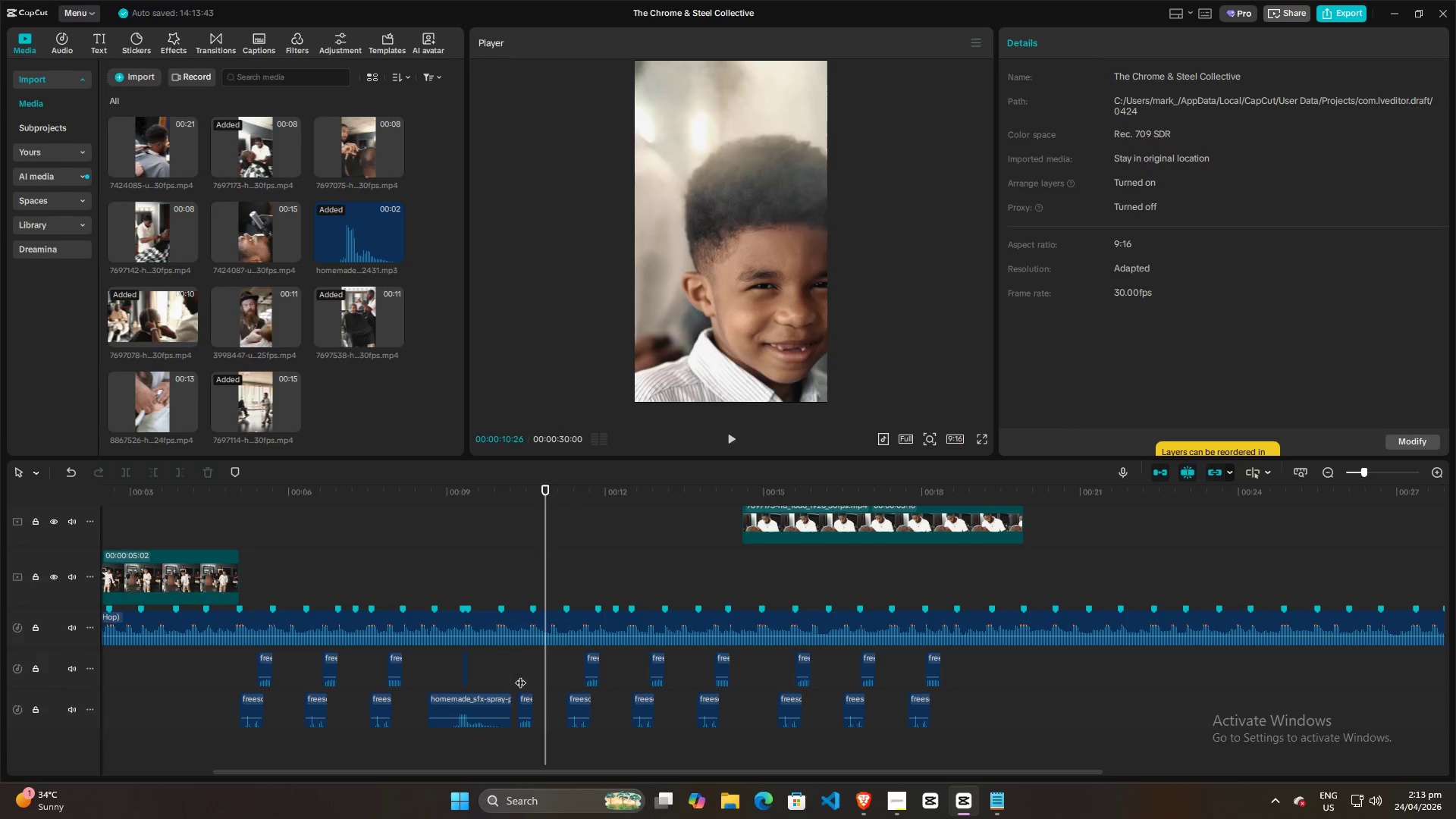 
key(Space)
 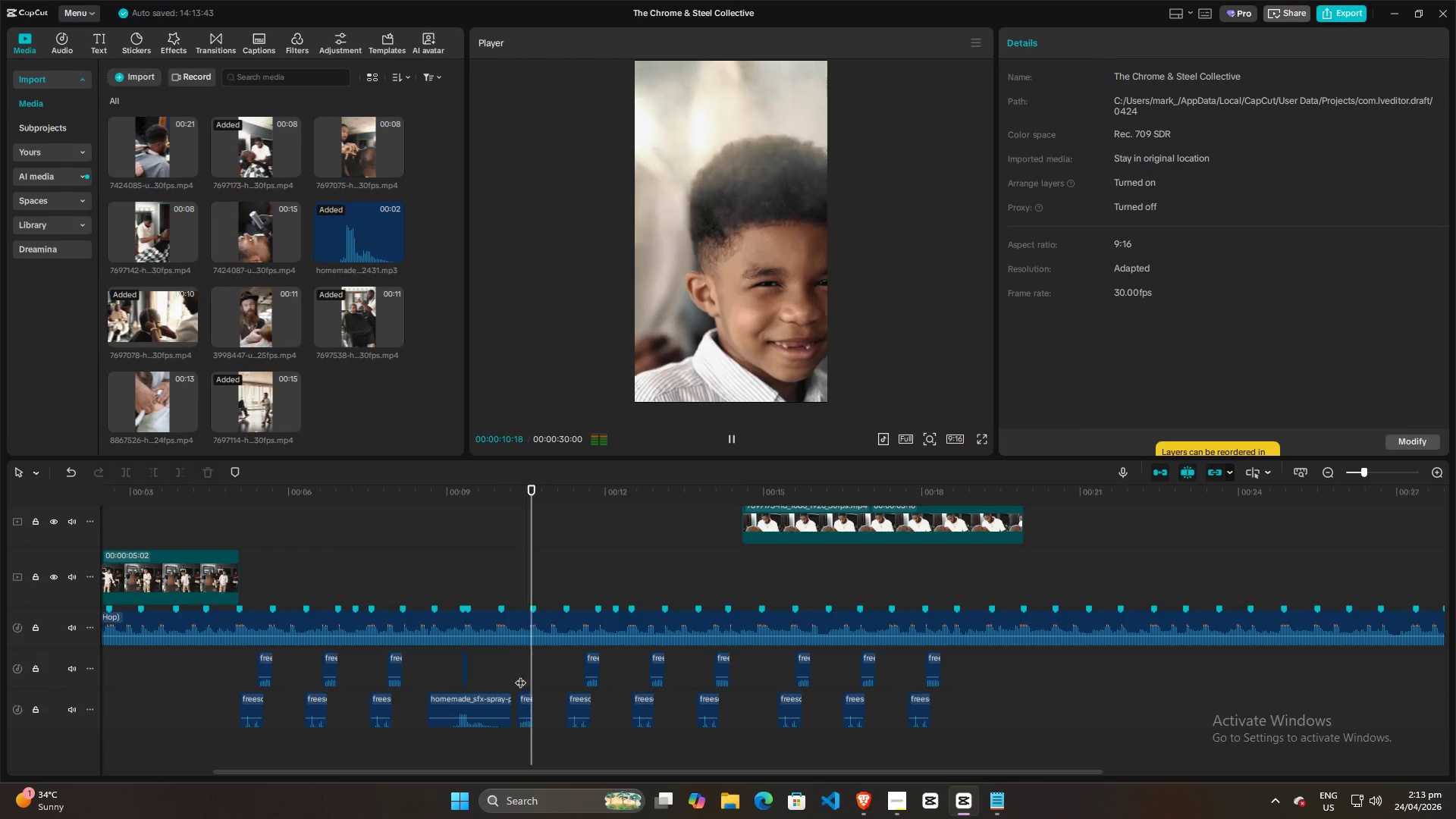 
key(Space)
 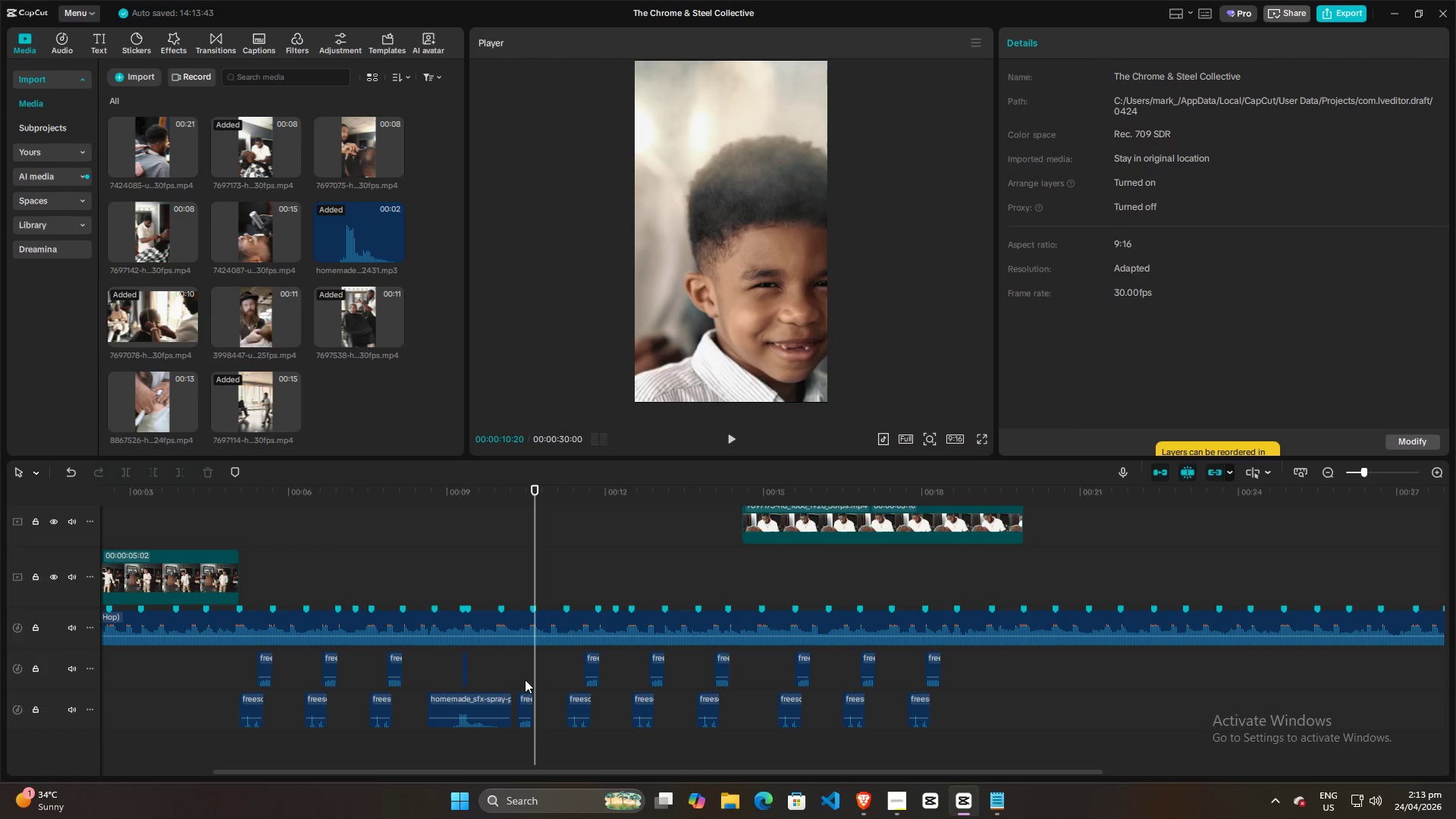 
left_click([526, 670])
 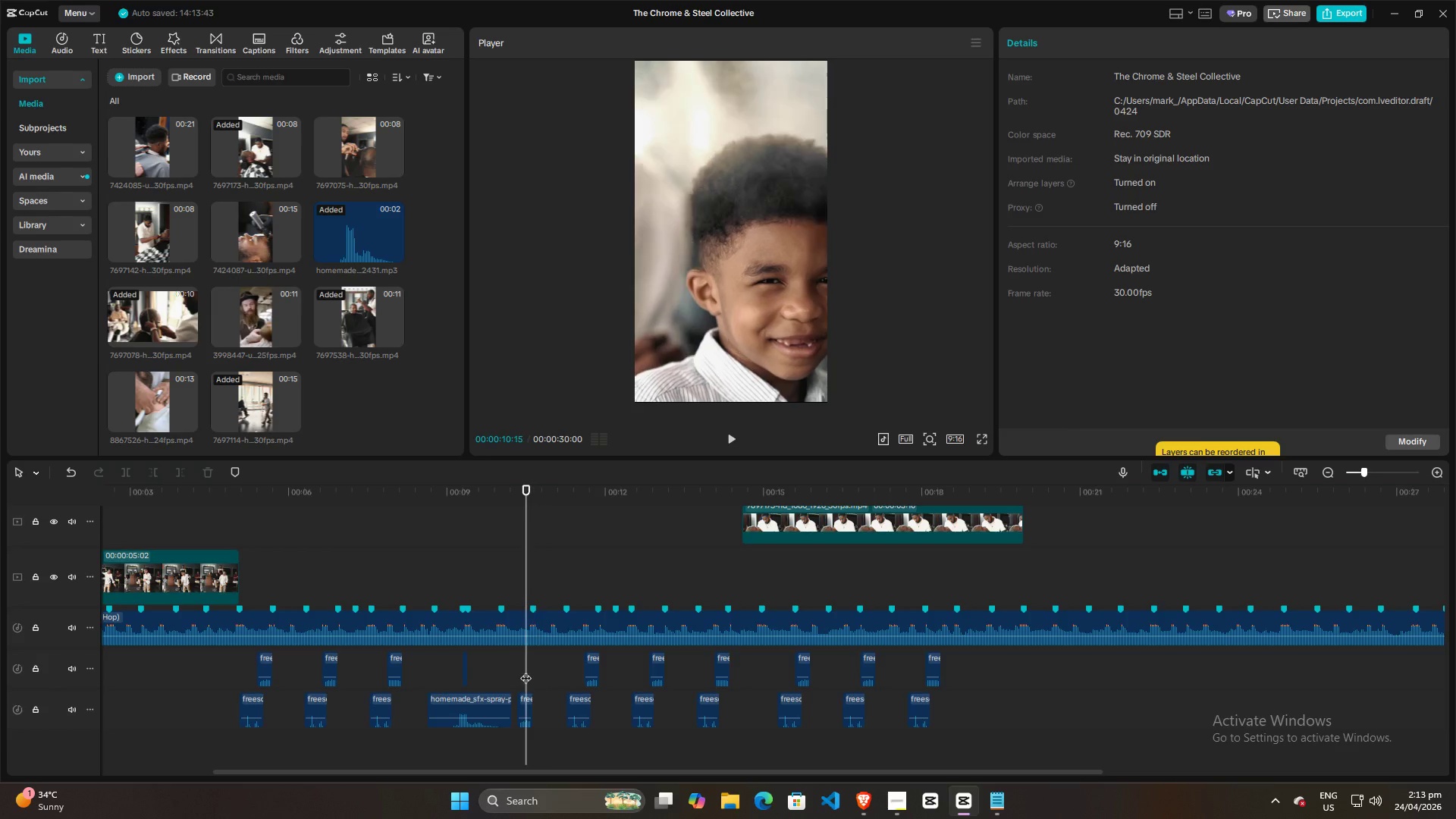 
key(Space)
 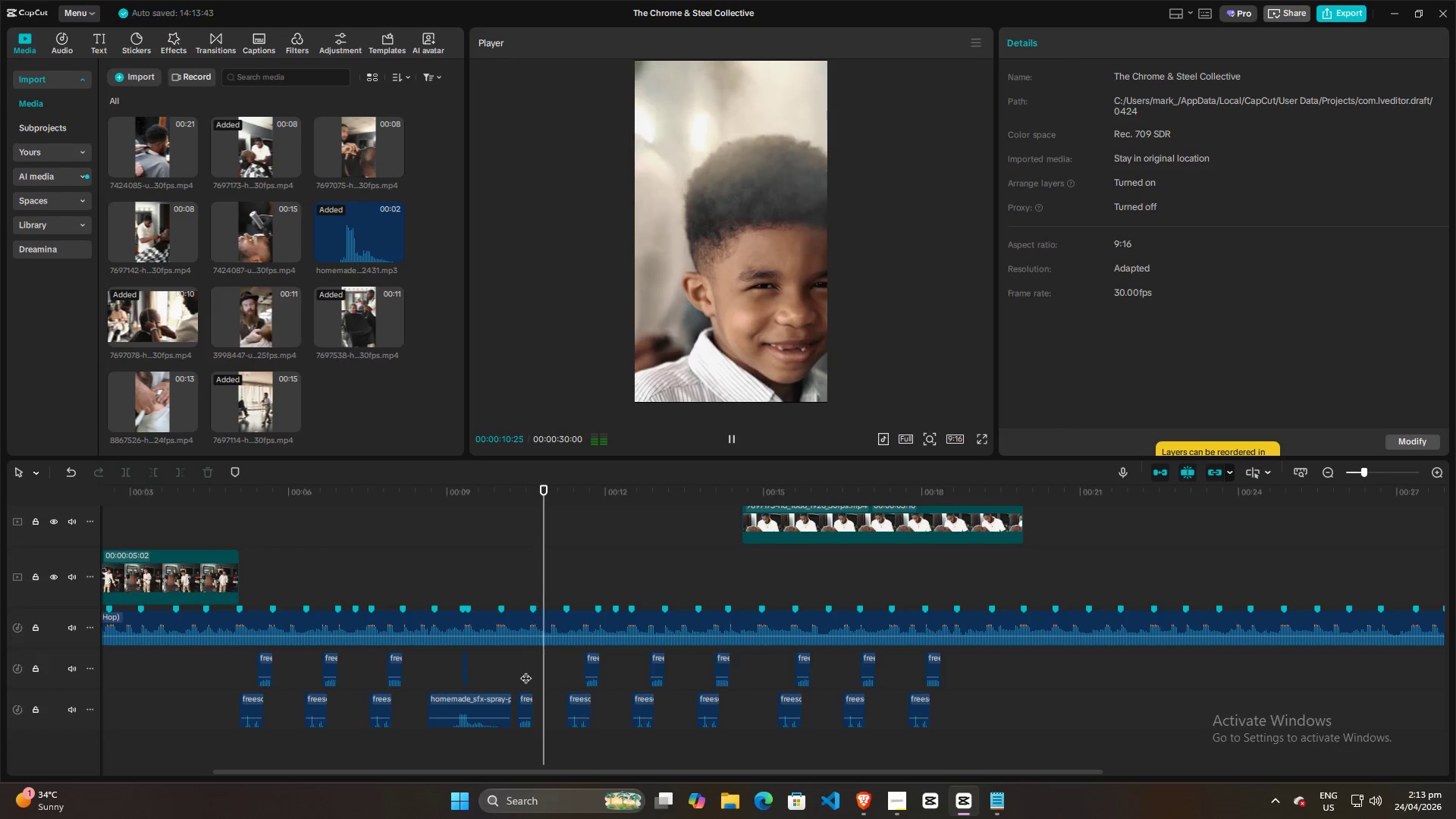 
key(Space)
 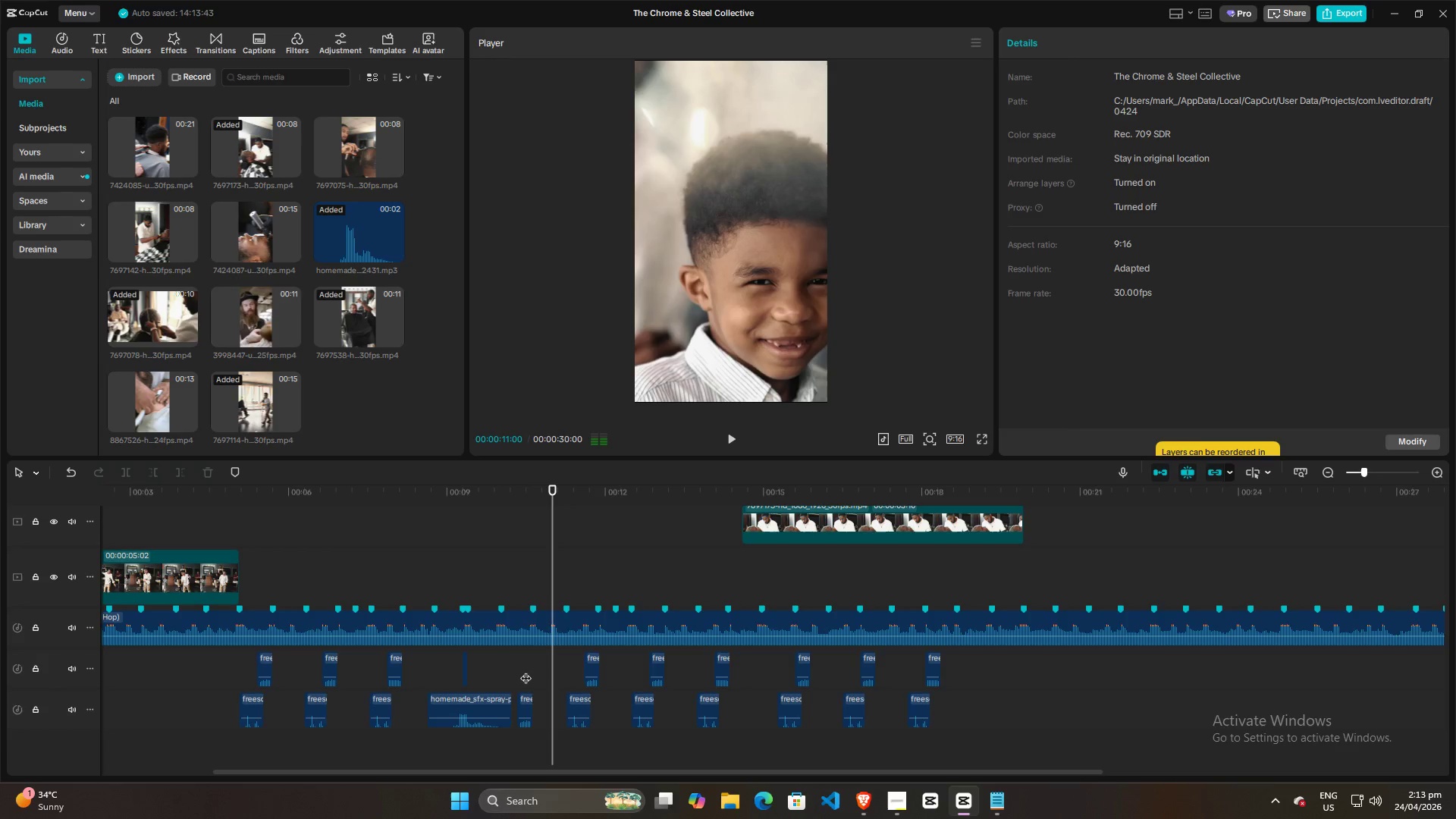 
left_click([526, 670])
 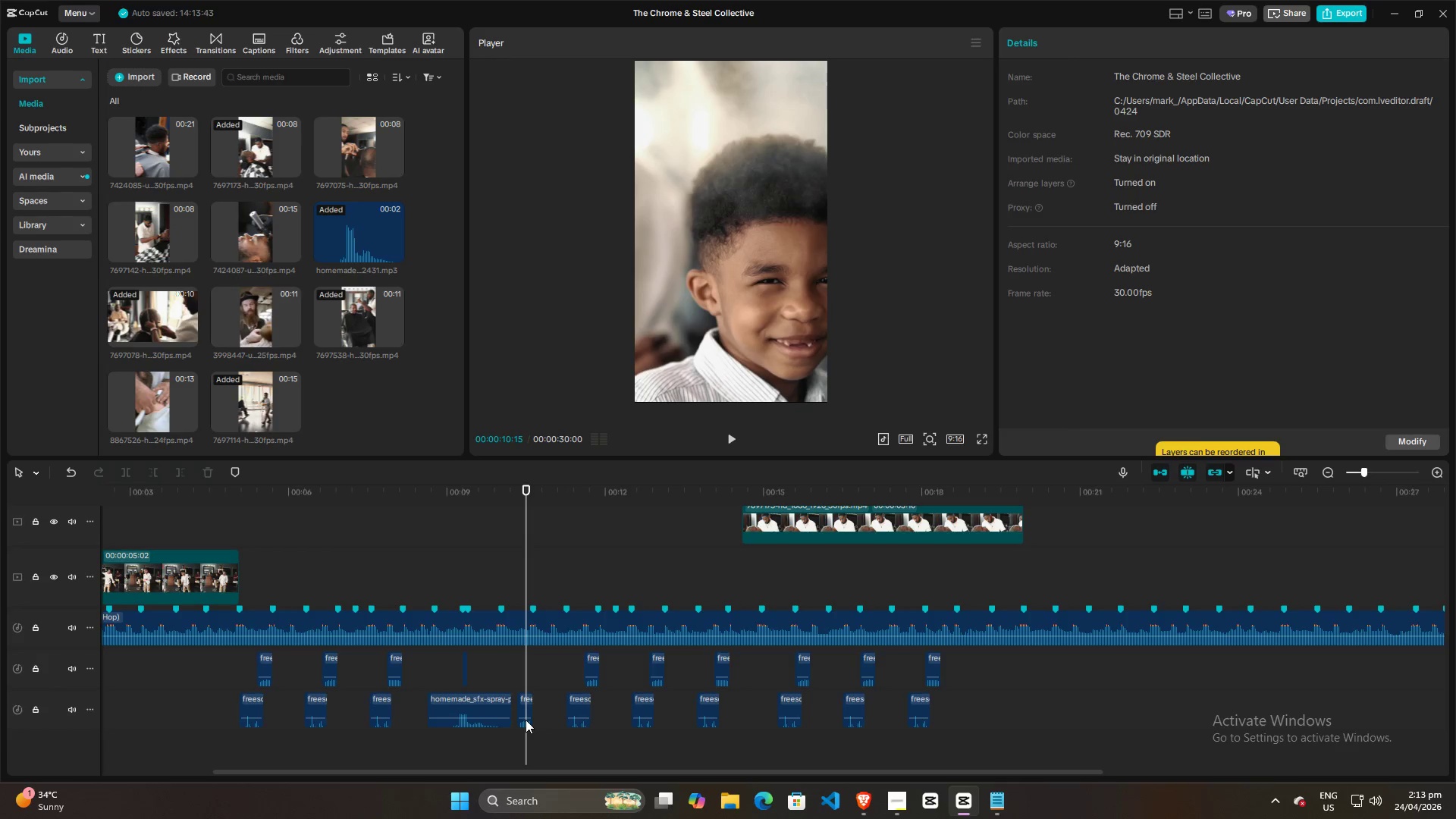 
left_click([523, 701])
 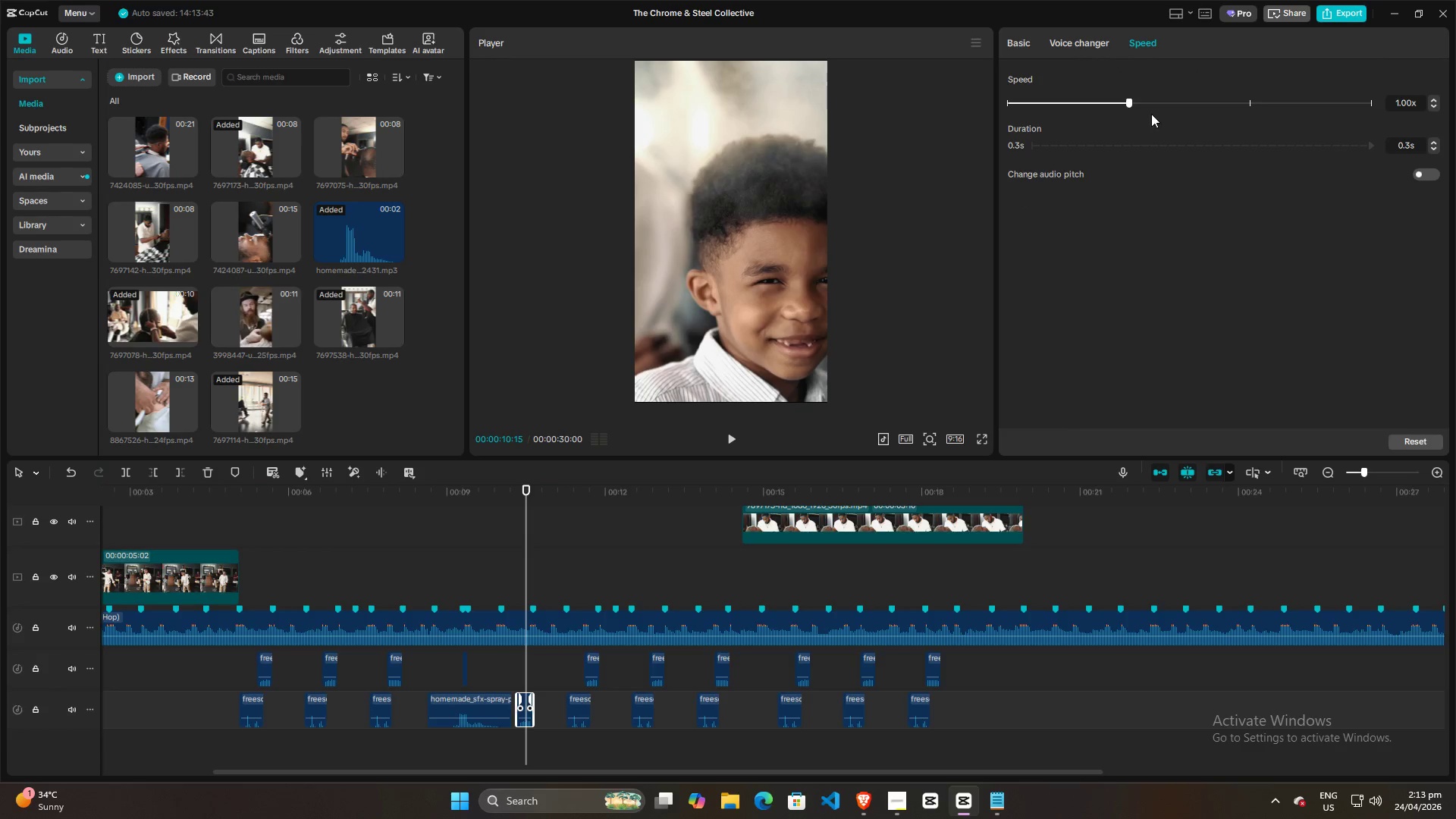 
left_click([1019, 37])
 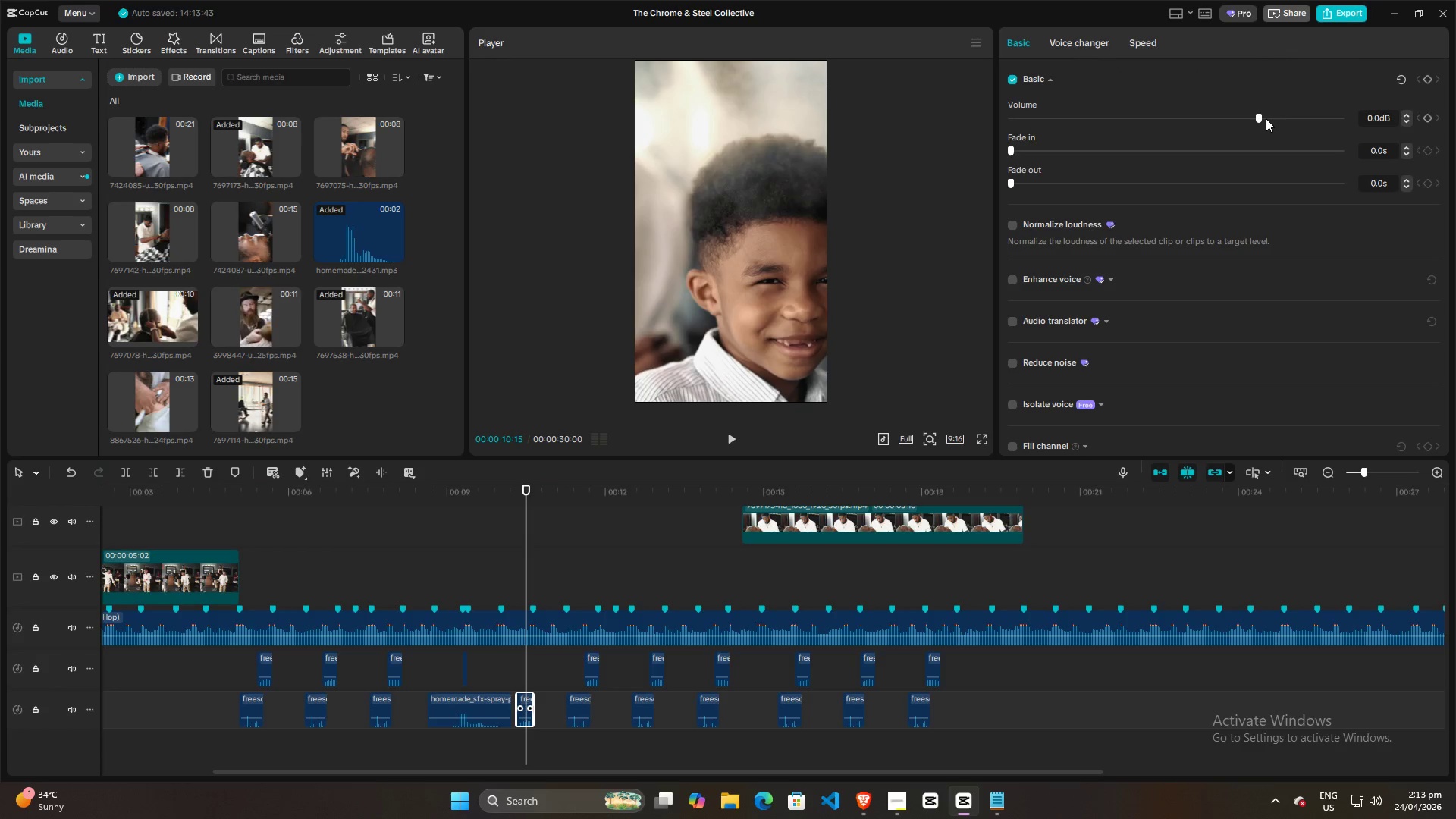 
left_click_drag(start_coordinate=[1260, 117], to_coordinate=[1455, 117])
 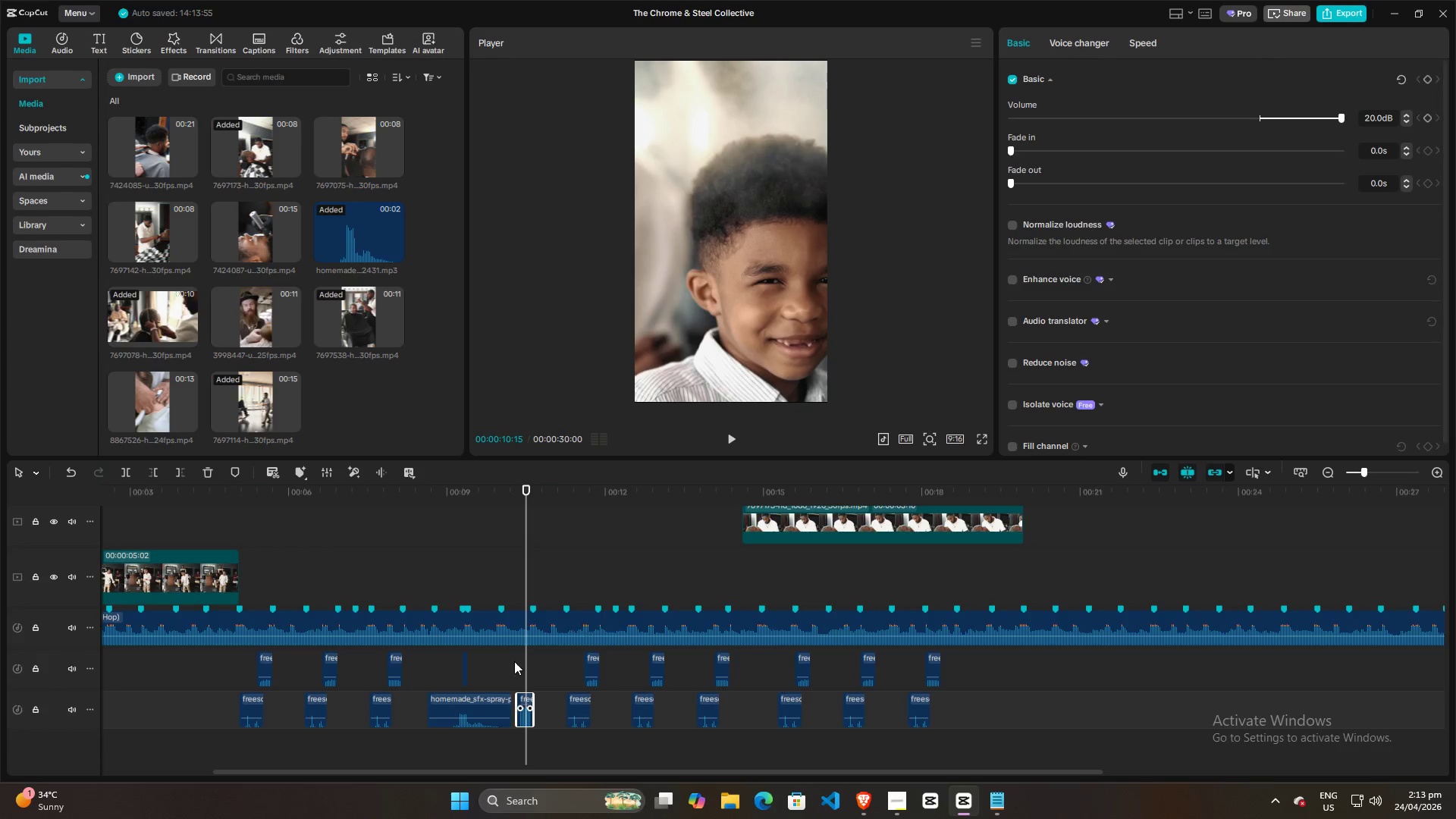 
left_click([509, 664])
 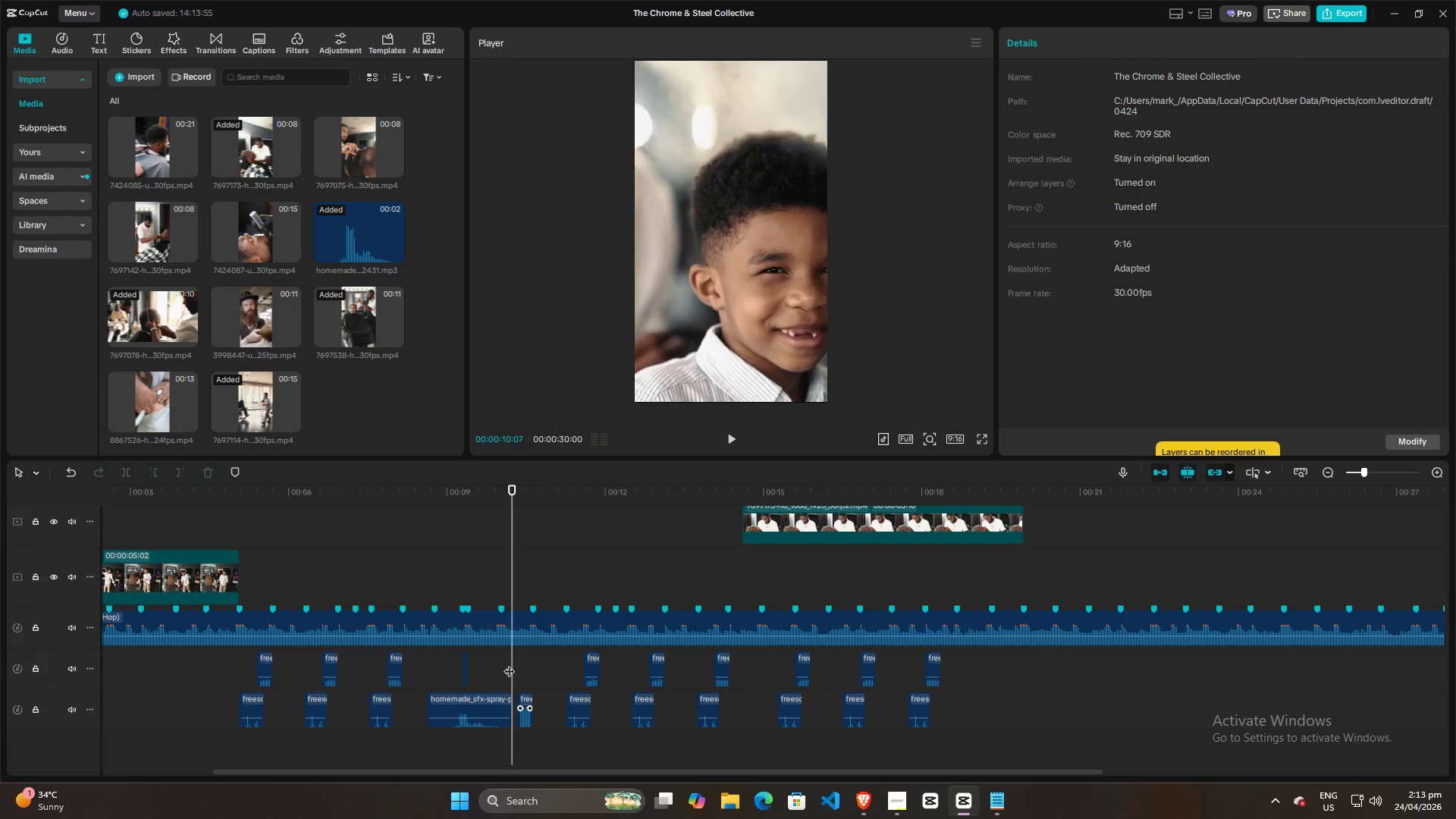 
key(Space)
 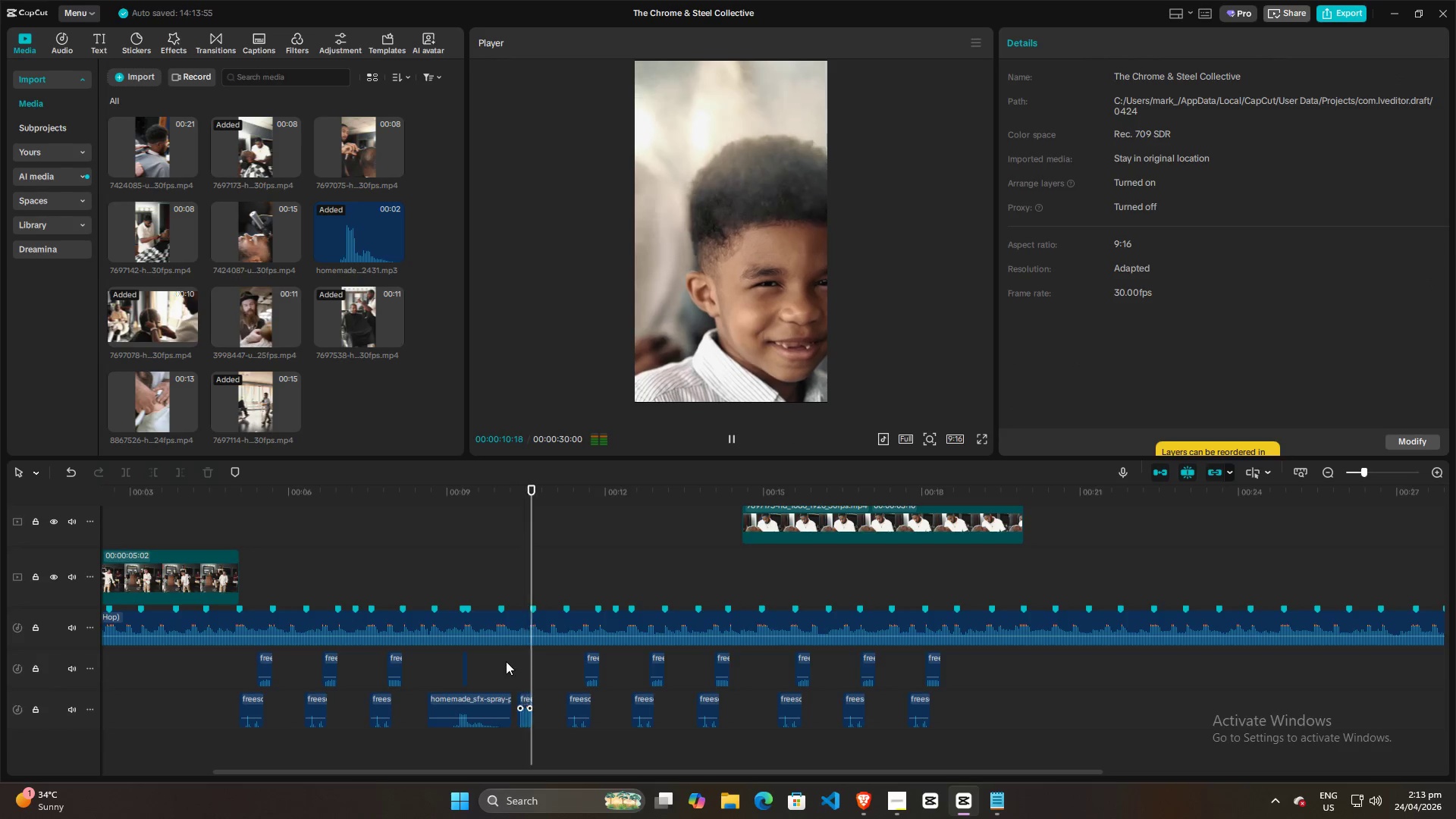 
key(Space)
 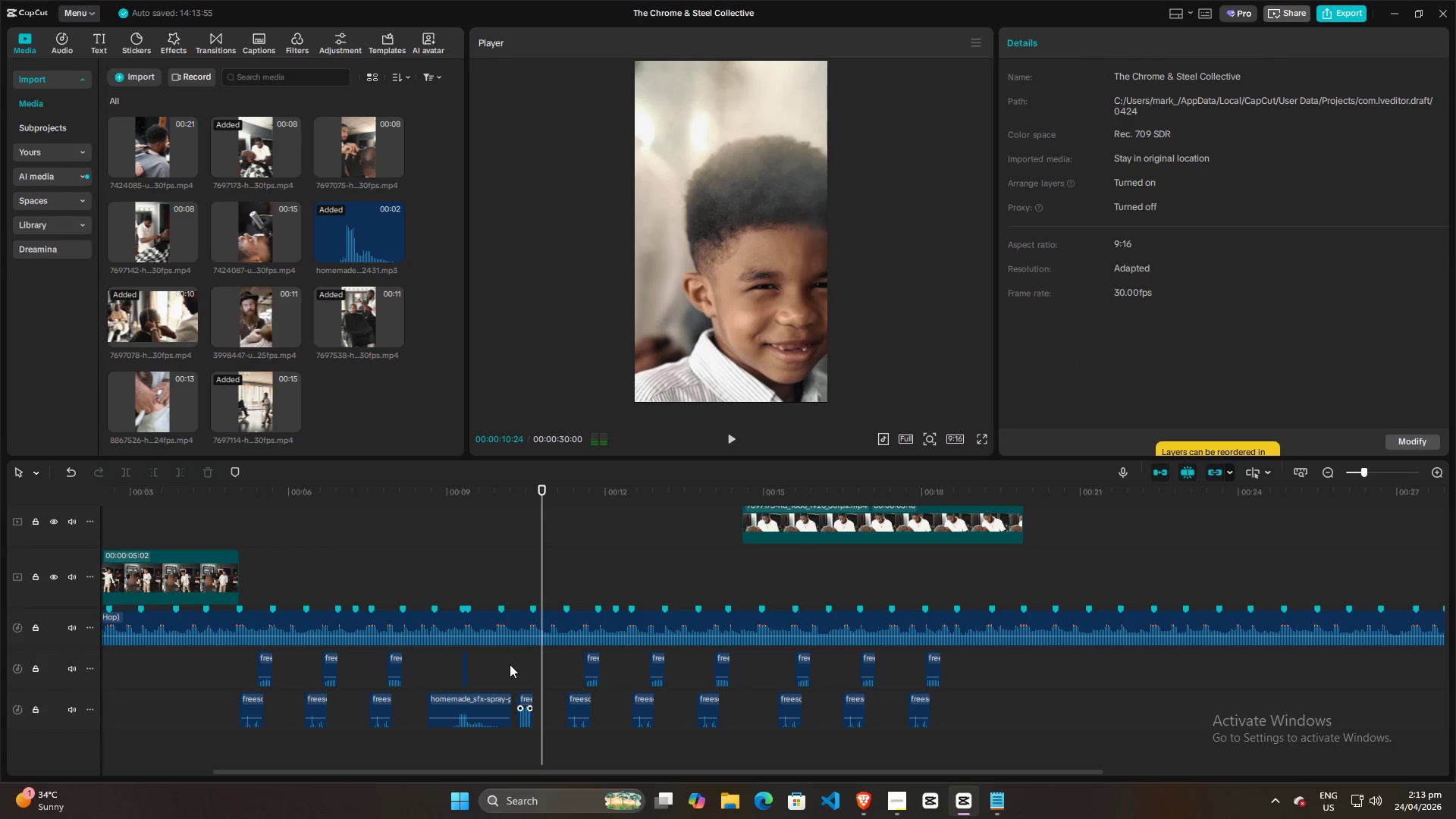 
left_click([510, 664])
 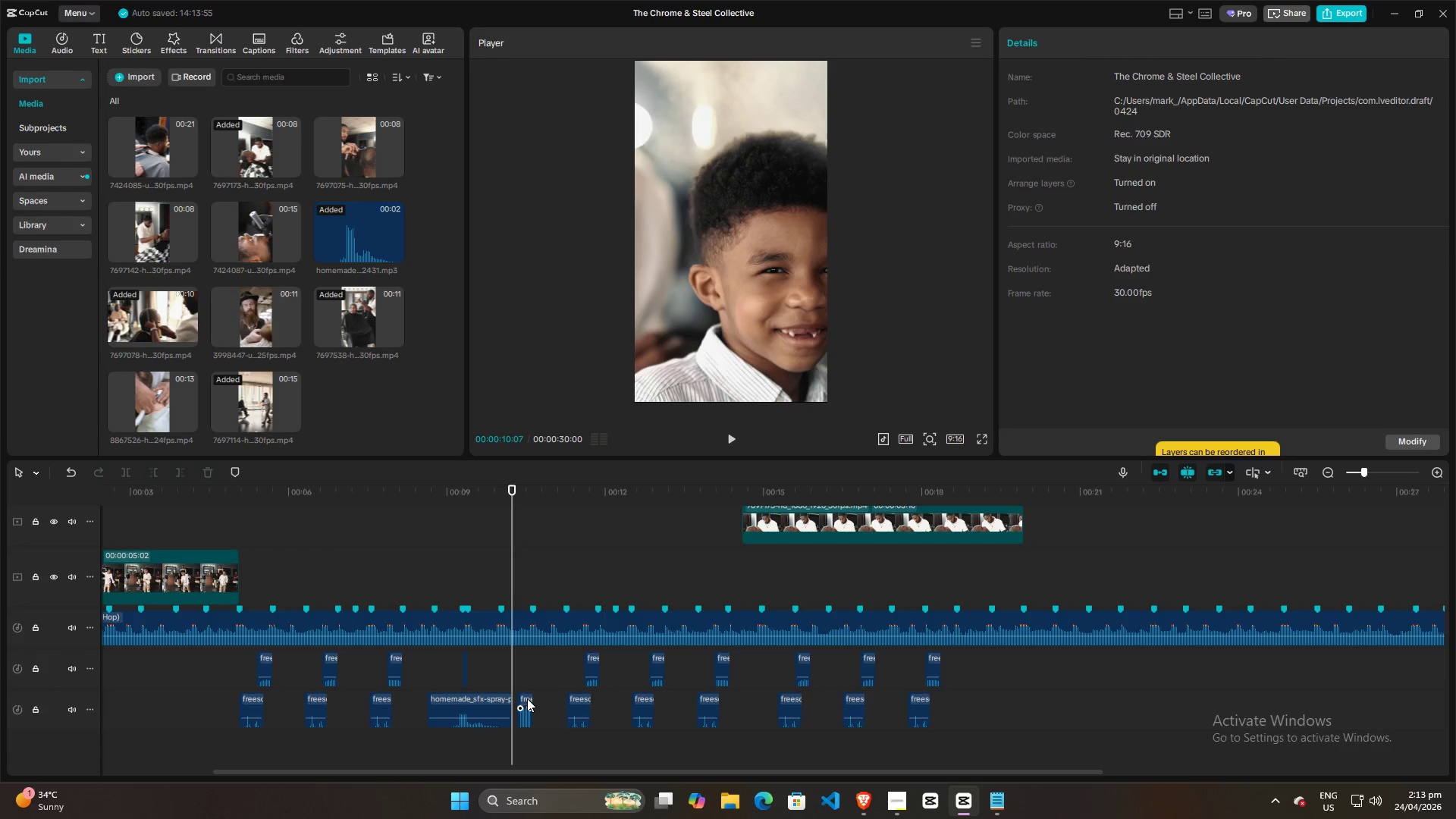 
left_click([527, 698])
 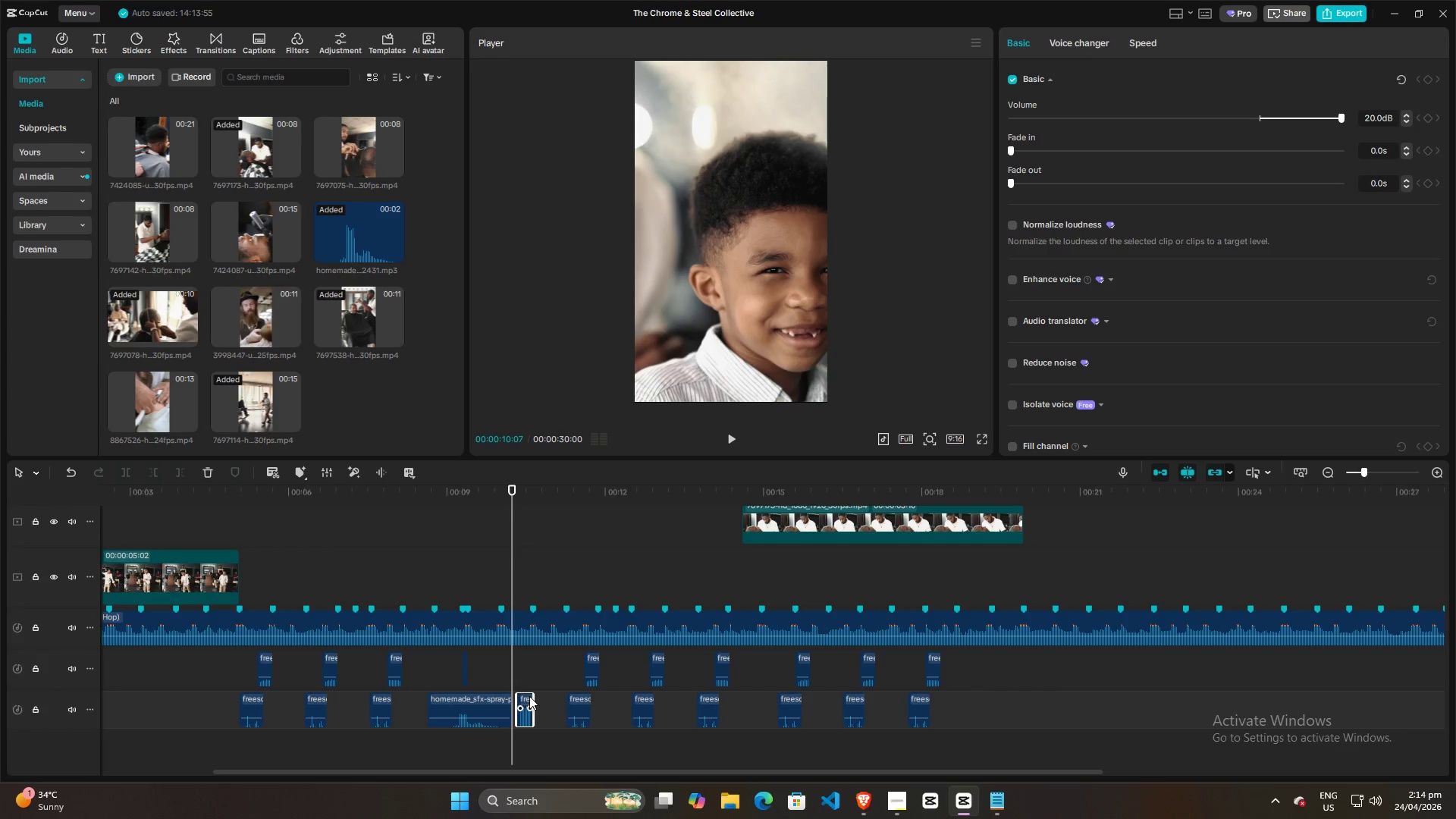 
left_click([527, 695])
 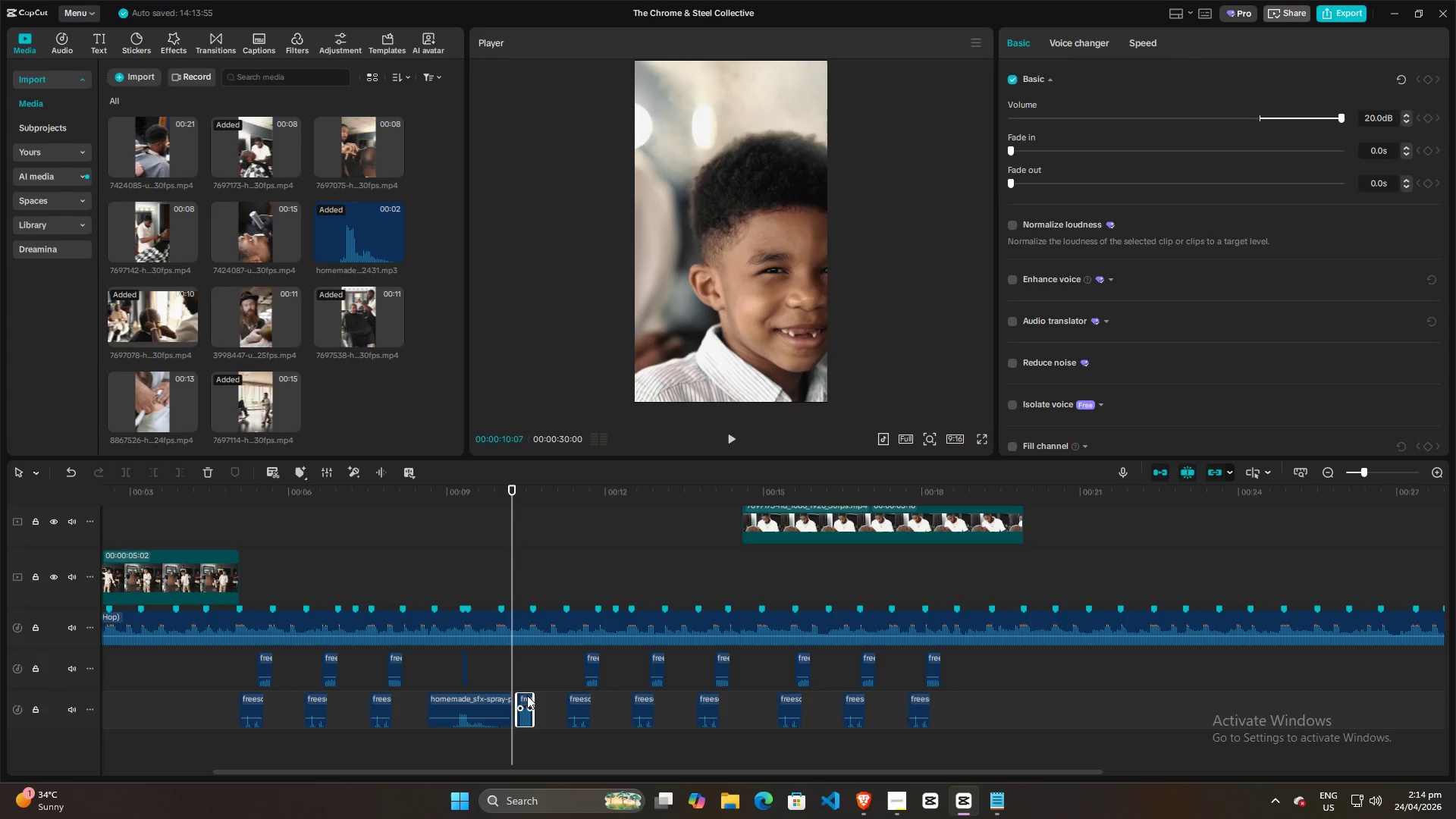 
key(Backspace)
 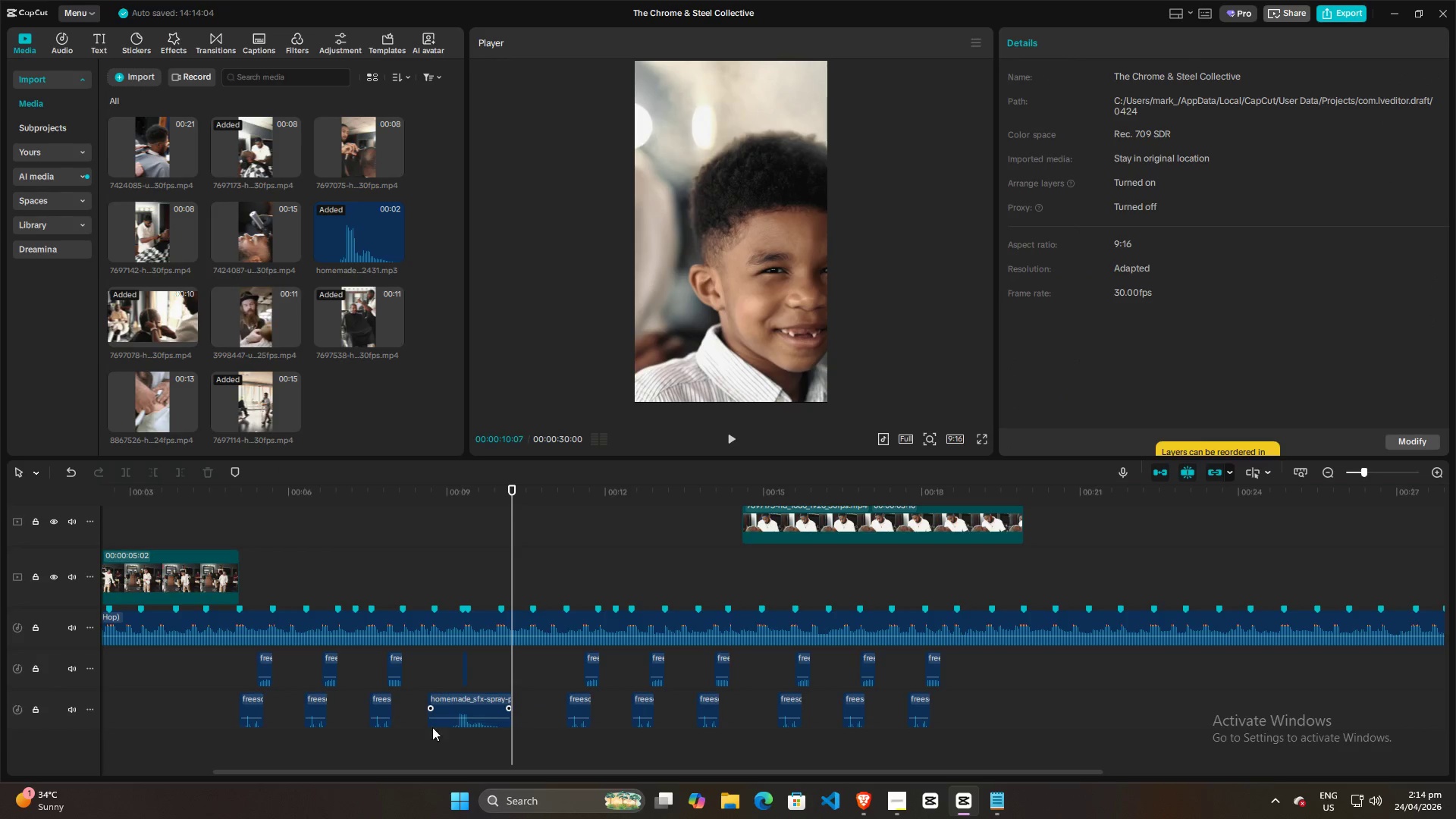 
left_click_drag(start_coordinate=[429, 742], to_coordinate=[475, 734])
 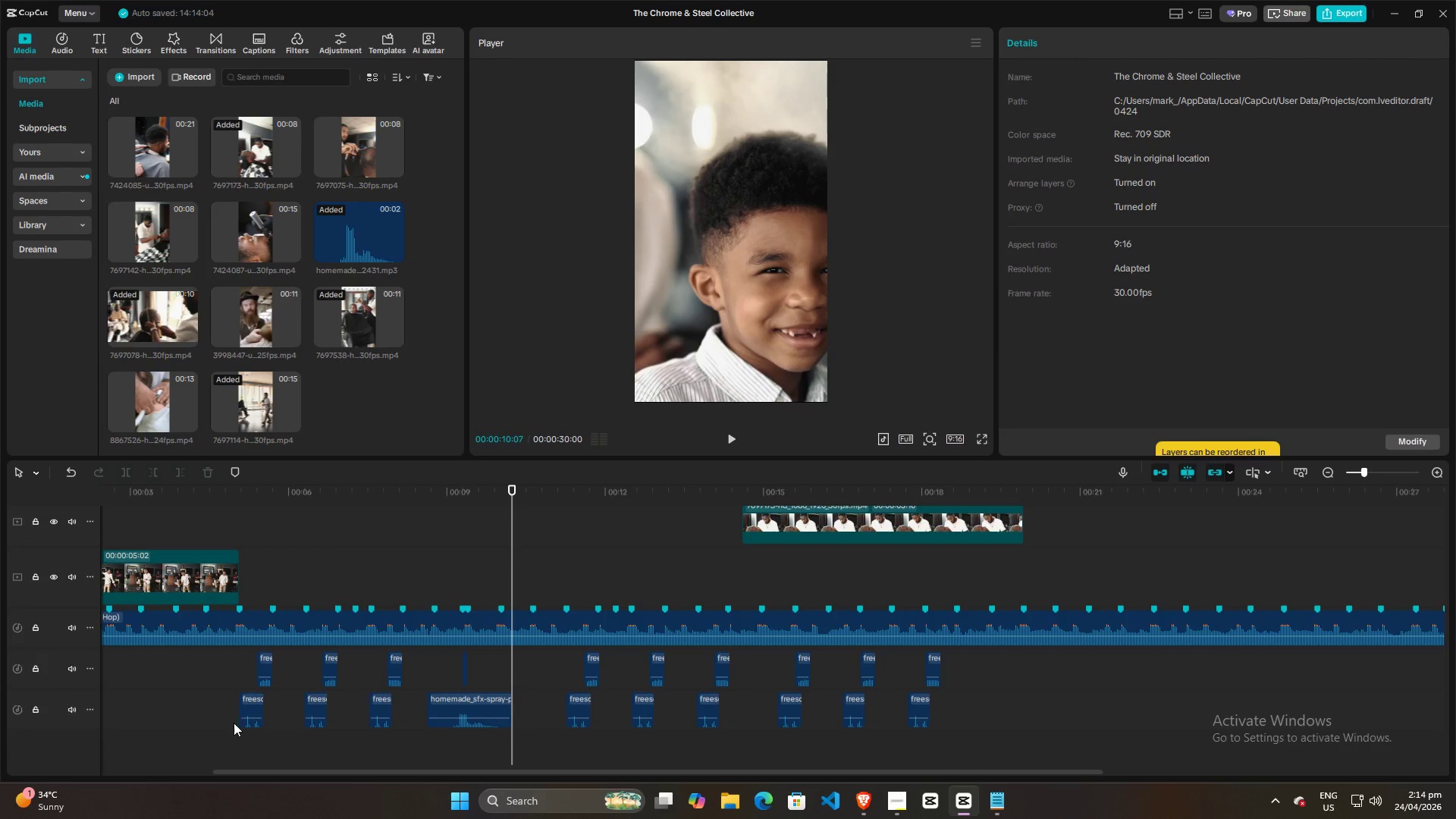 
left_click([233, 665])
 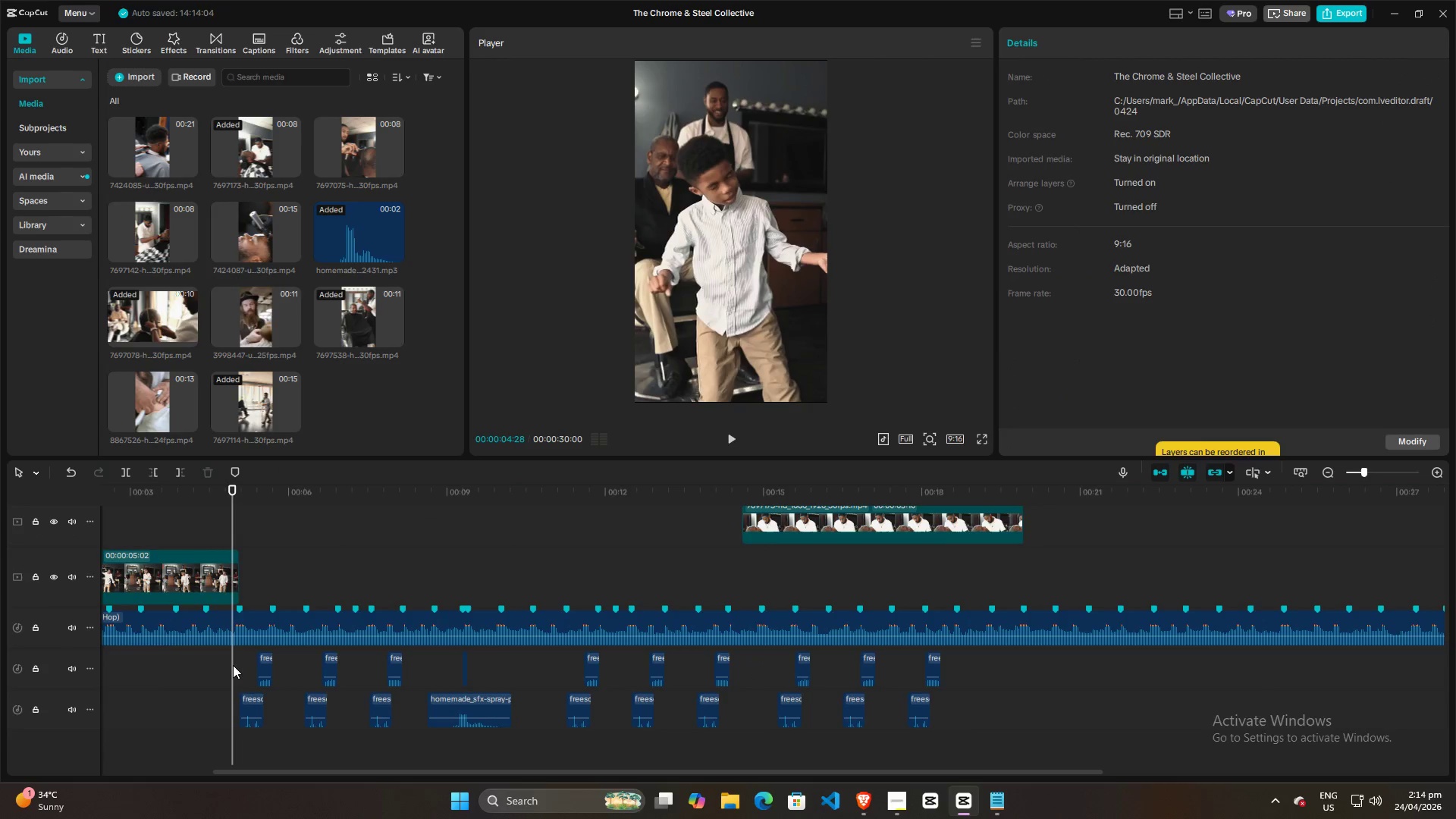 
scroll: coordinate [251, 717], scroll_direction: down, amount: 1.0
 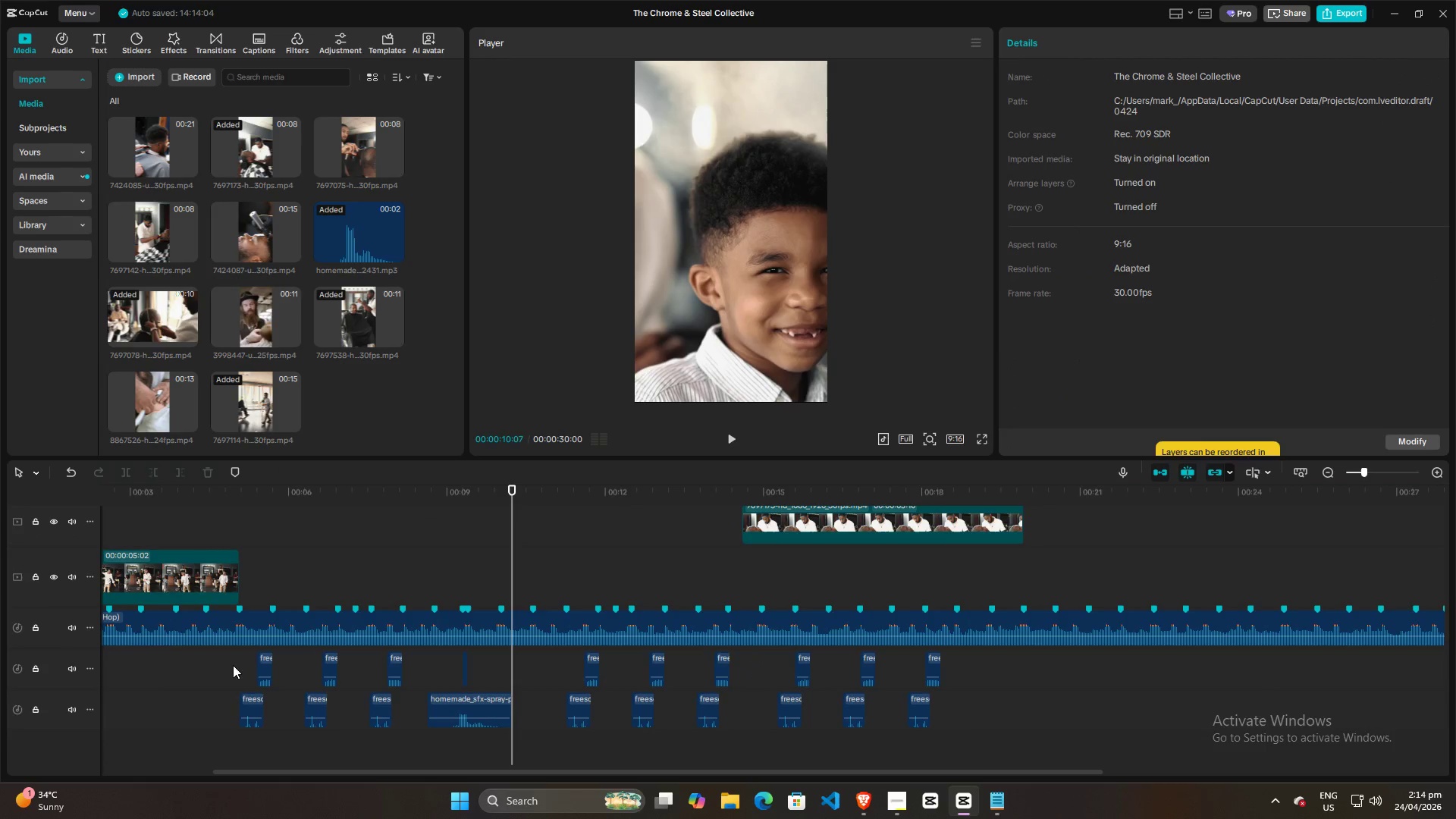 
key(Space)
 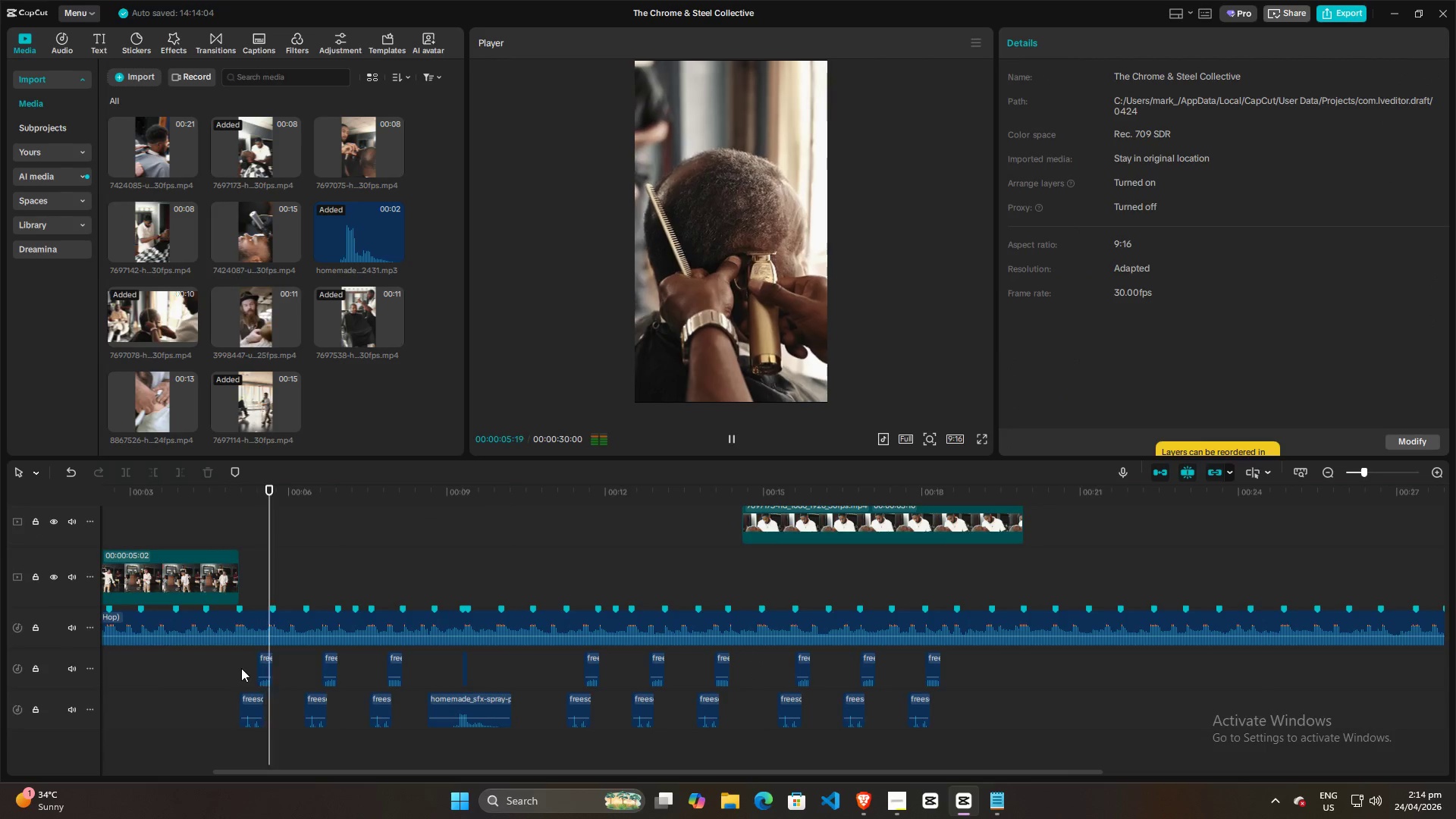 
key(Space)
 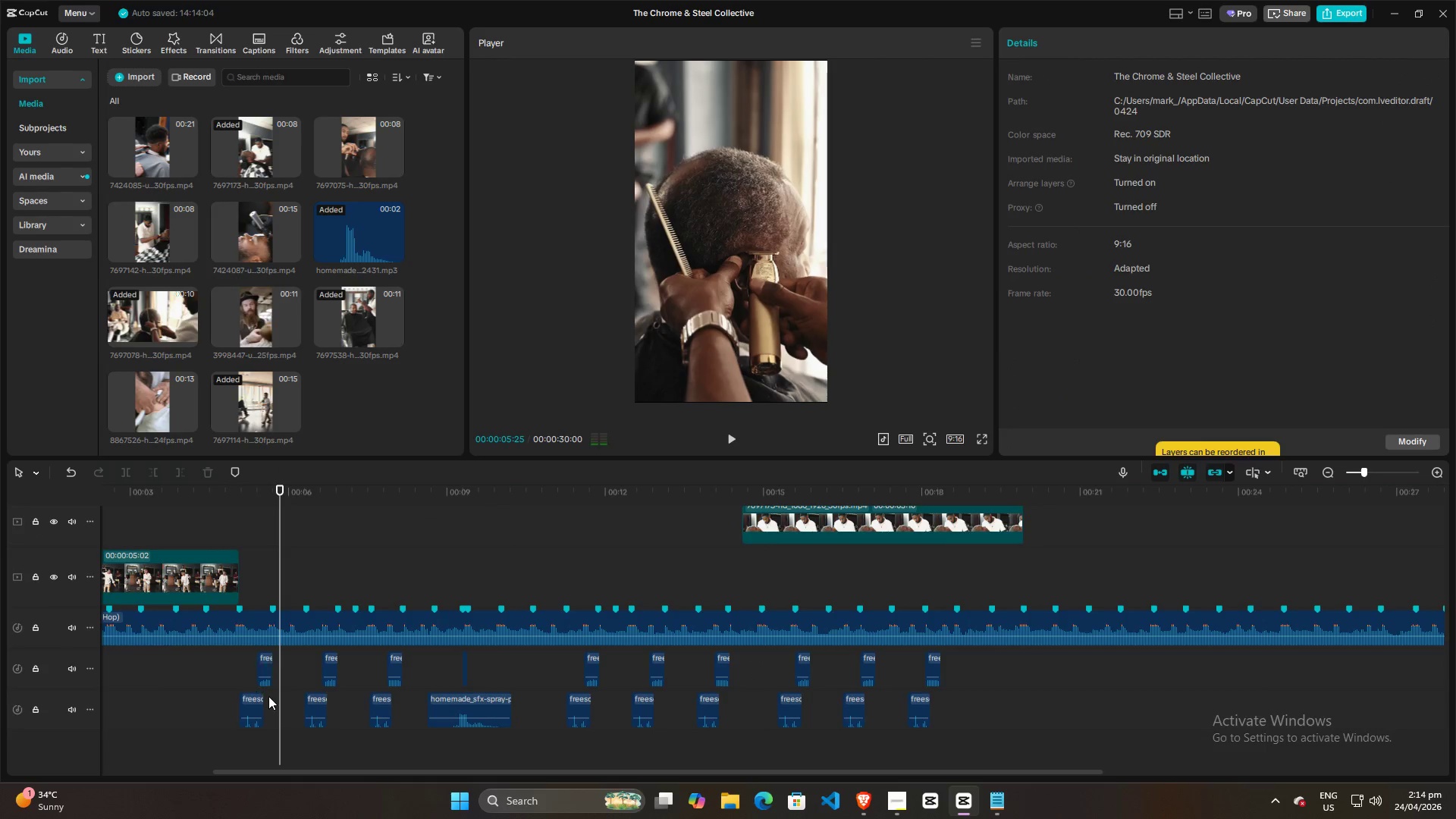 
hold_key(key=ControlLeft, duration=1.17)
scroll: coordinate [268, 696], scroll_direction: up, amount: 12.0
 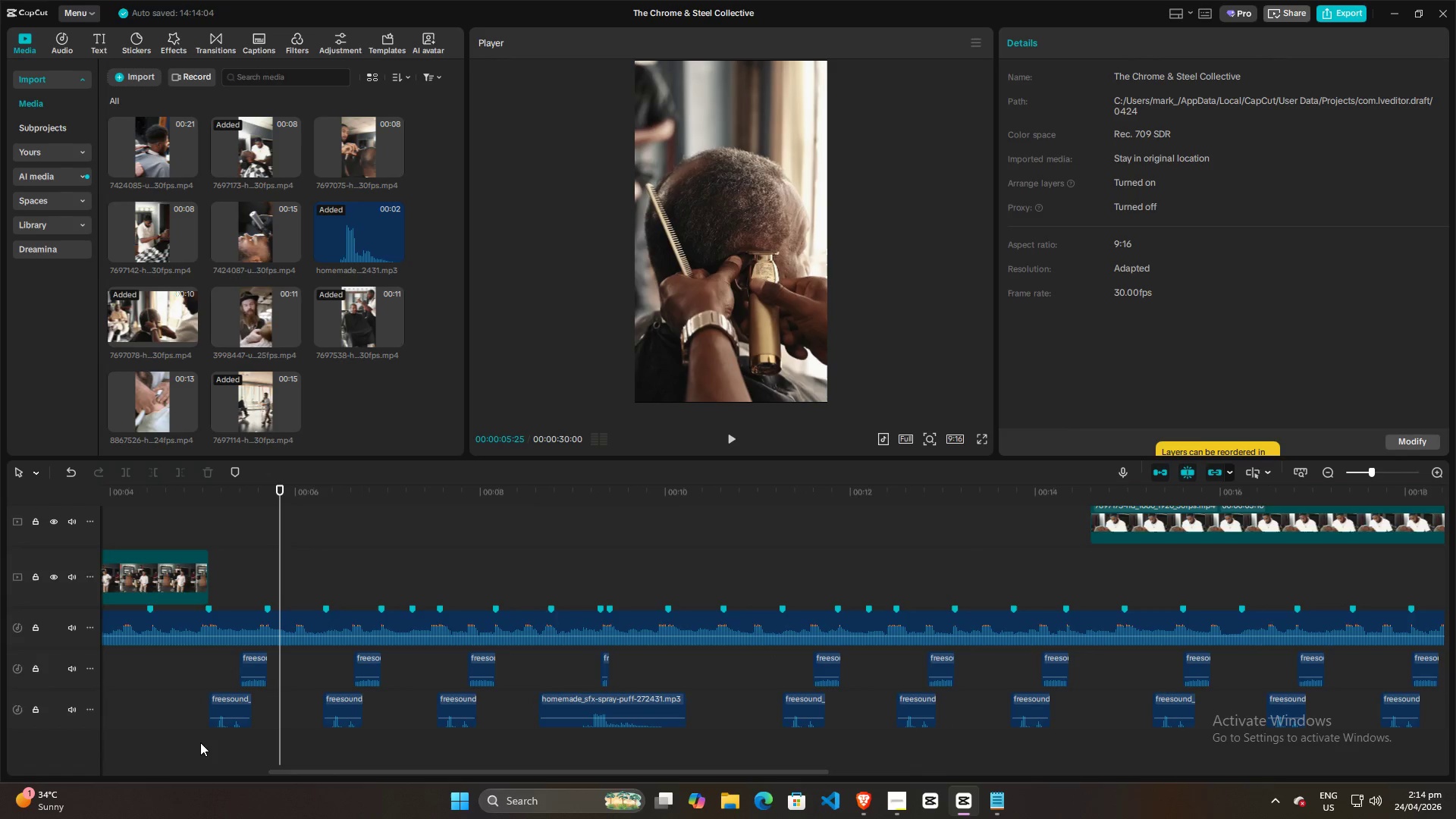 
left_click_drag(start_coordinate=[197, 745], to_coordinate=[500, 661])
 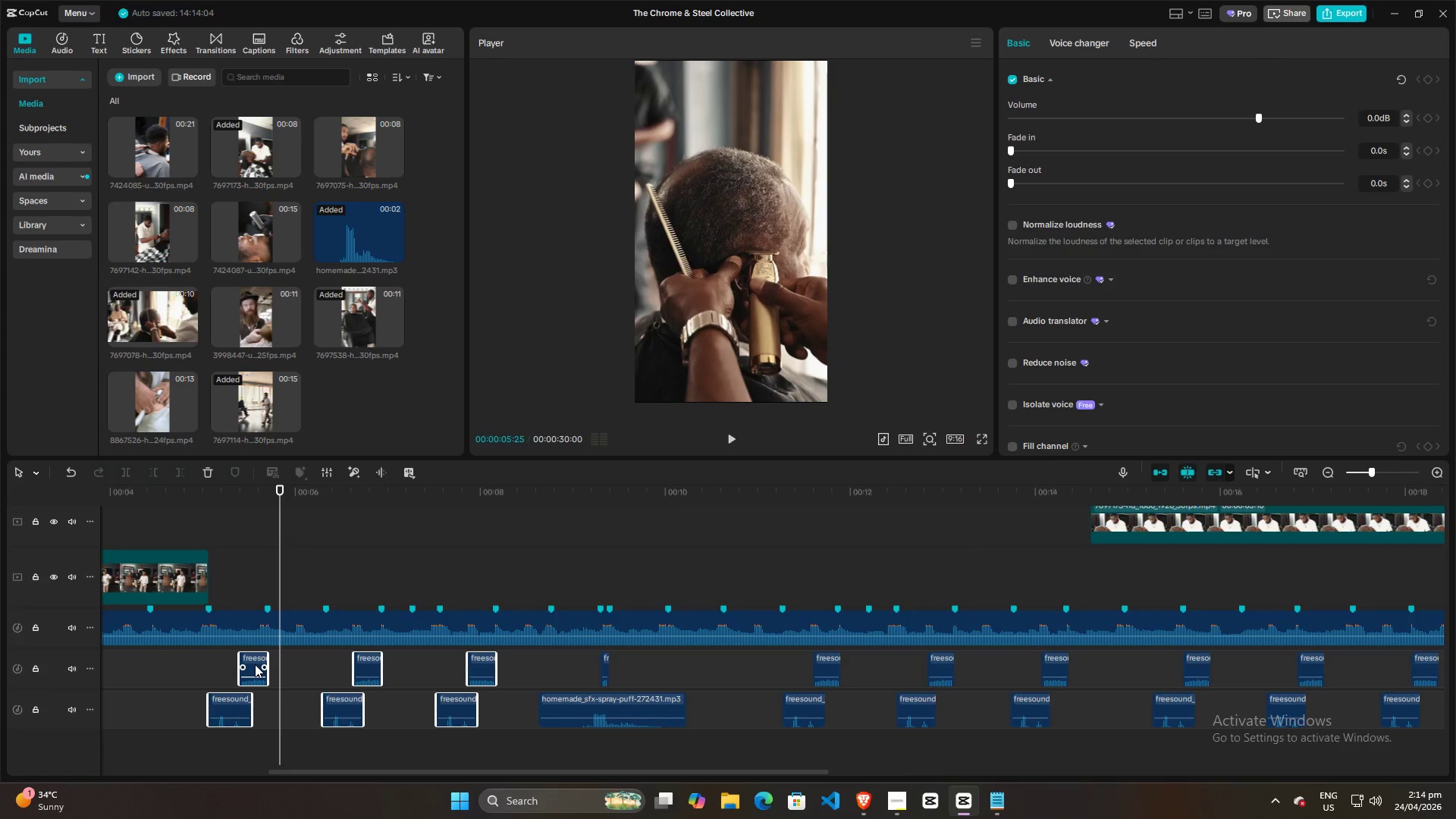 
left_click_drag(start_coordinate=[255, 664], to_coordinate=[284, 663])
 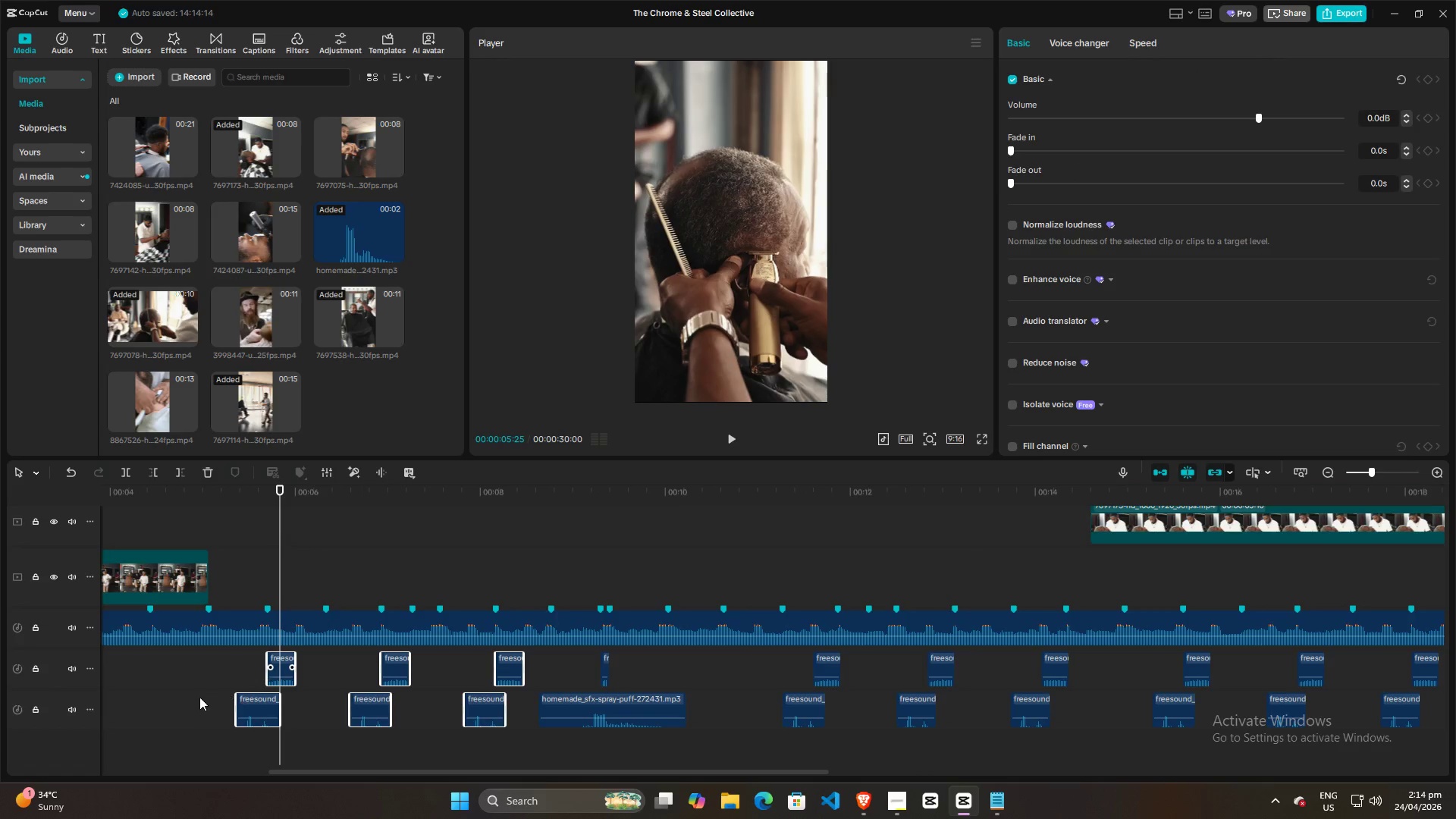 
left_click([177, 704])
 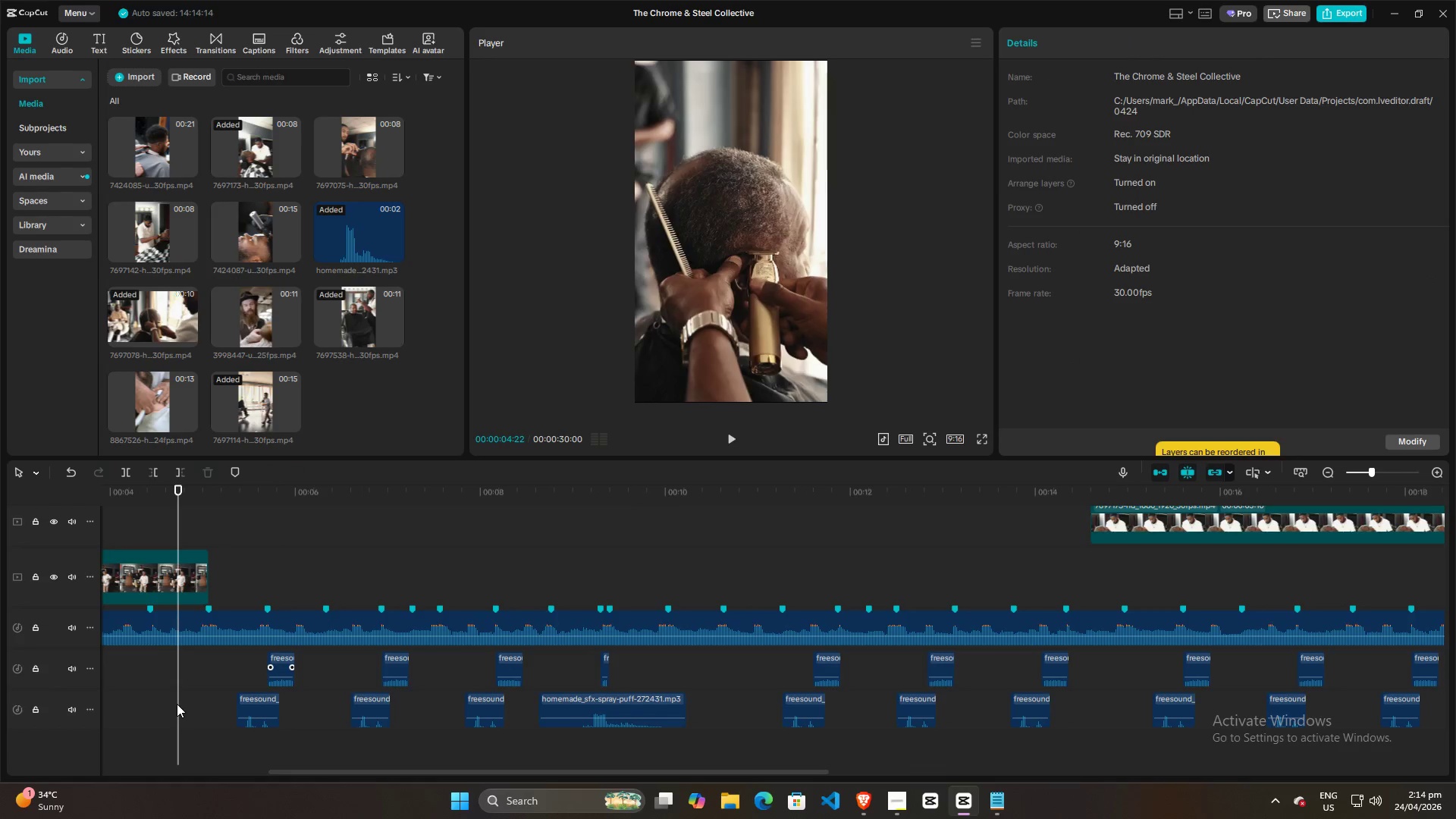 
key(Space)
 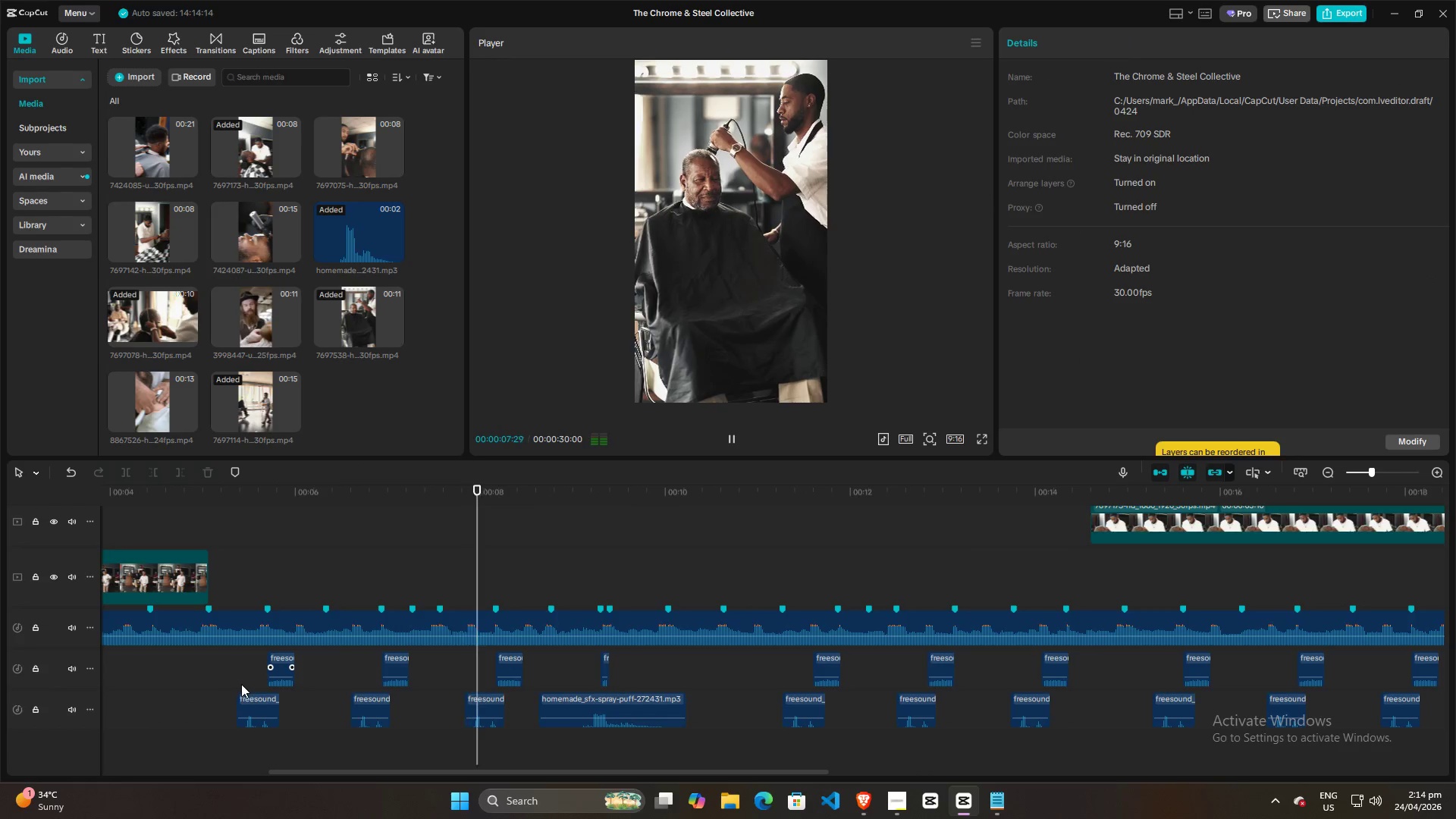 
key(Space)
 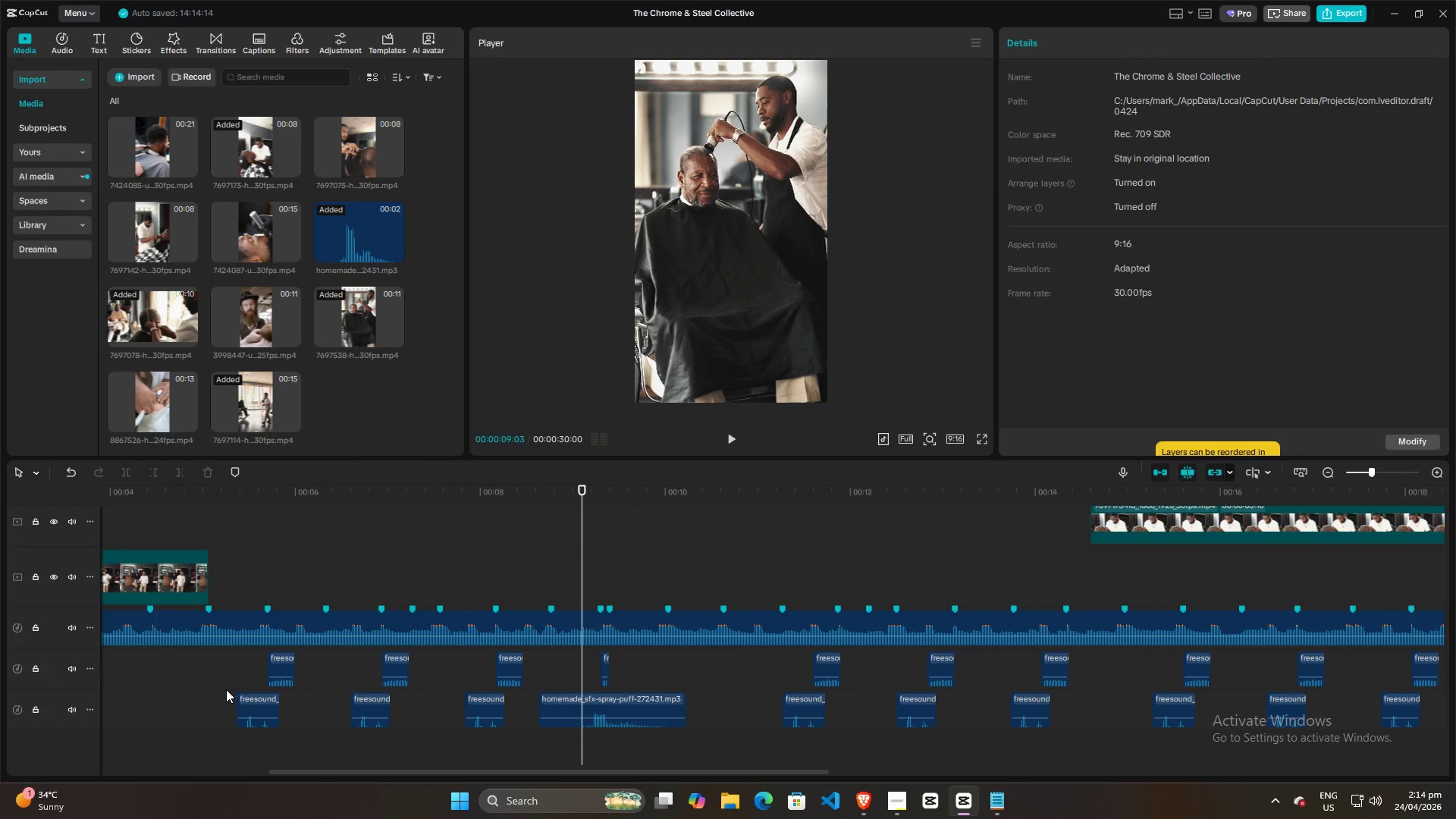 
left_click([200, 676])
 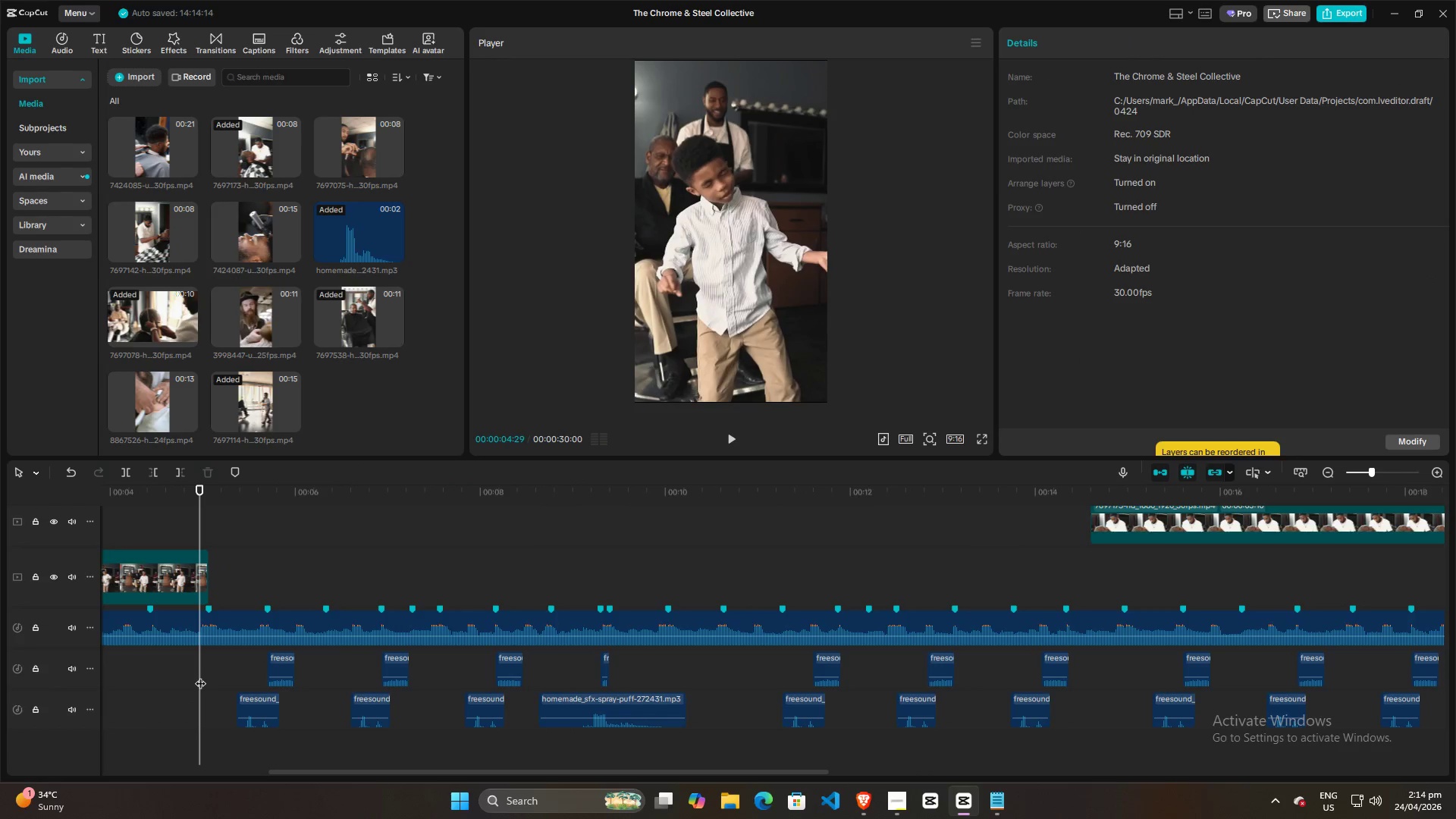 
key(Space)
 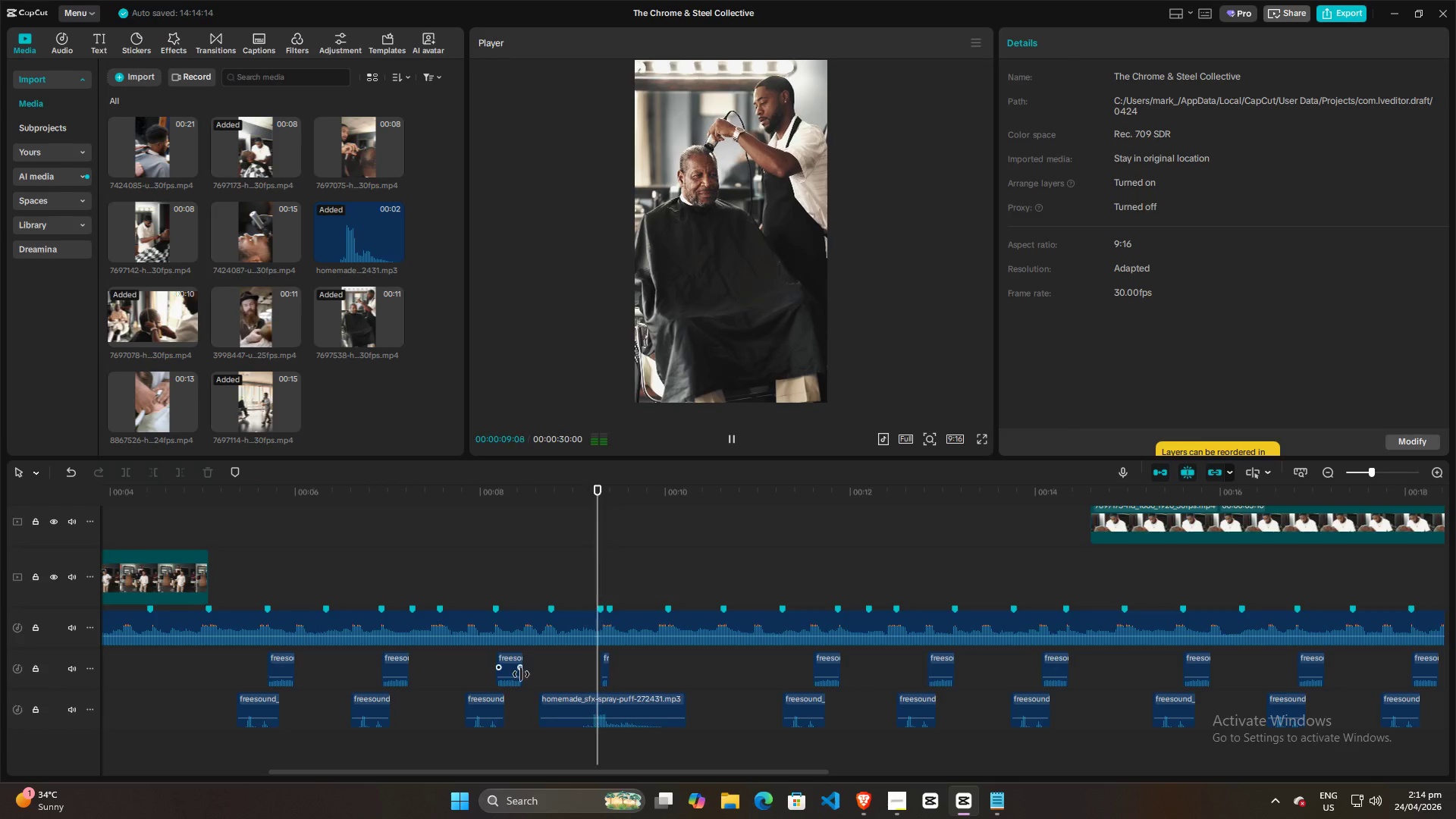 
wait(5.81)
 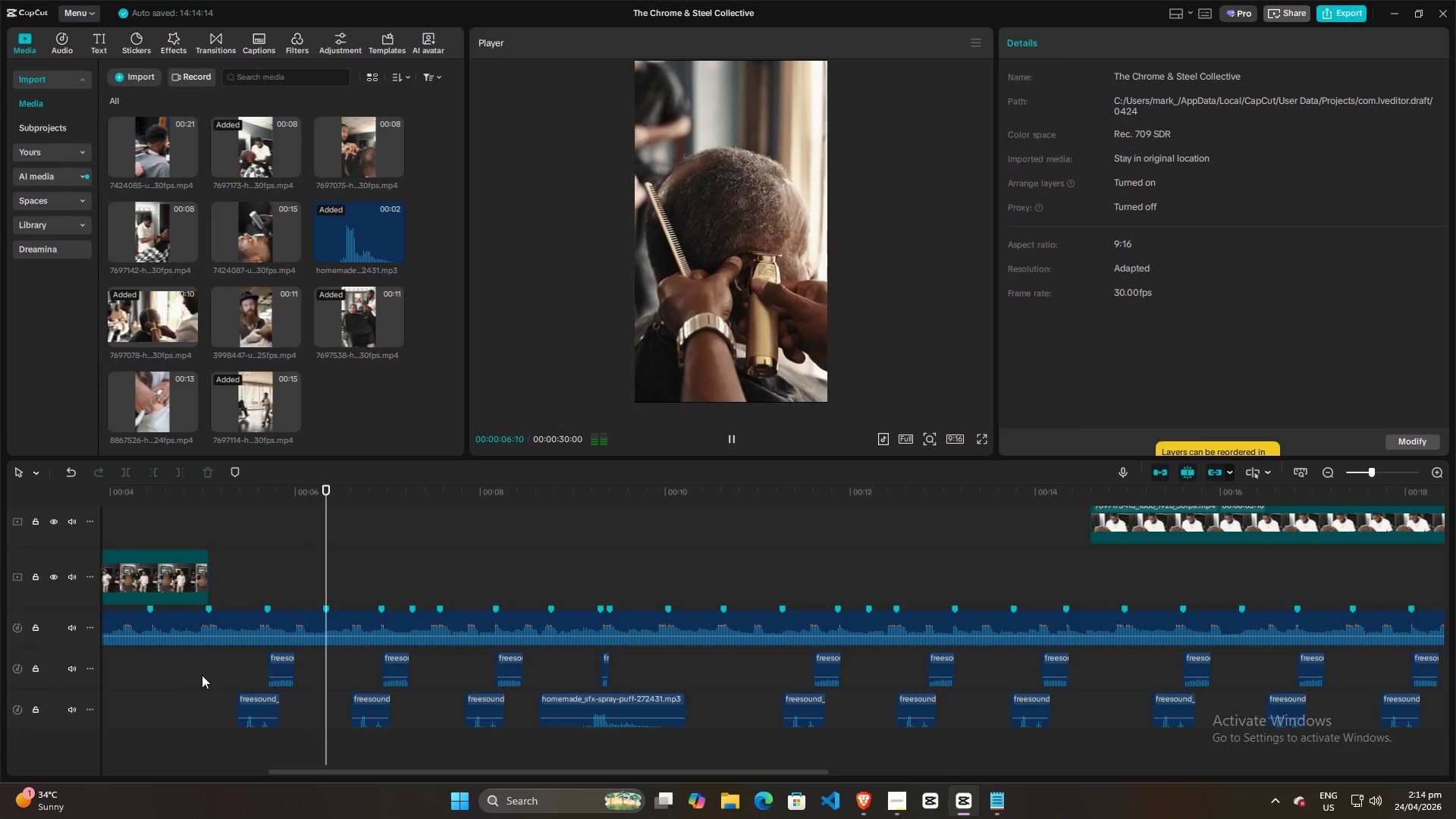 
key(Space)
 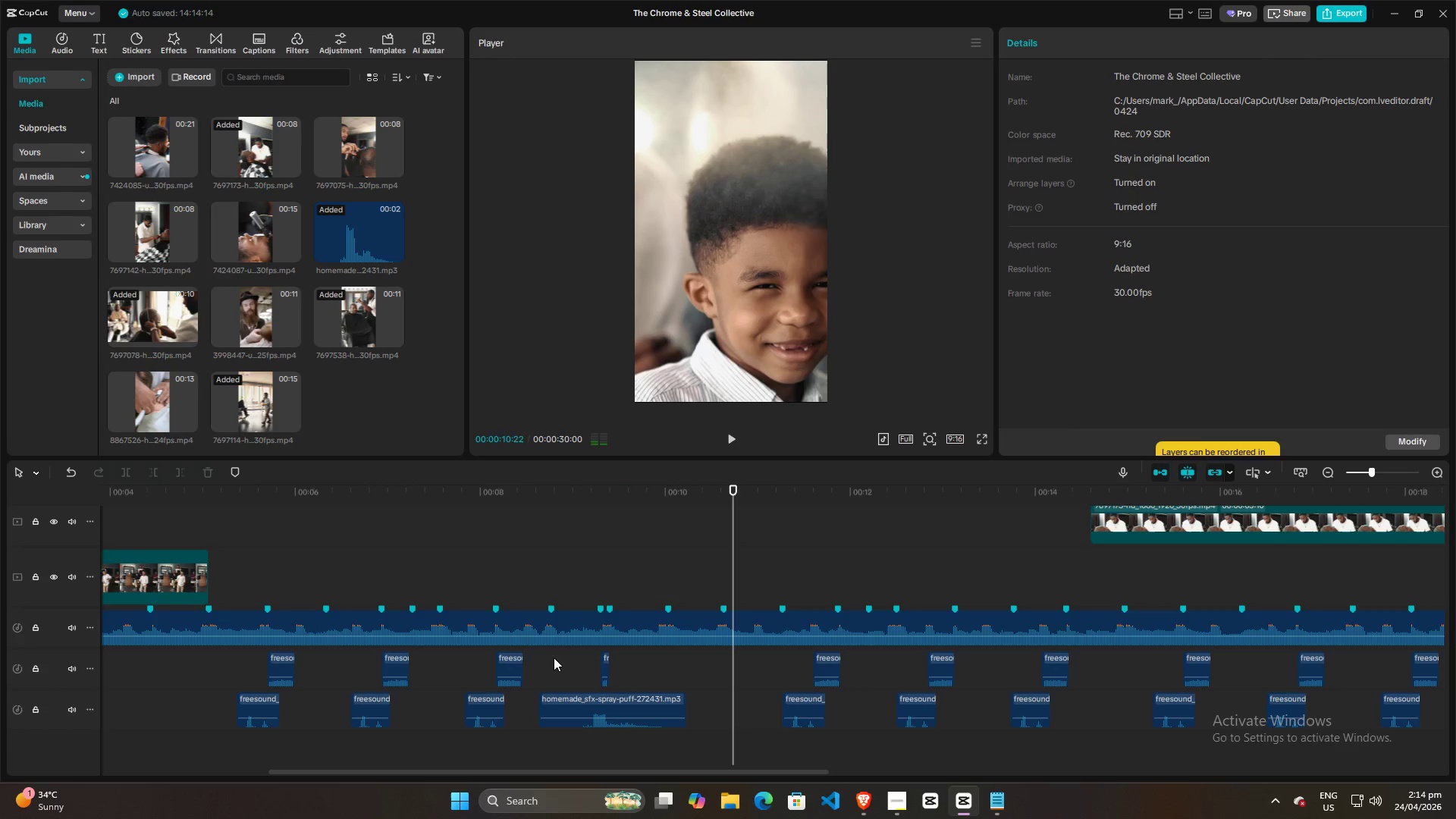 
left_click([554, 657])
 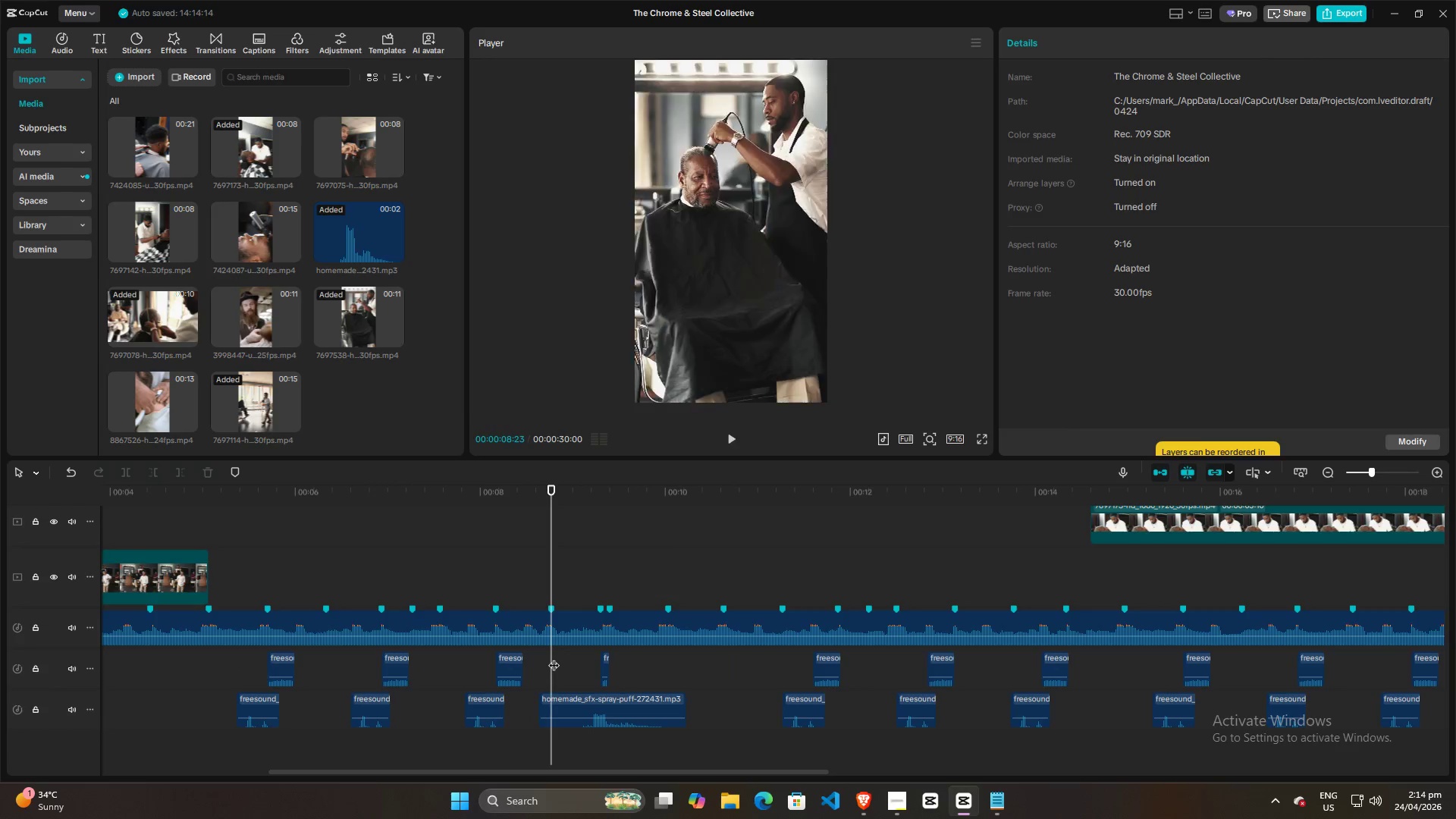 
key(Space)
 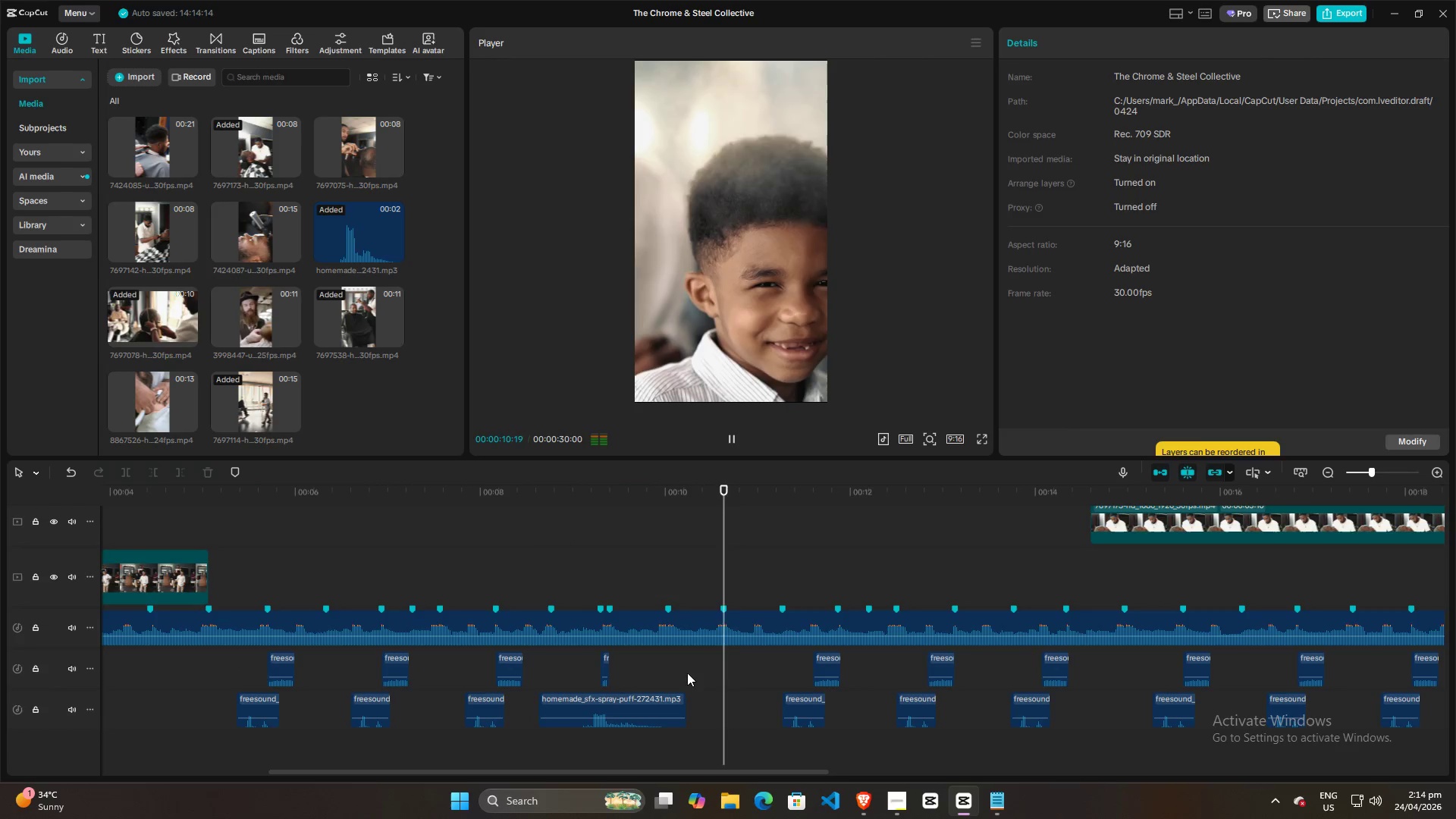 
key(Space)
 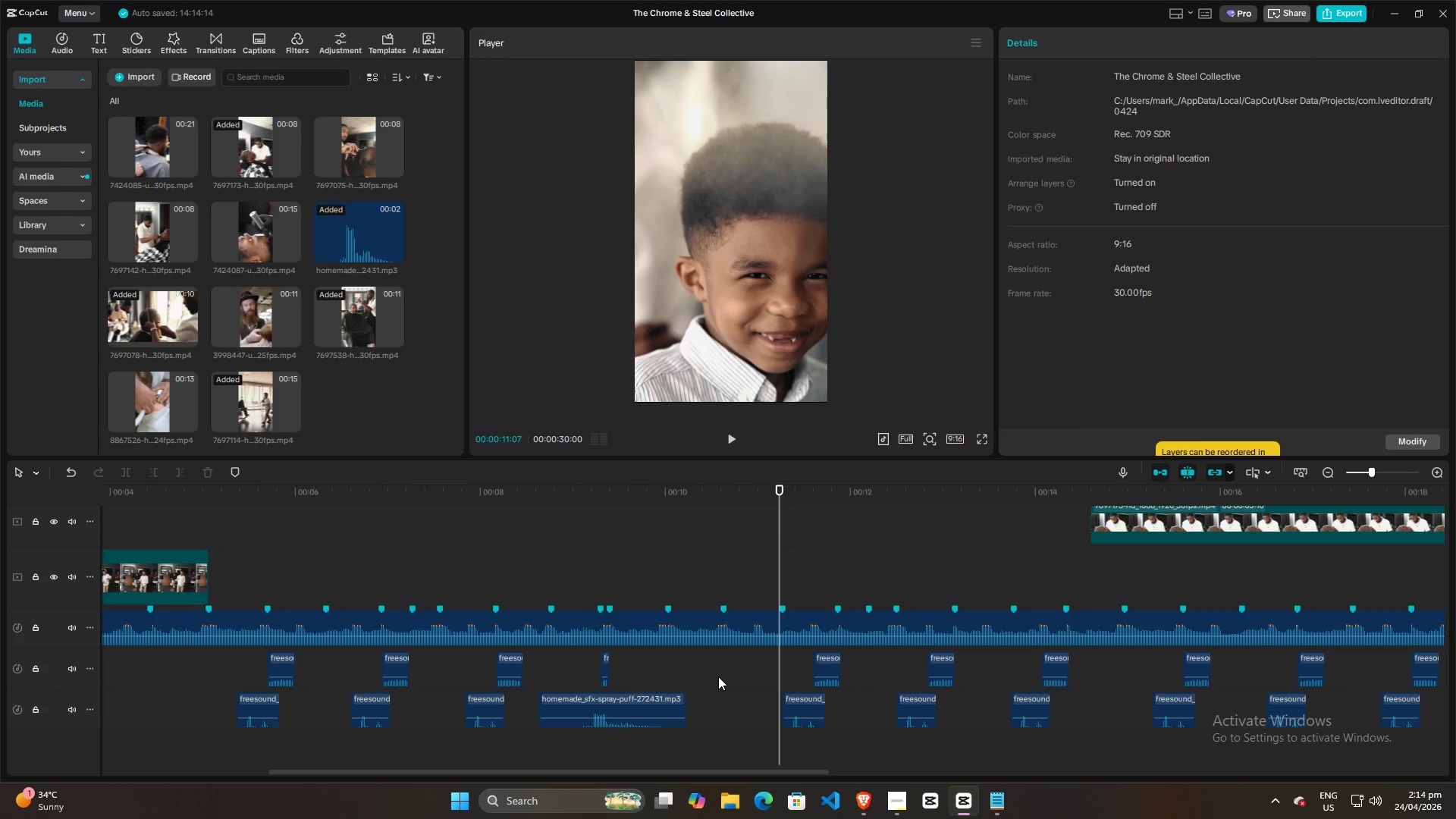 
key(Space)
 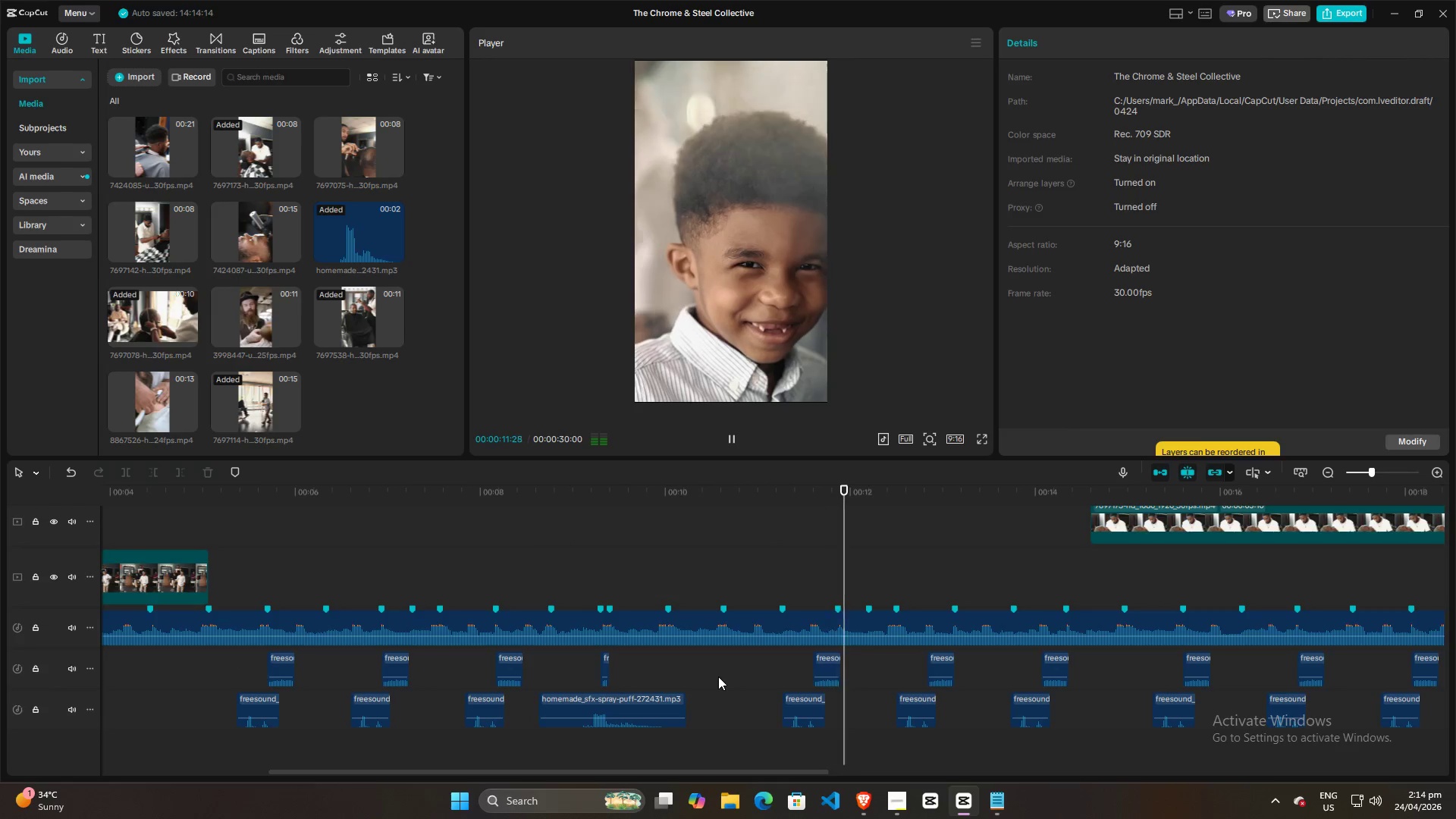 
key(Space)
 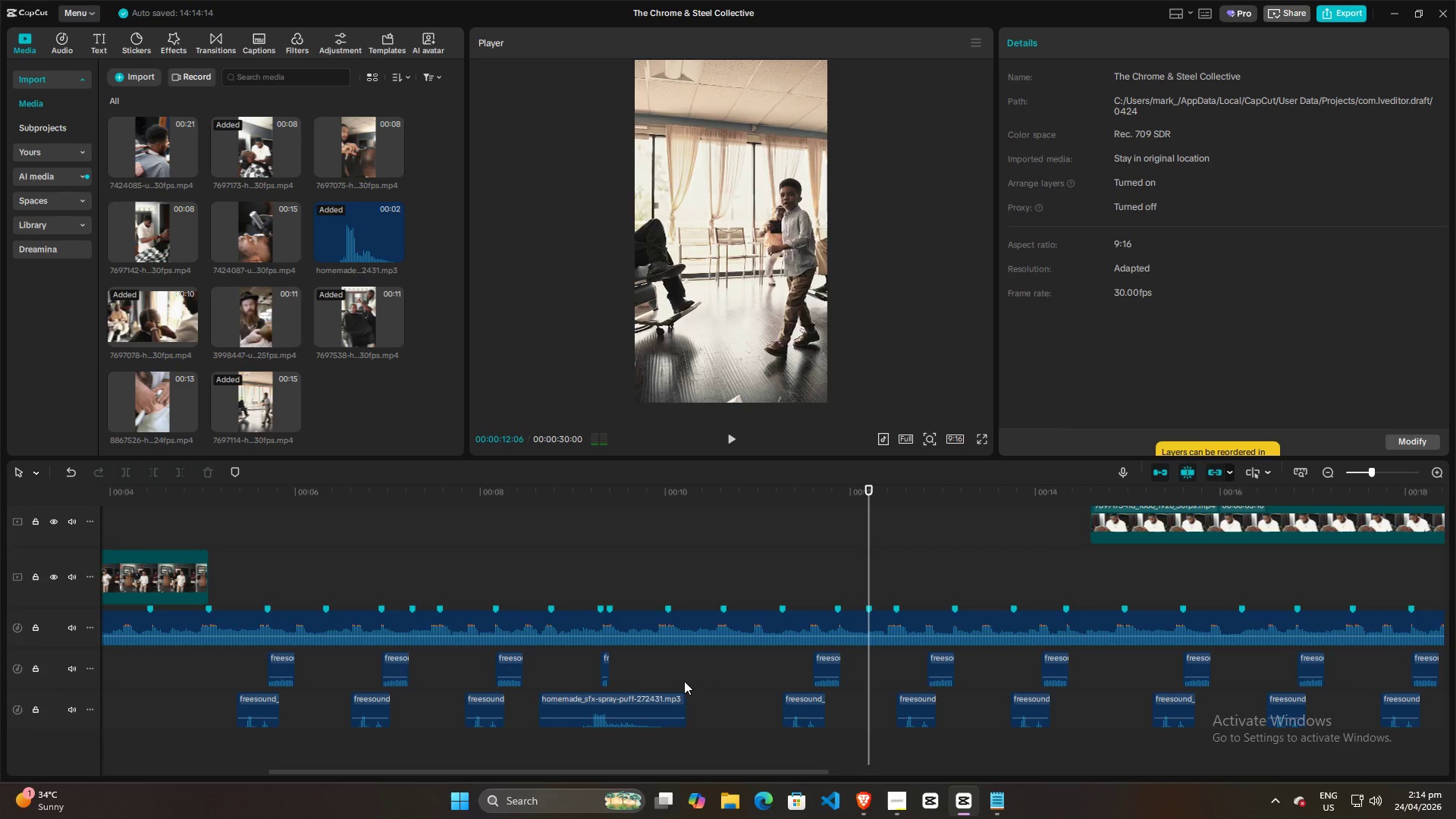 
left_click([684, 681])
 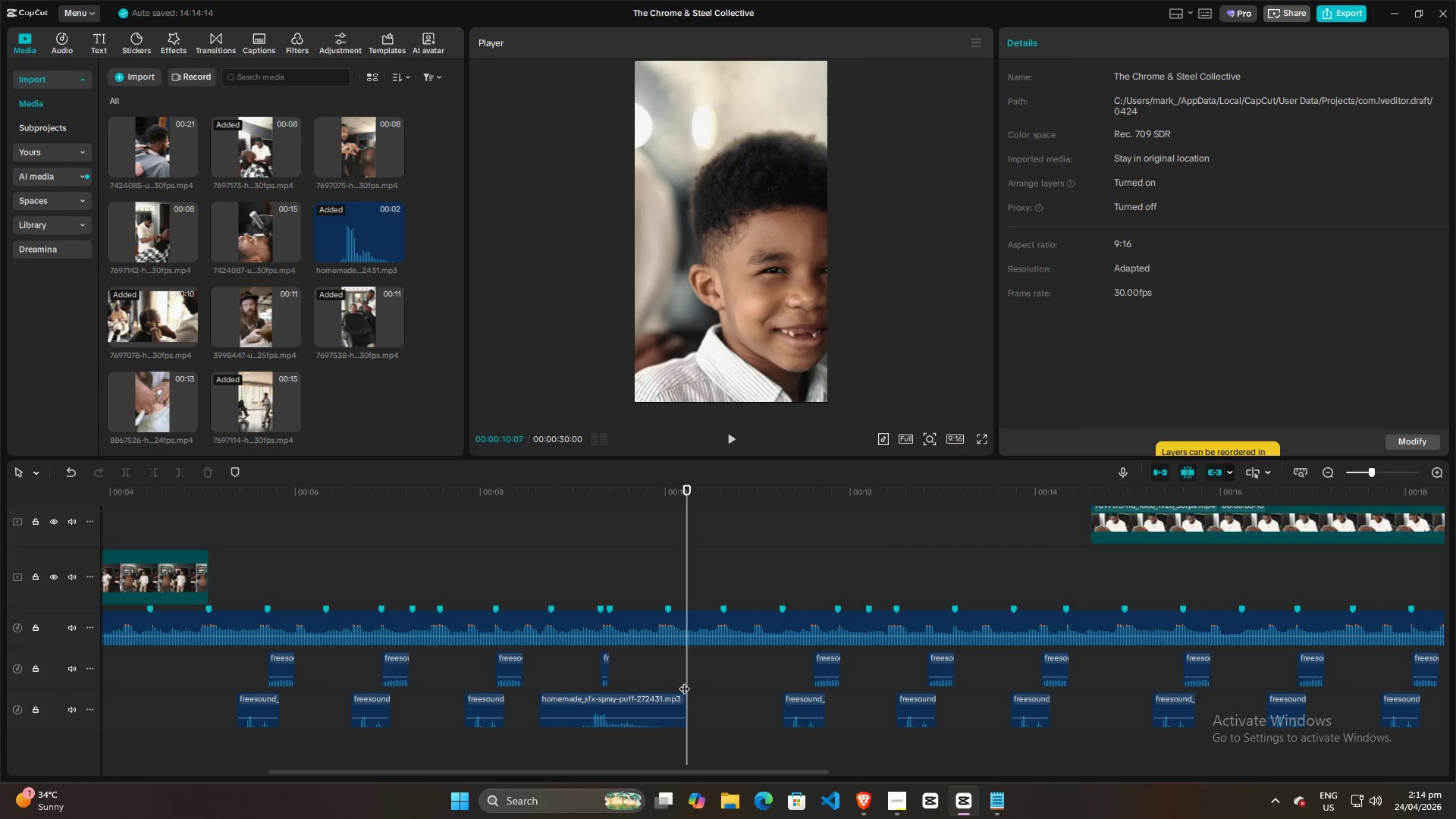 
key(Space)
 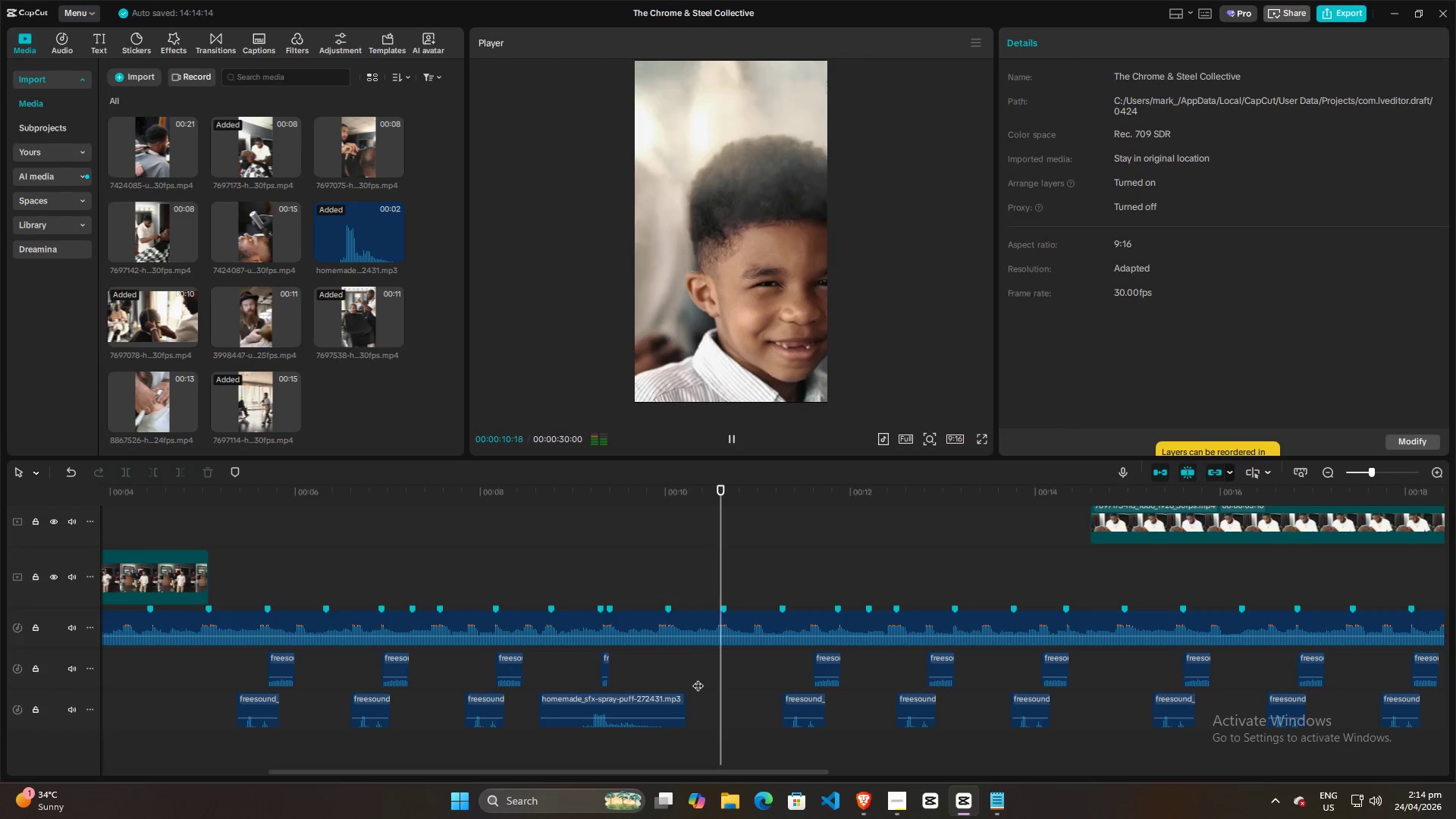 
key(Space)
 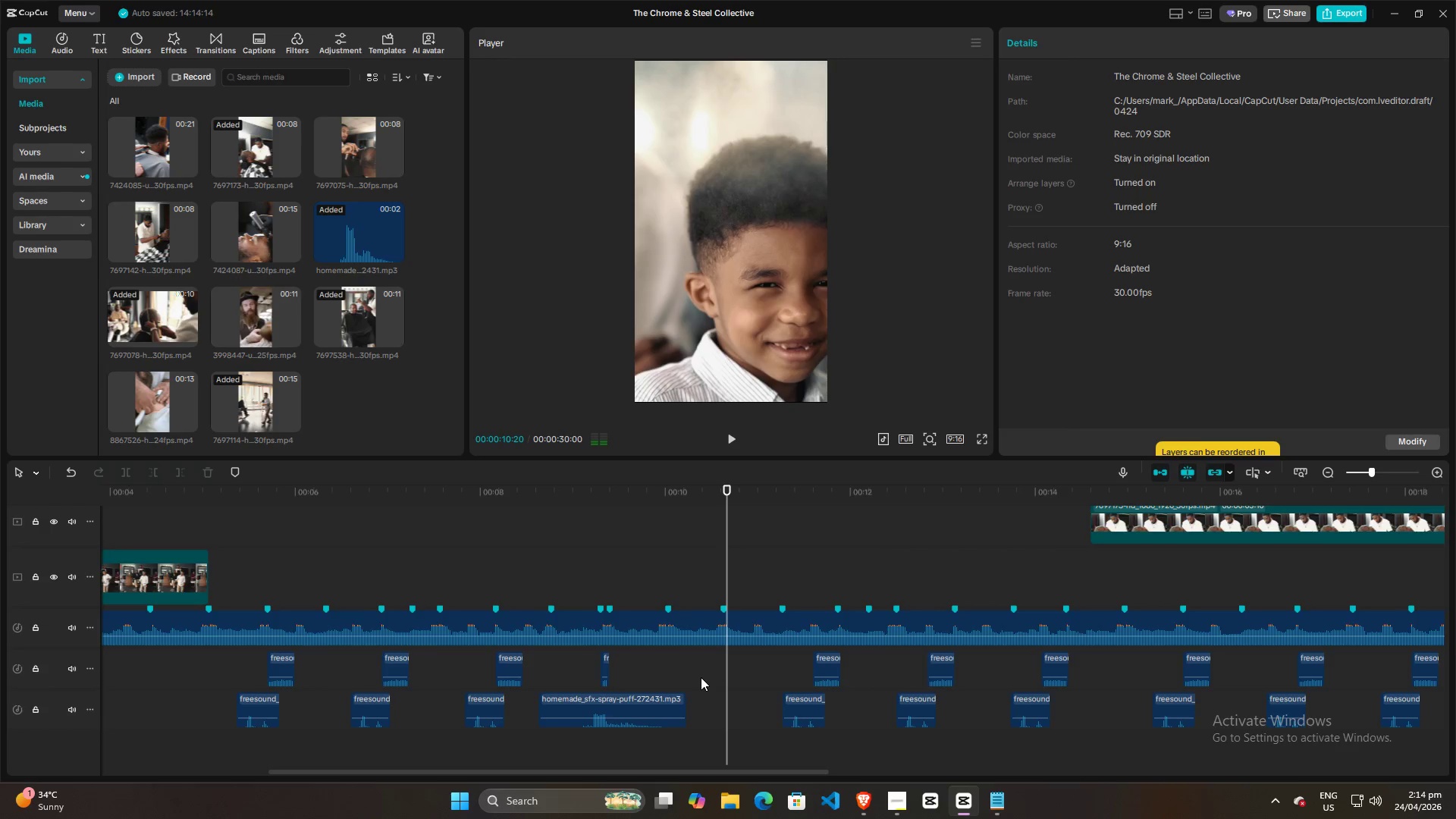 
hold_key(key=ControlLeft, duration=0.73)
 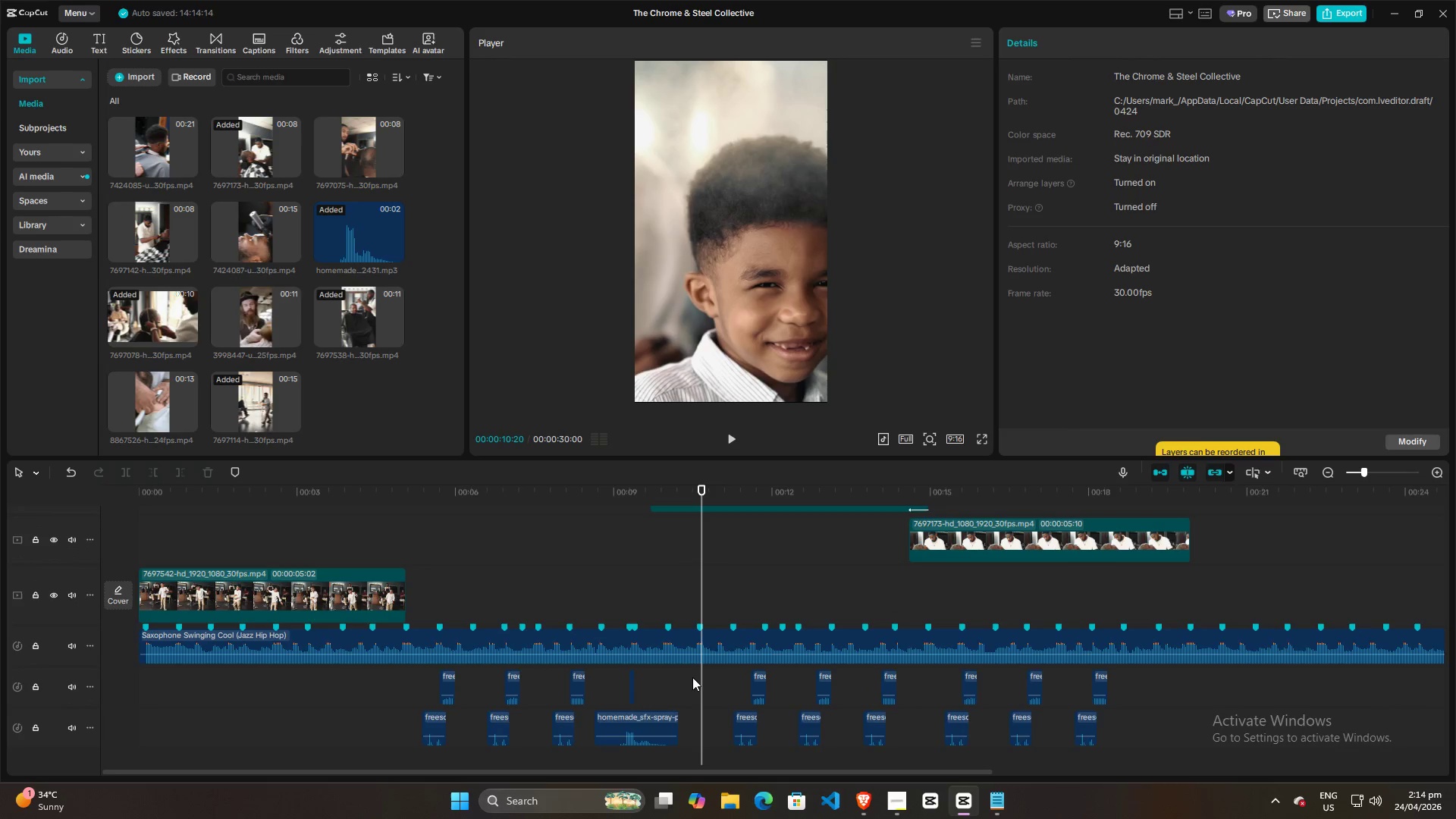 
hold_key(key=ControlLeft, duration=18.69)
left_click([674, 674])
 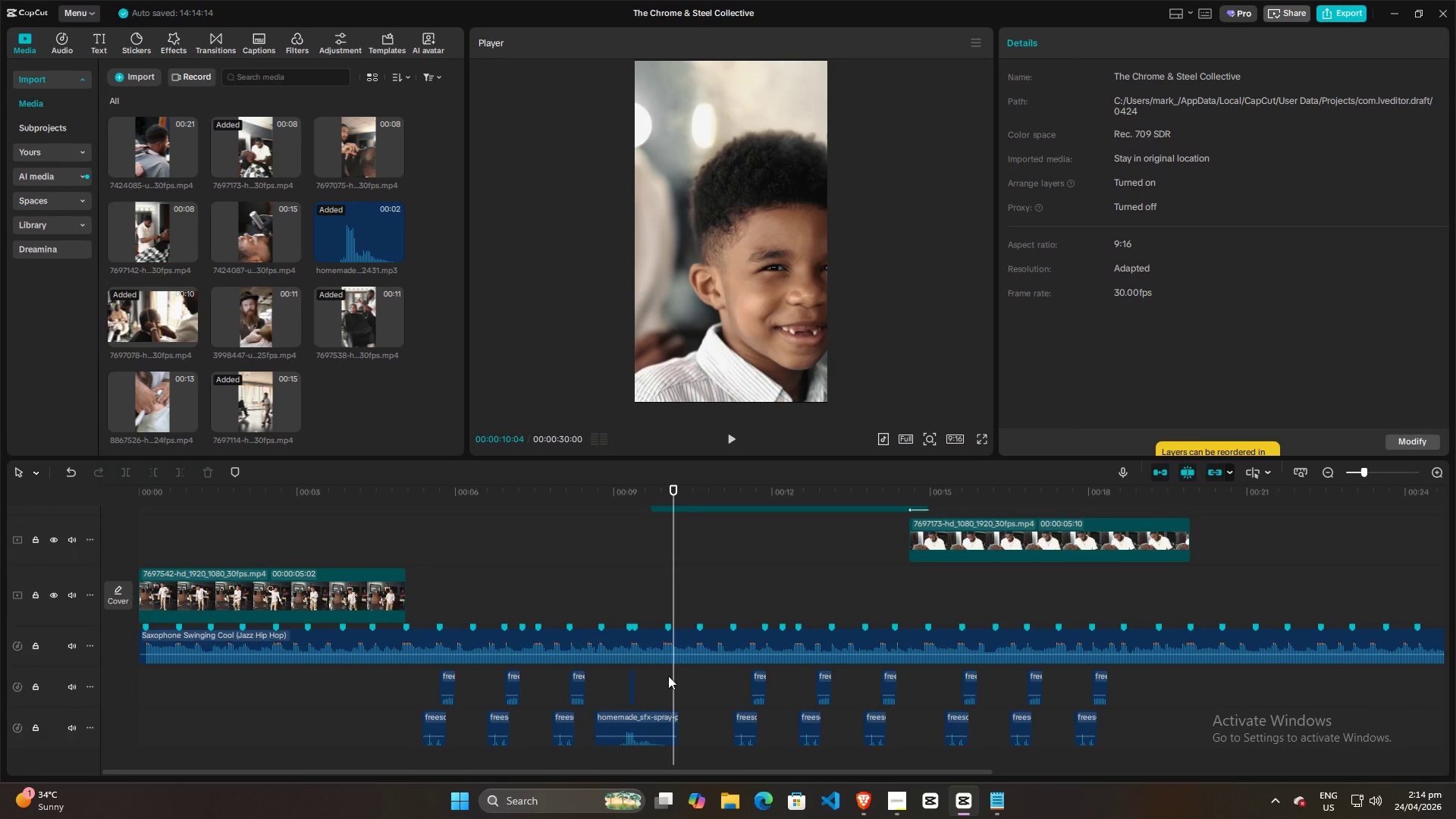 
scroll: coordinate [692, 677], scroll_direction: down, amount: 11.0
 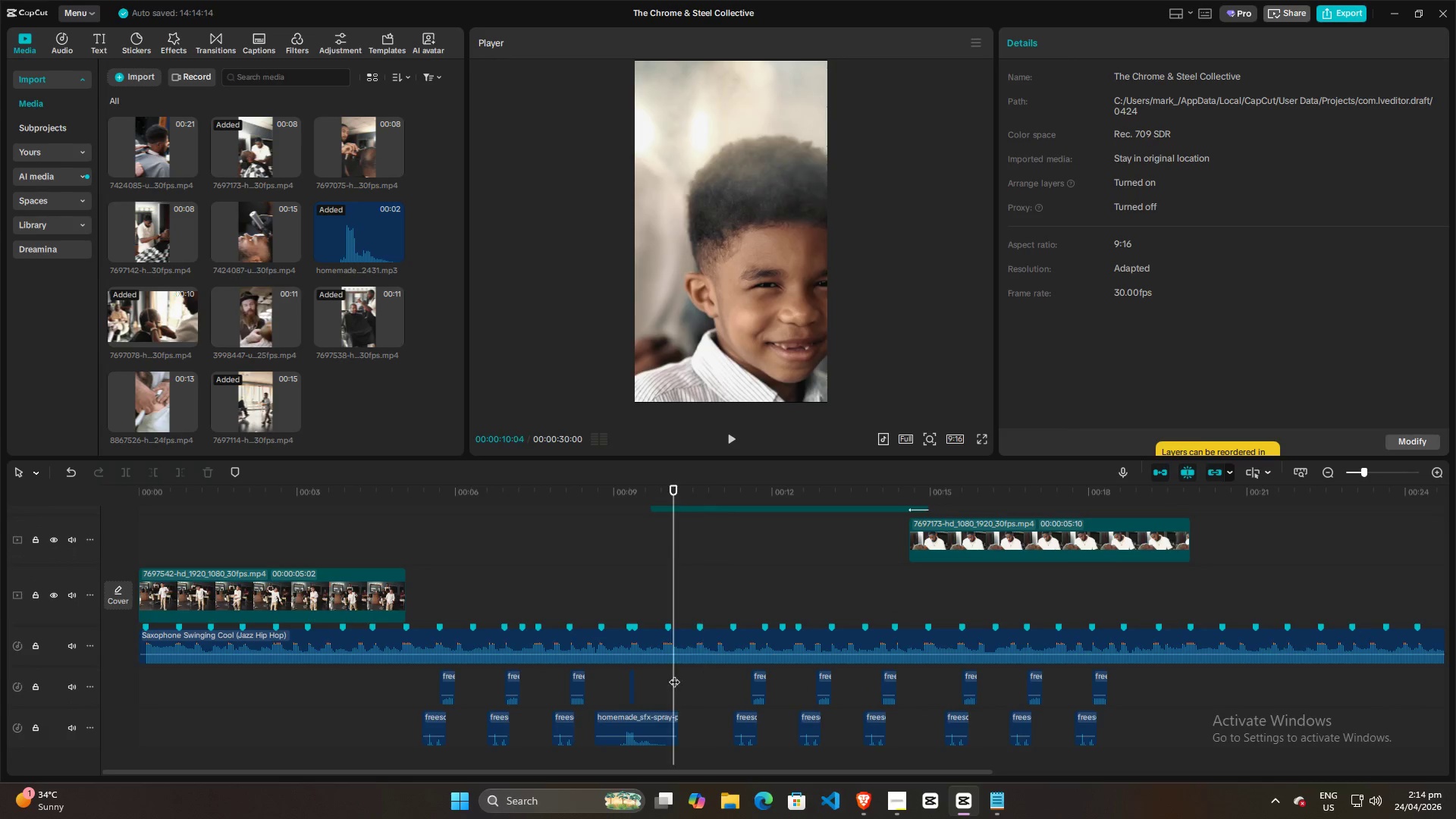 
double_click([668, 676])
 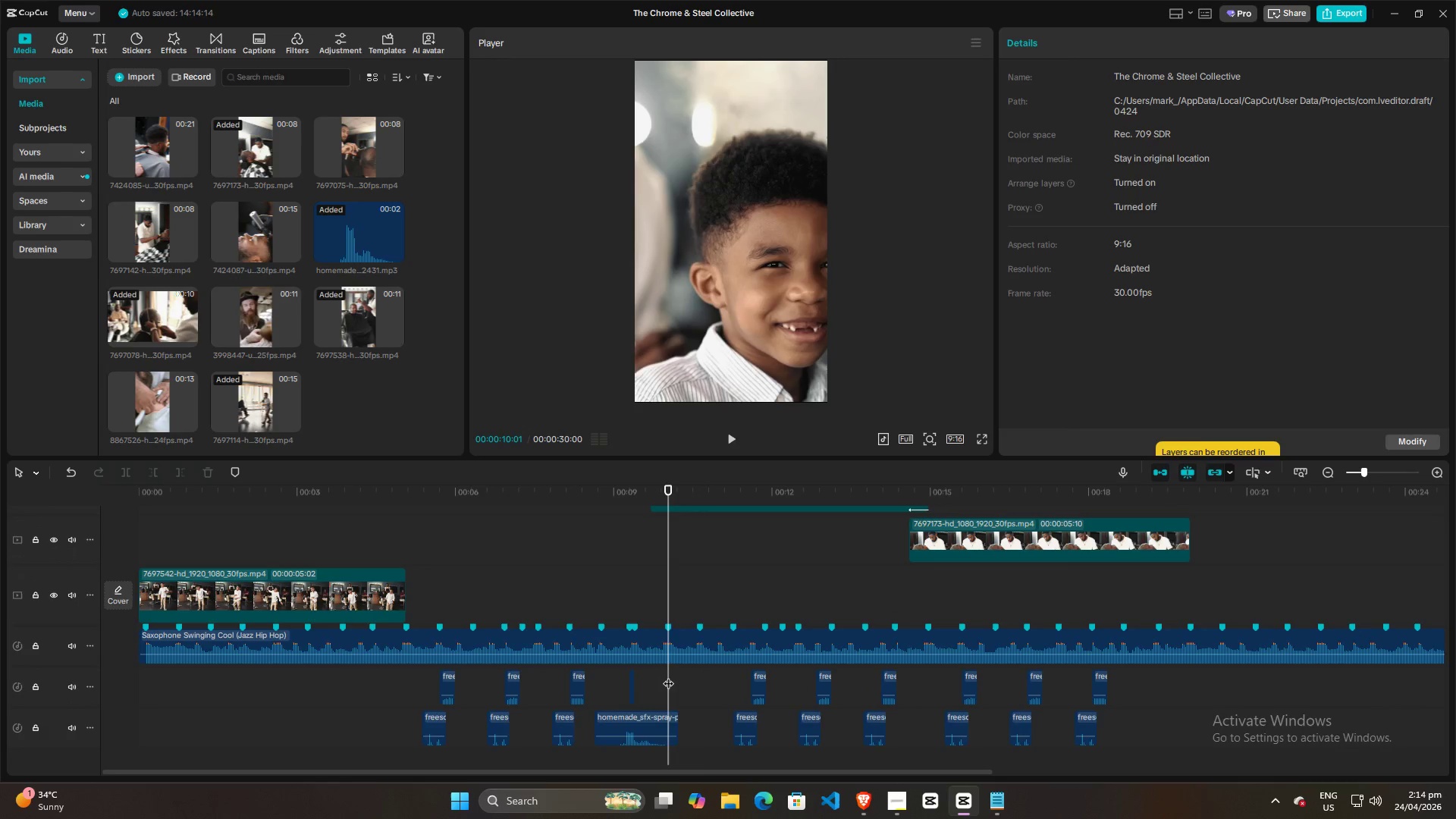 
key(Space)
 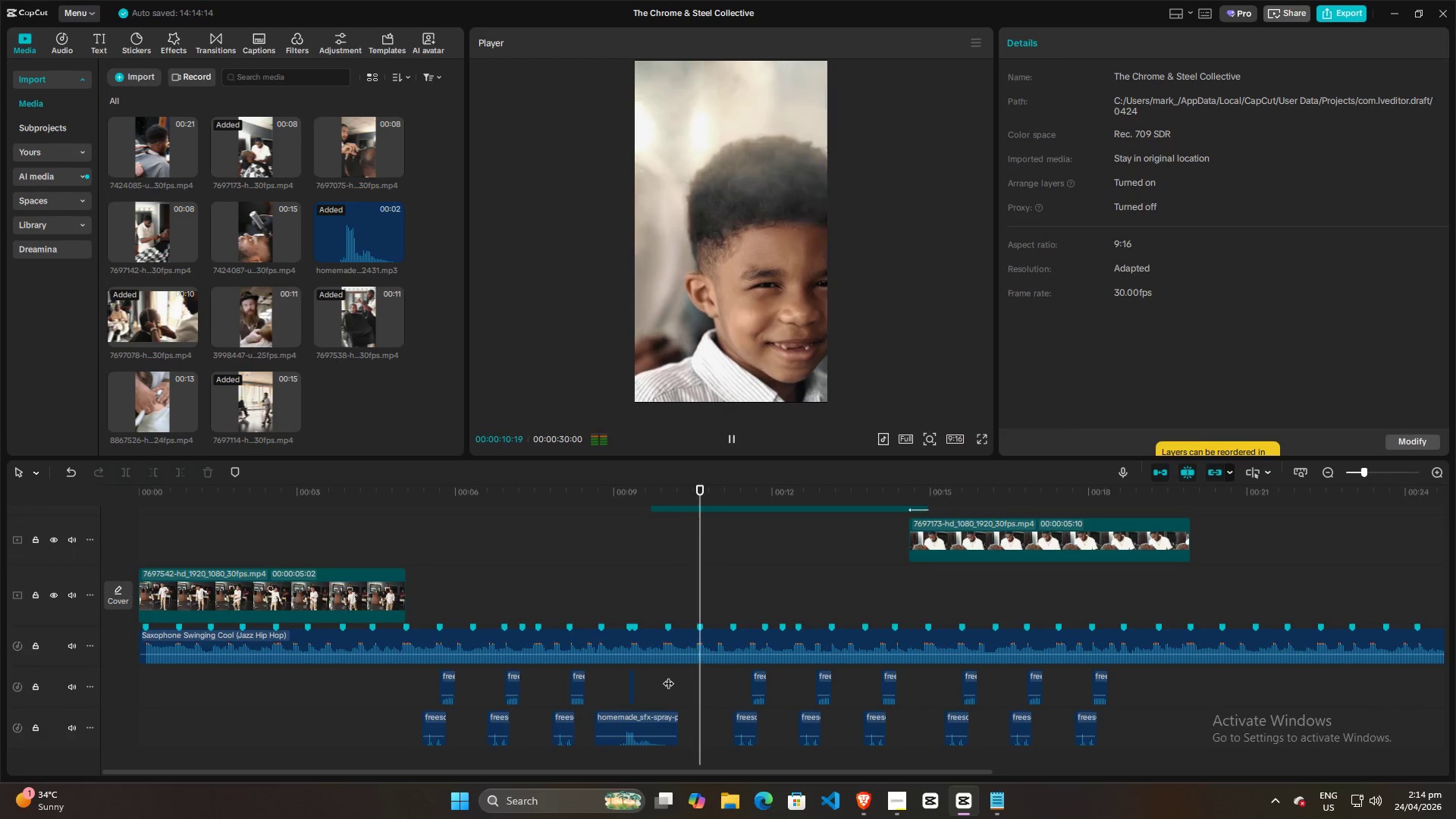 
key(Space)
 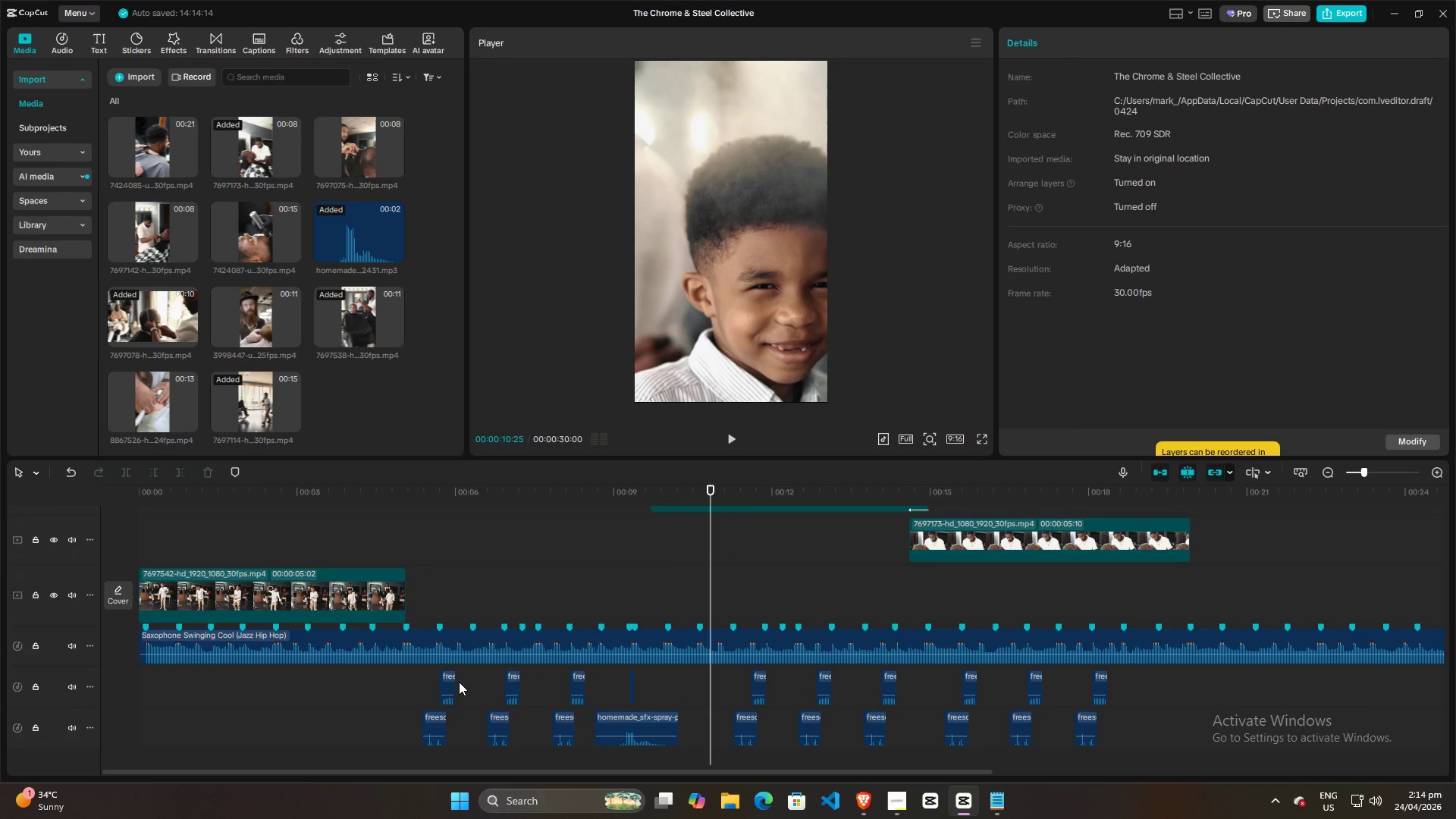 
left_click([406, 686])
 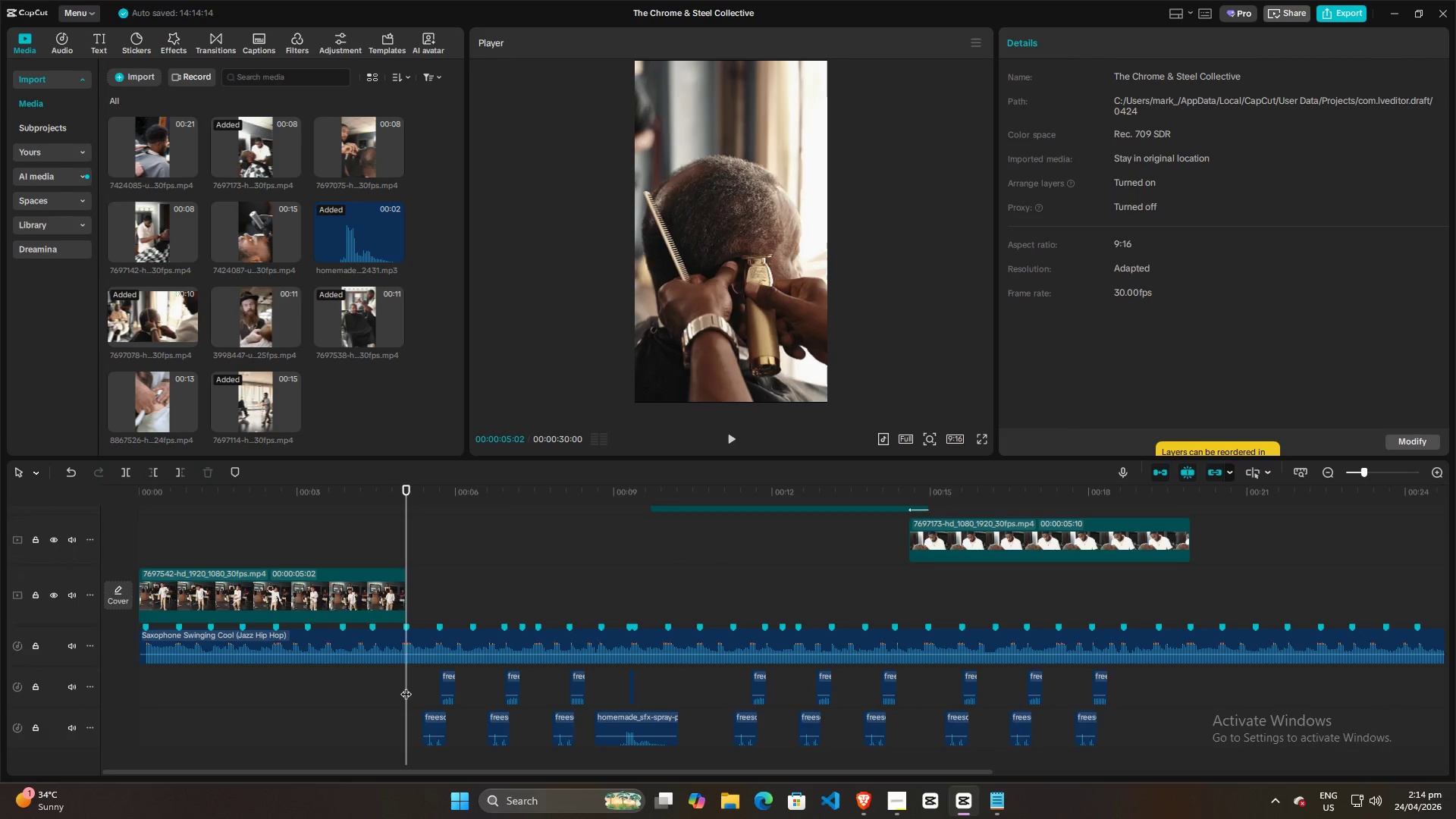 
key(Space)
 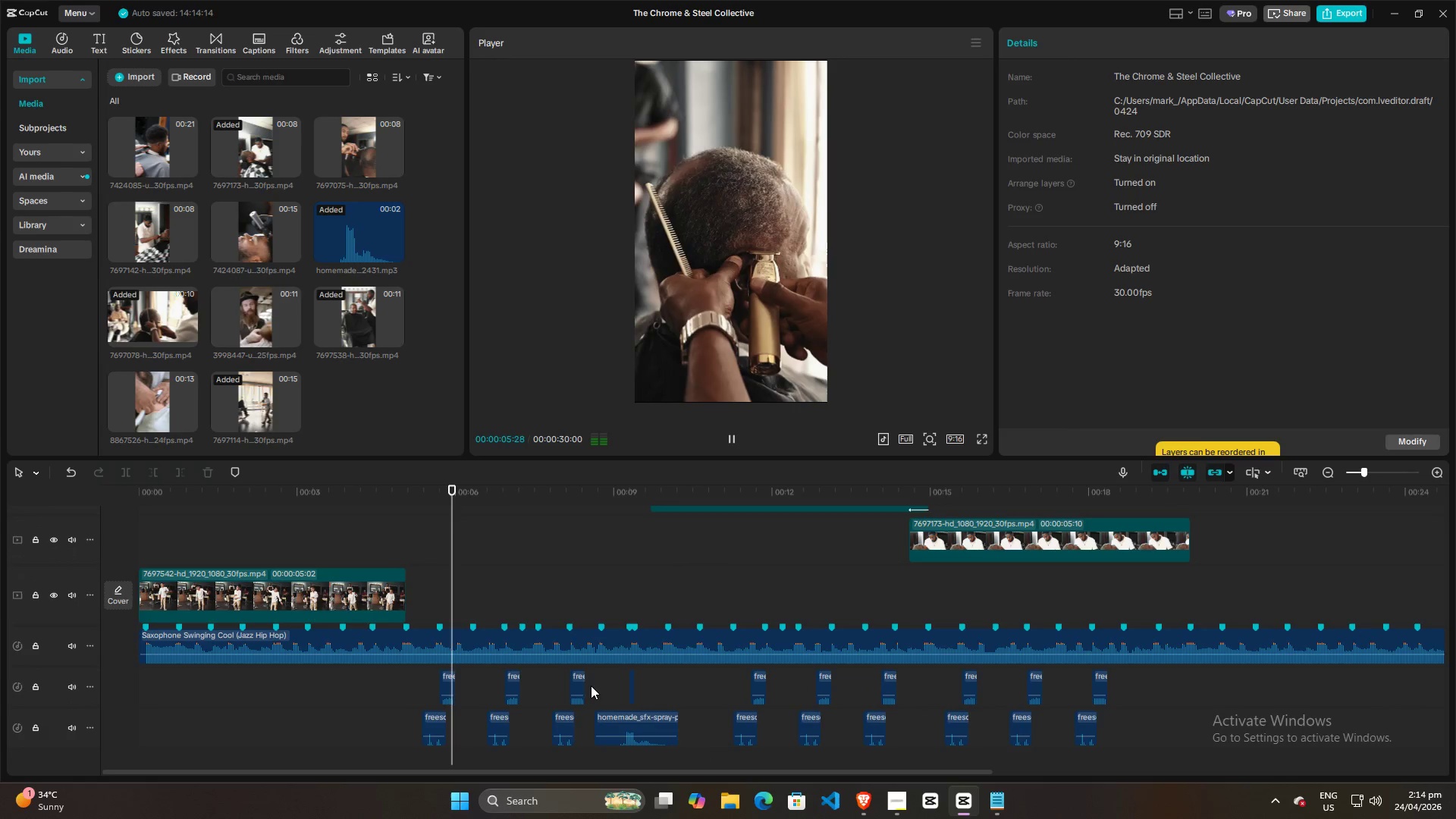 
key(Space)
 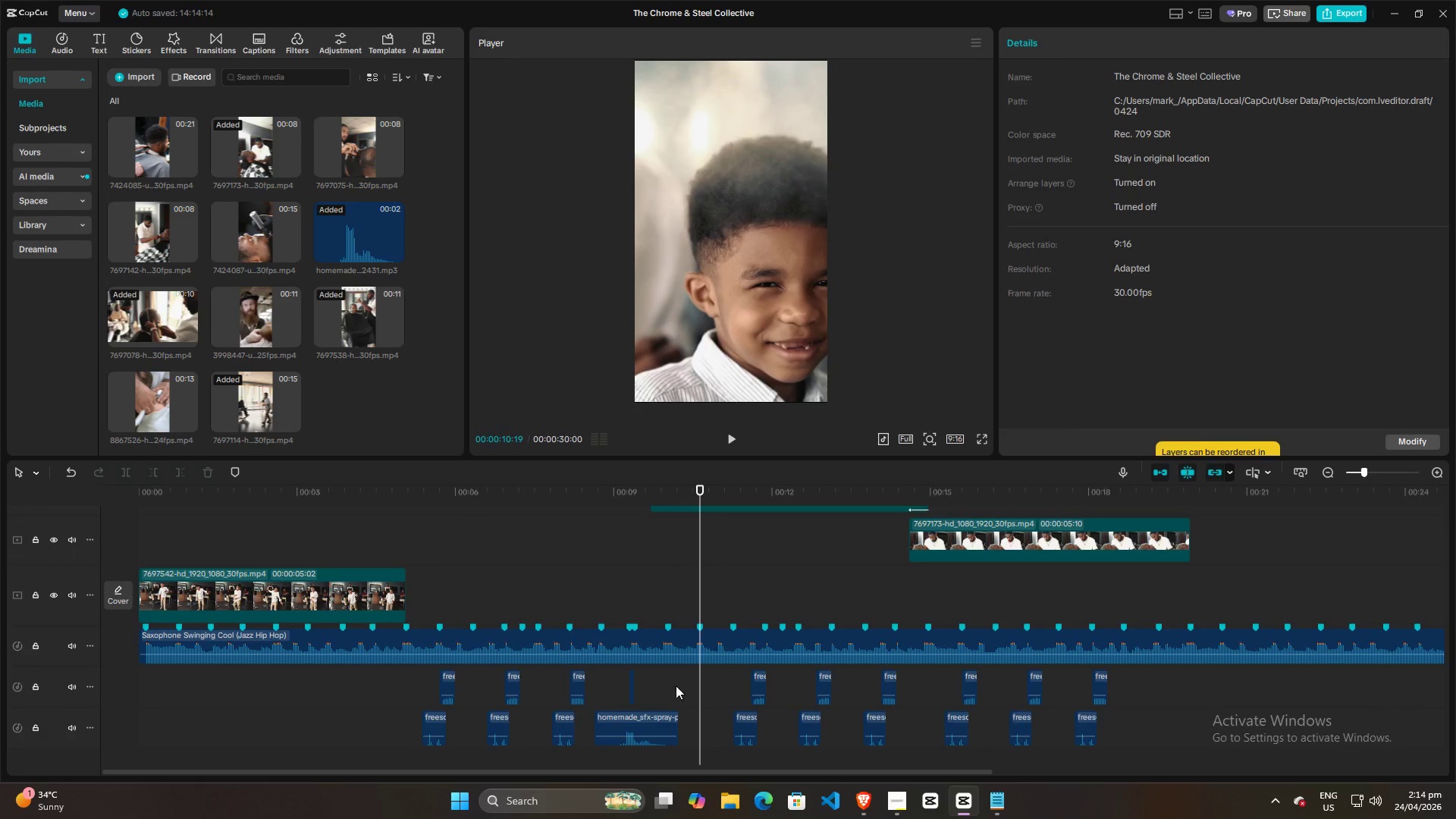 
double_click([670, 686])
 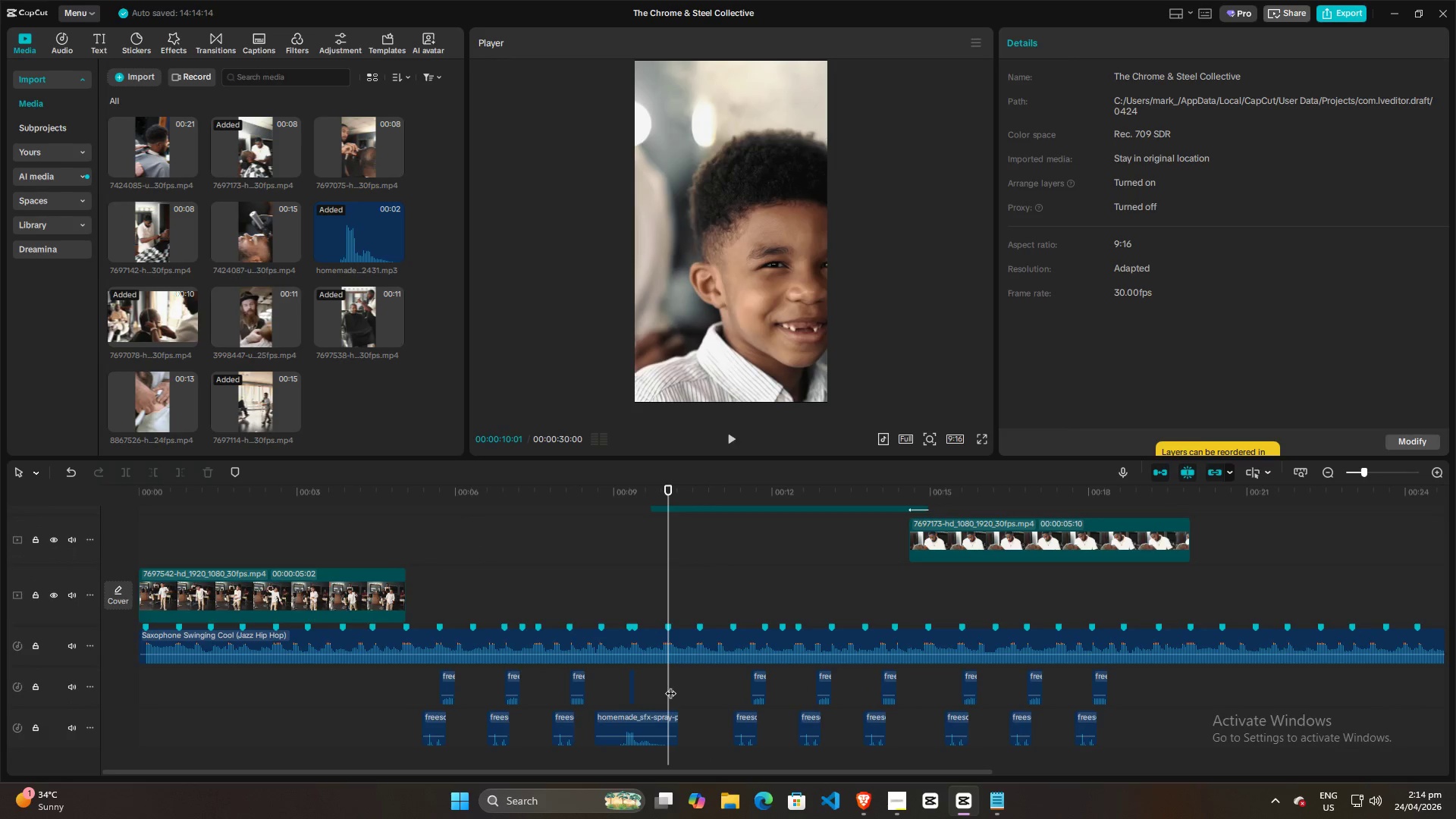 
key(Space)
 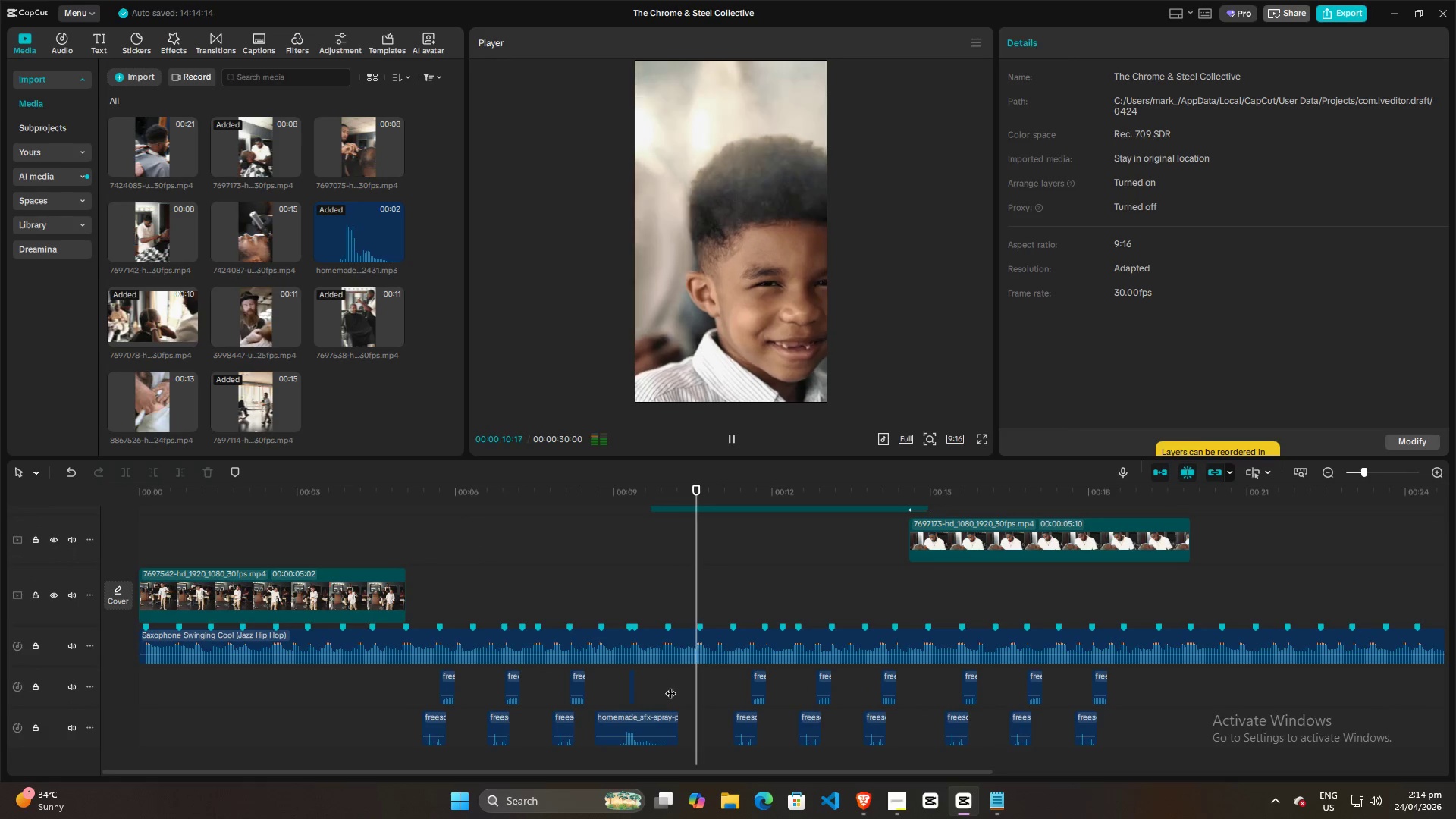 
key(Space)
 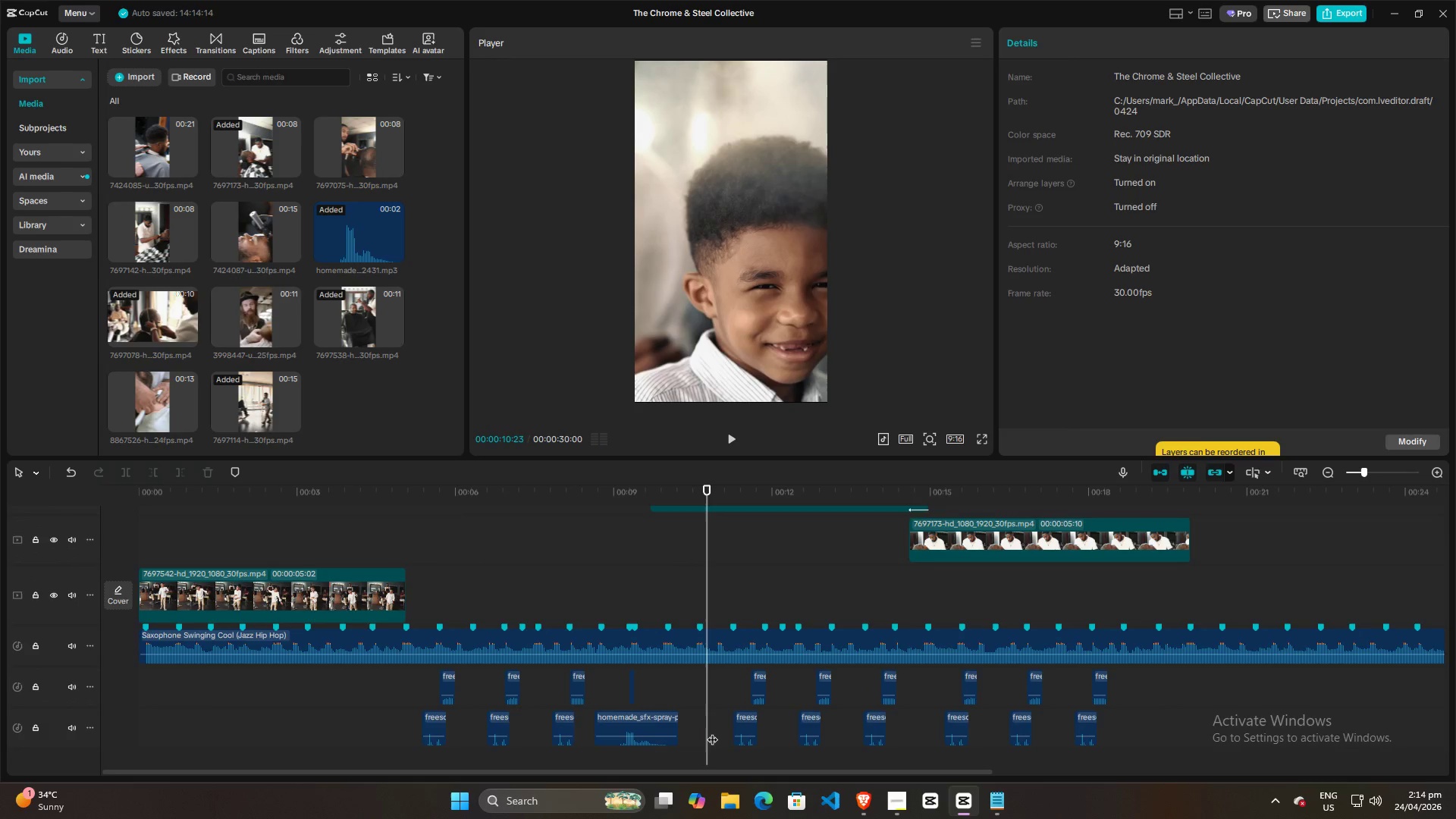 
scroll: coordinate [718, 730], scroll_direction: down, amount: 1.0
 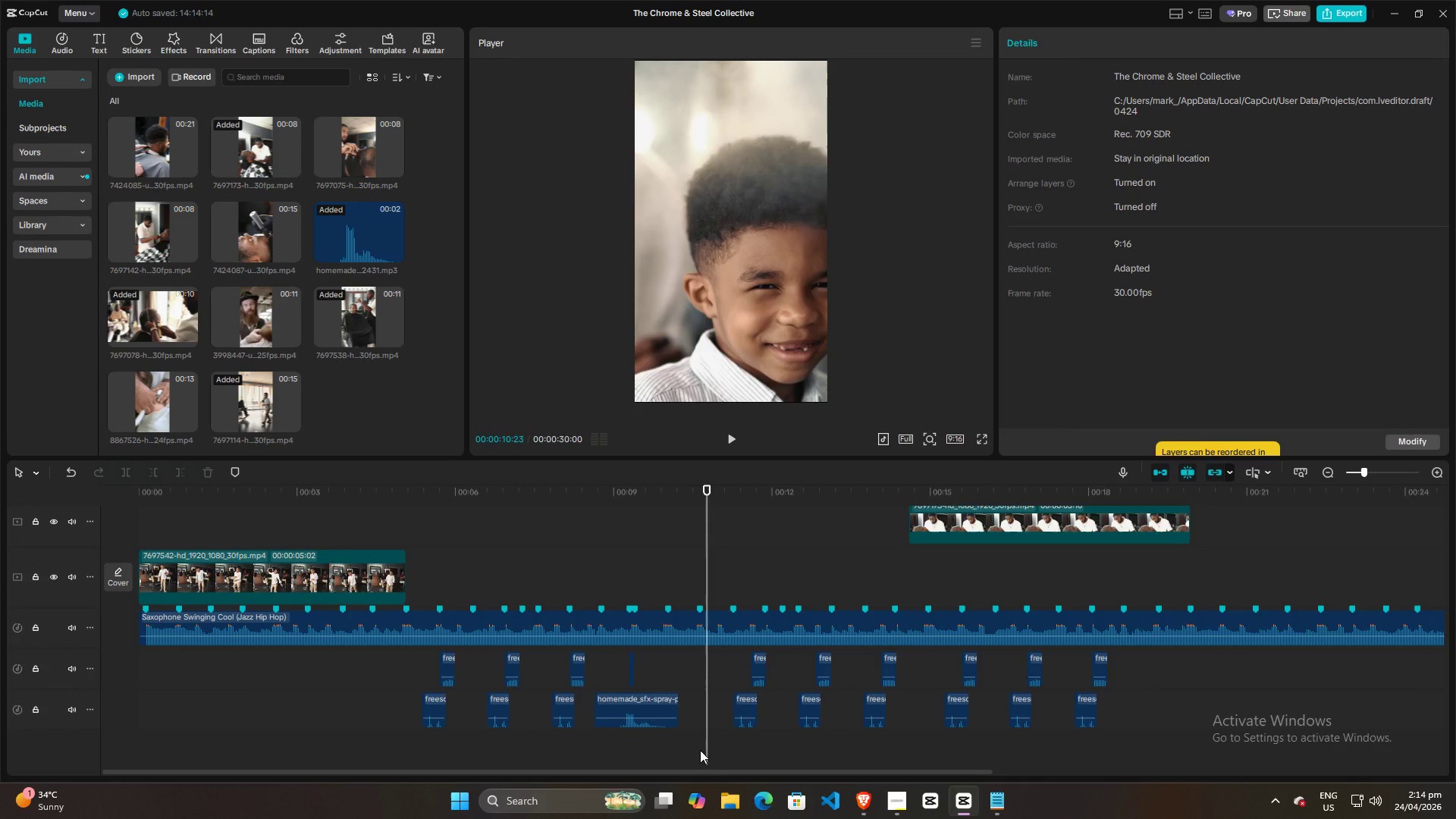 
left_click_drag(start_coordinate=[703, 751], to_coordinate=[910, 669])
 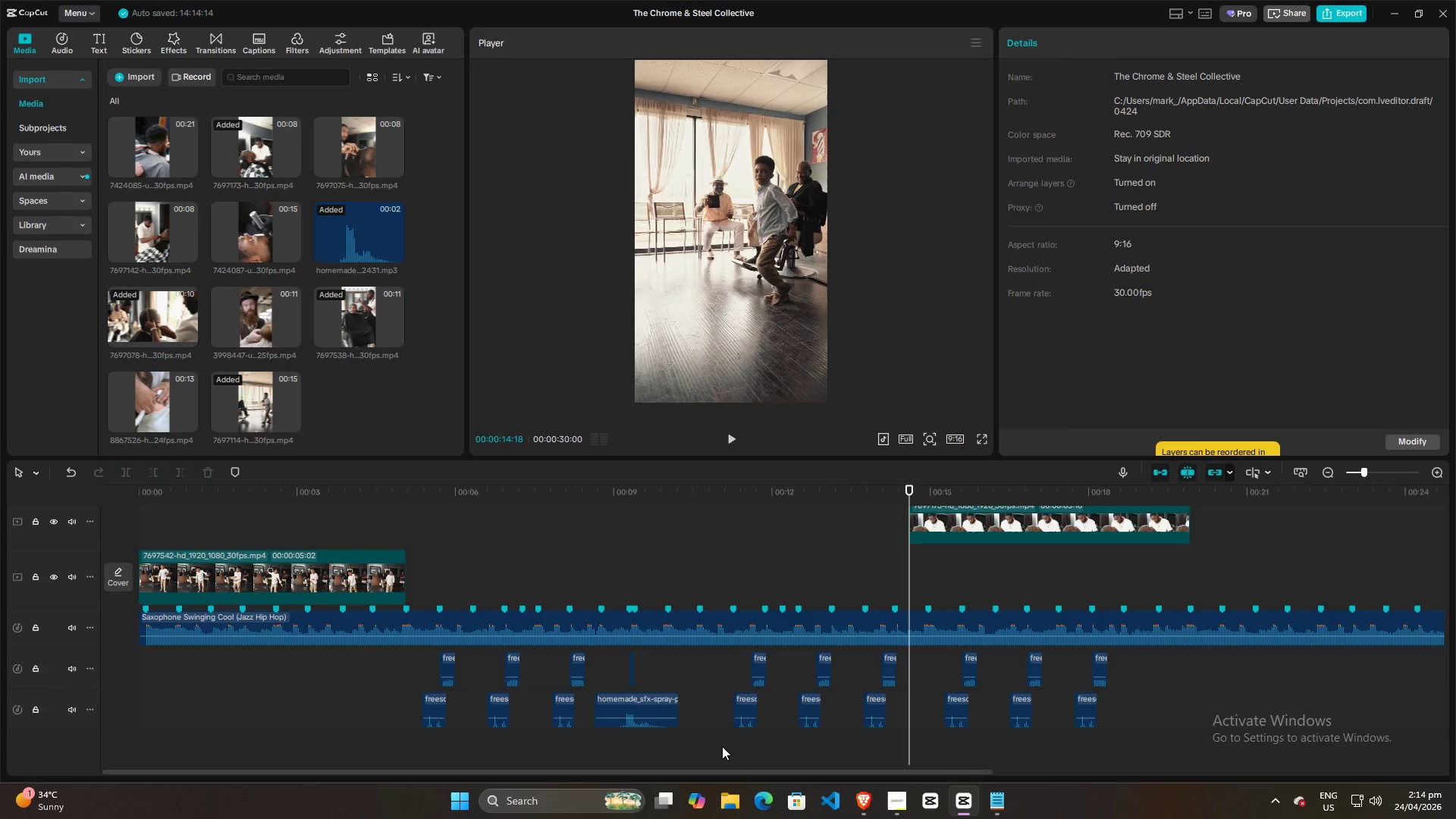 
left_click_drag(start_coordinate=[722, 746], to_coordinate=[904, 658])
 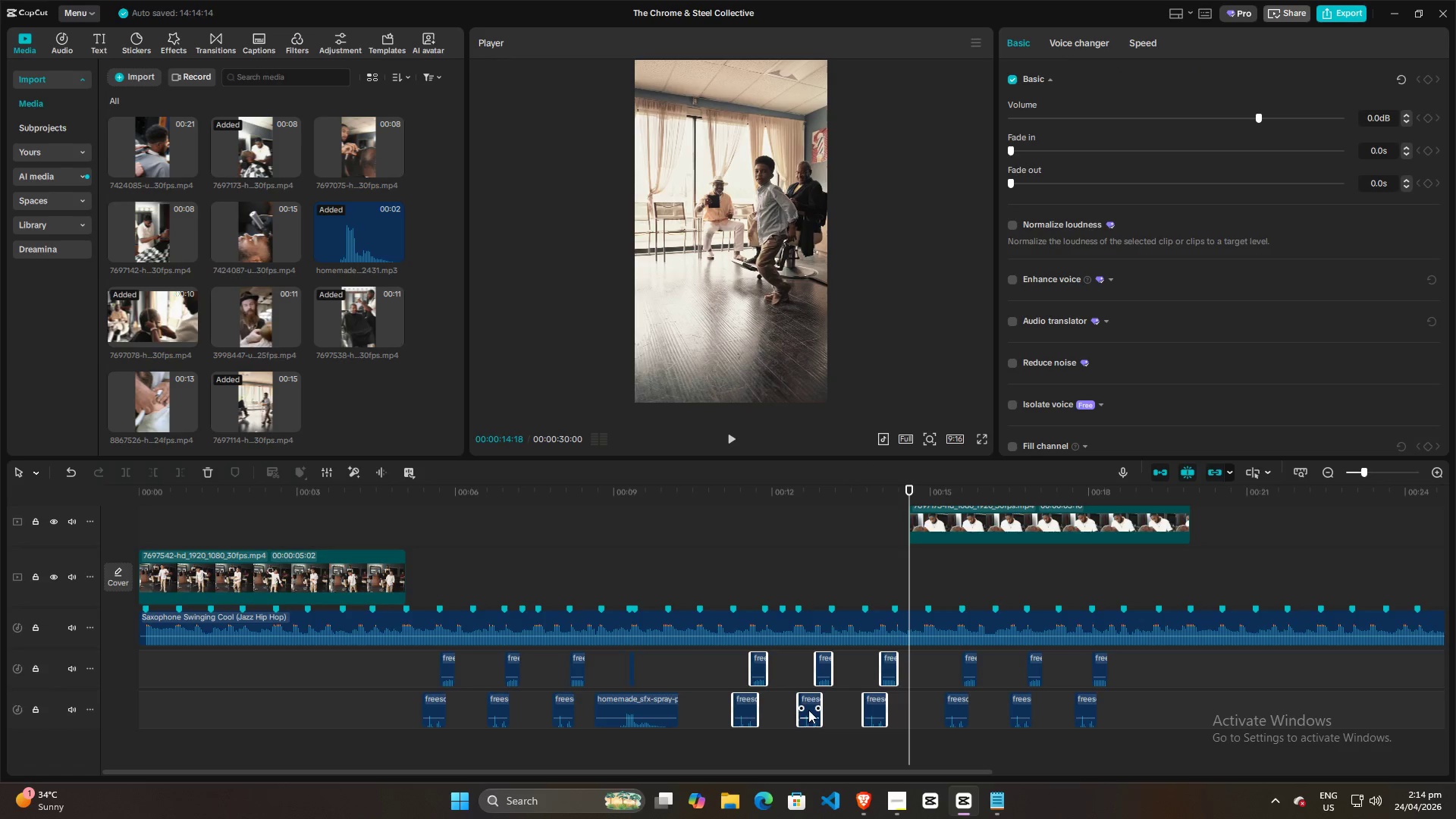 
left_click_drag(start_coordinate=[808, 709], to_coordinate=[765, 711])
 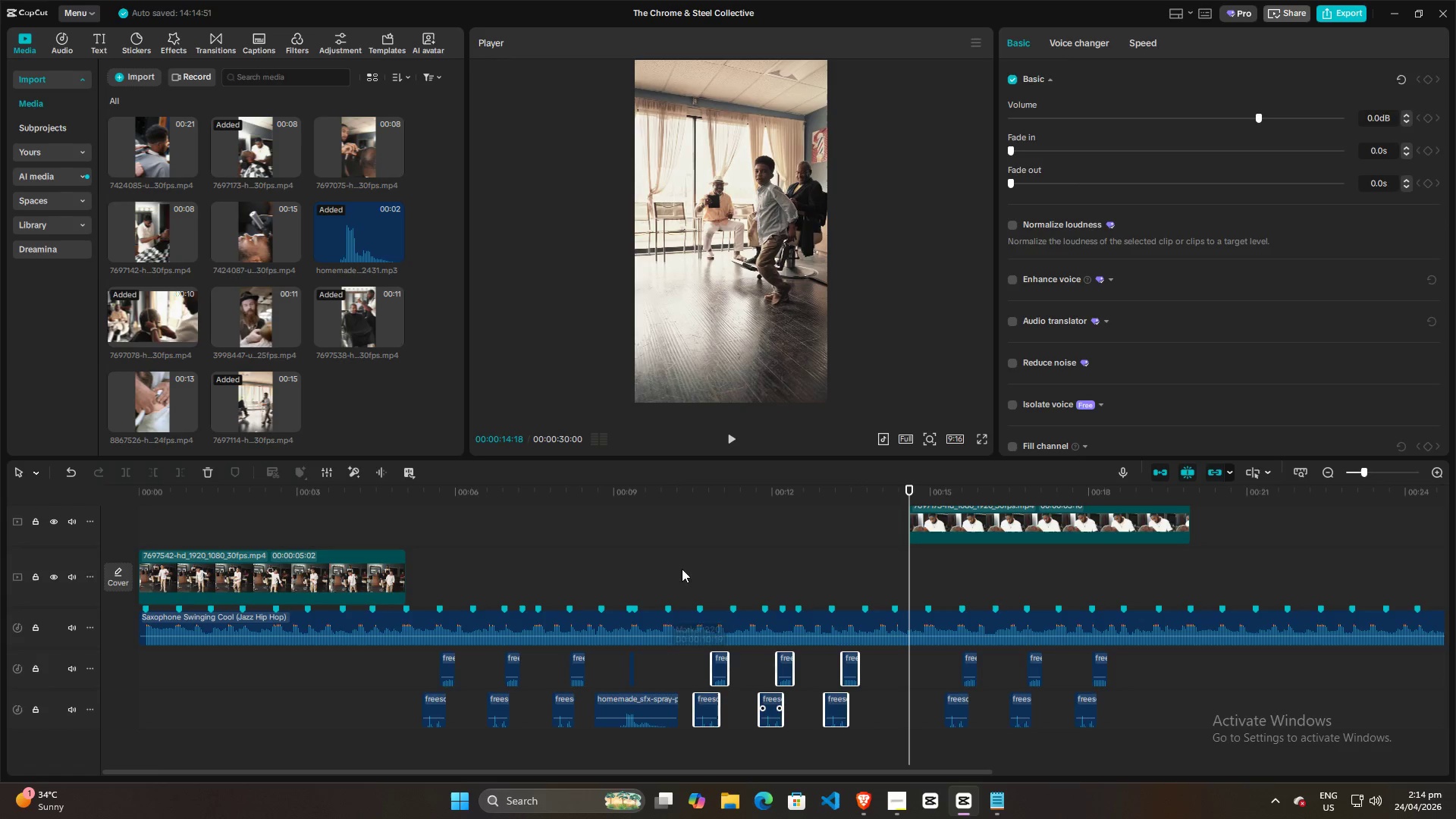 
left_click([694, 562])
 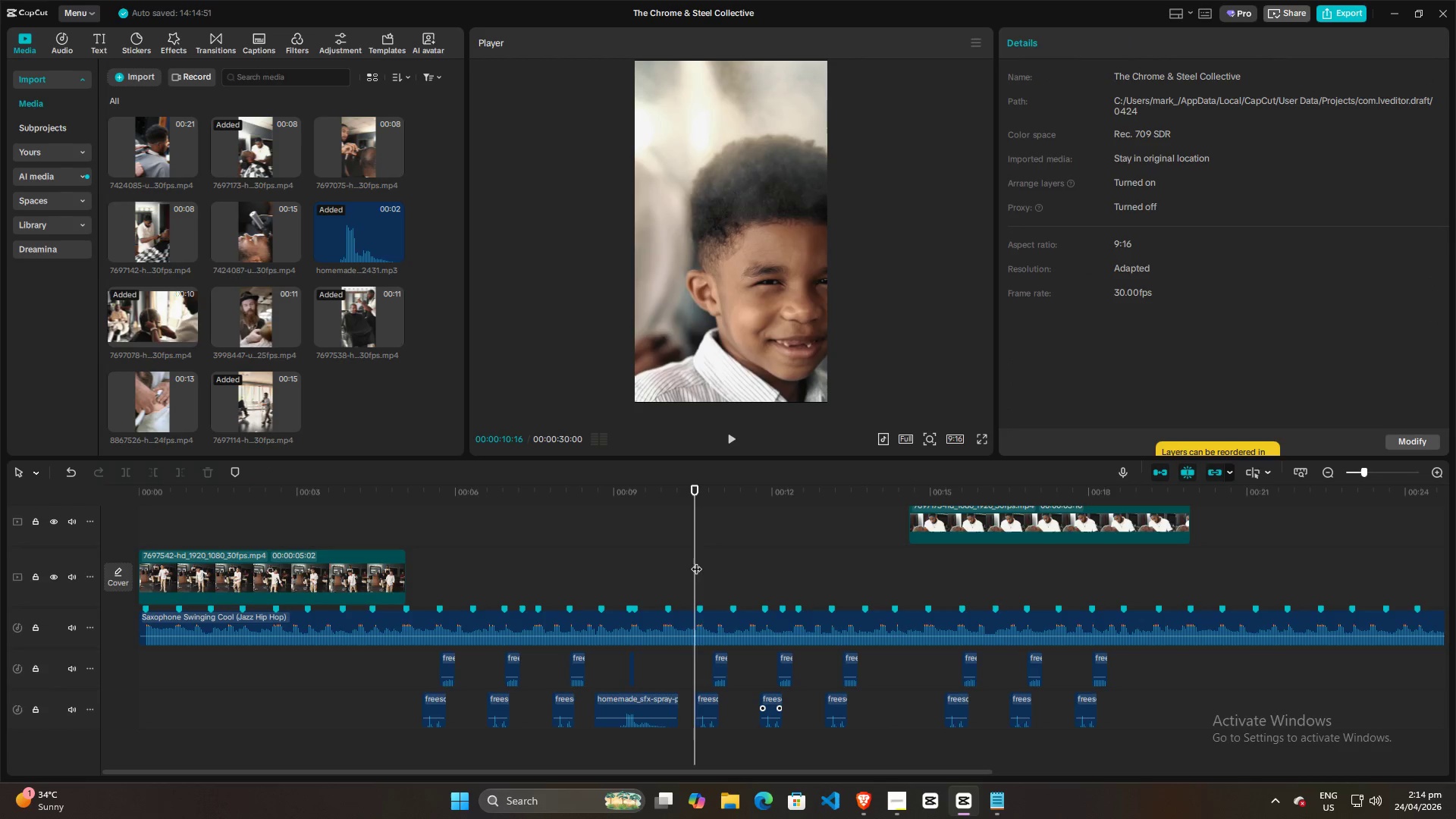 
left_click_drag(start_coordinate=[698, 561], to_coordinate=[703, 561])
 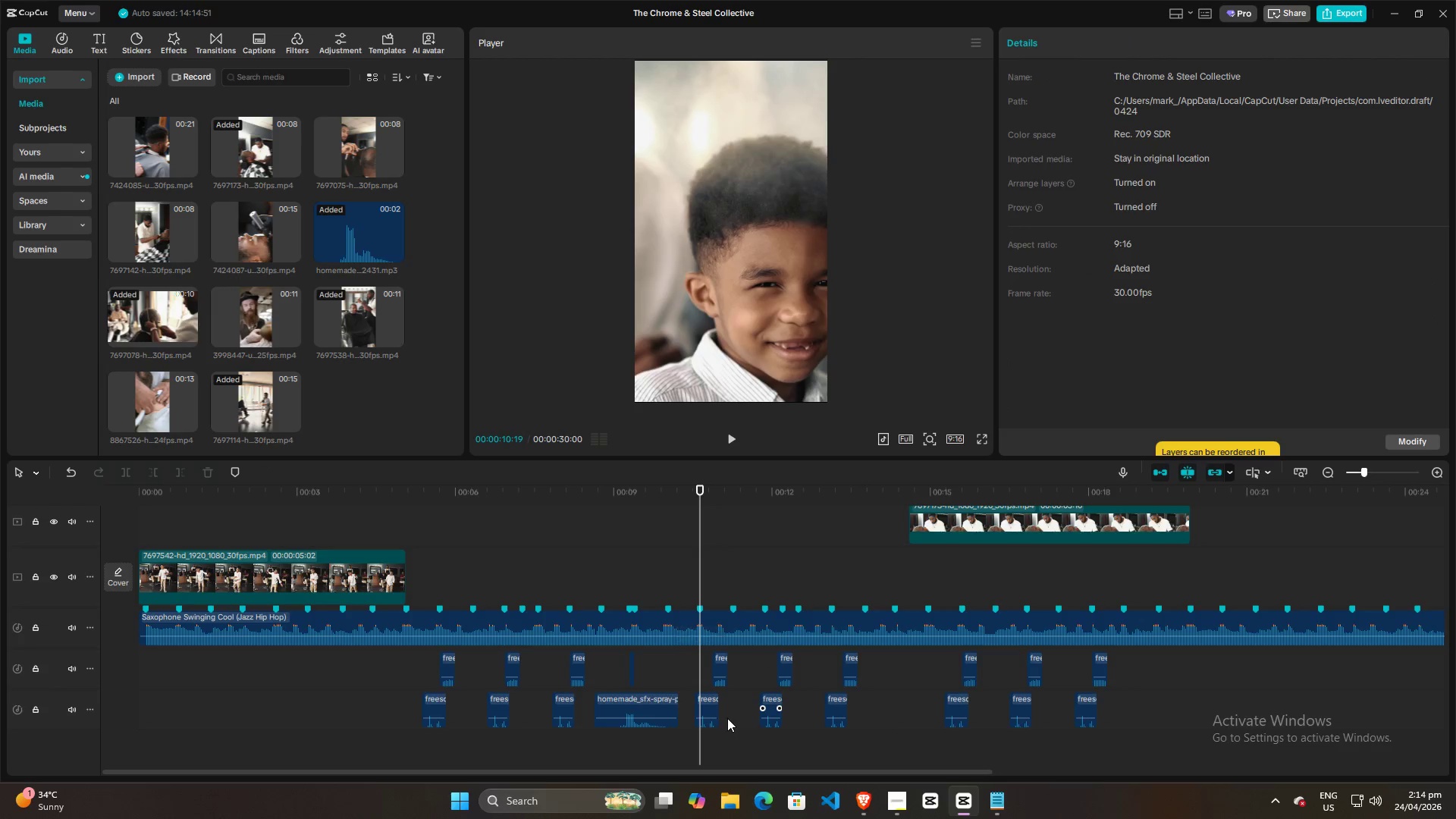 
hold_key(key=ControlLeft, duration=1.09)
scroll: coordinate [742, 738], scroll_direction: up, amount: 18.0
 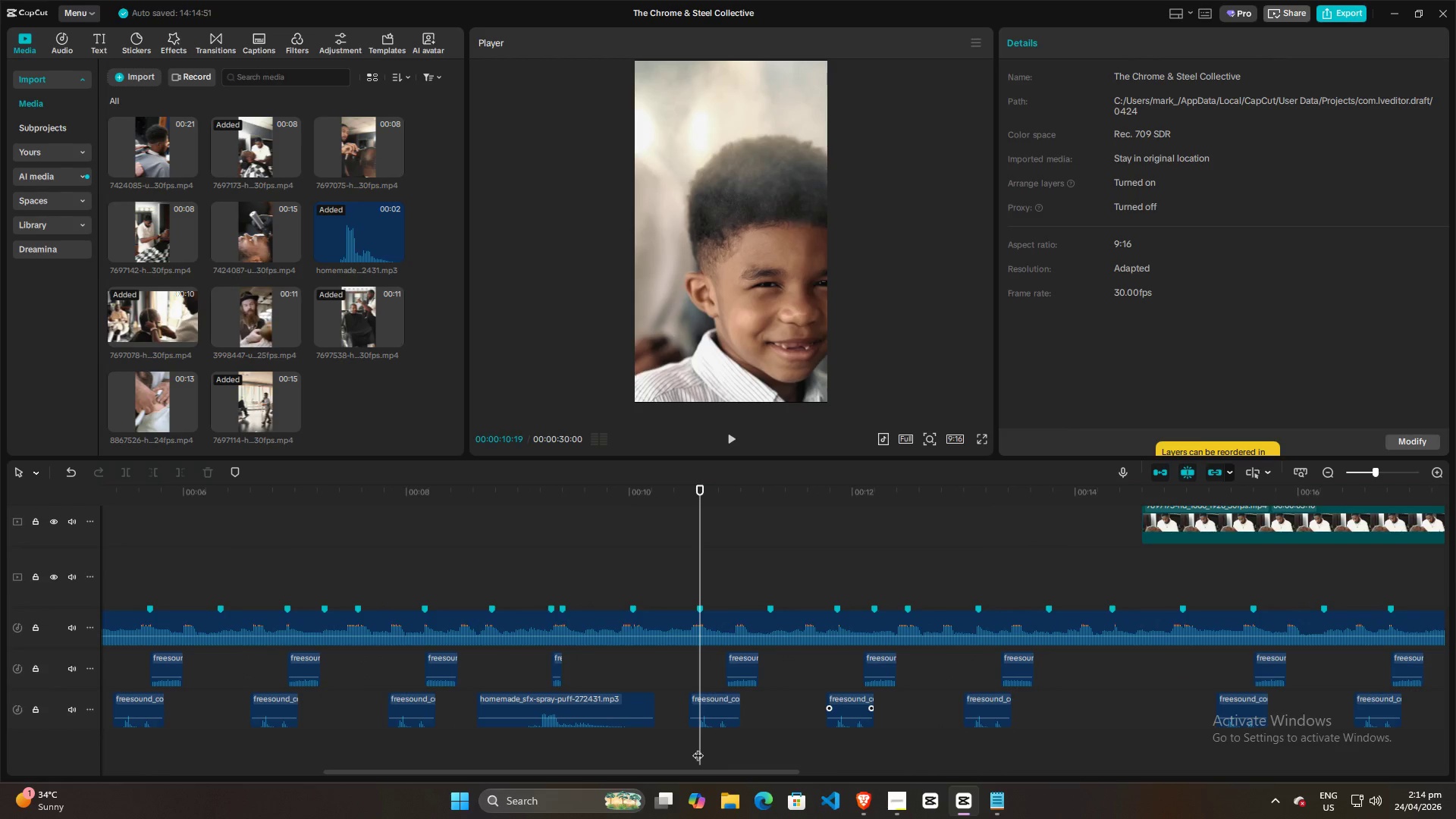 
left_click_drag(start_coordinate=[689, 748], to_coordinate=[1019, 641])
 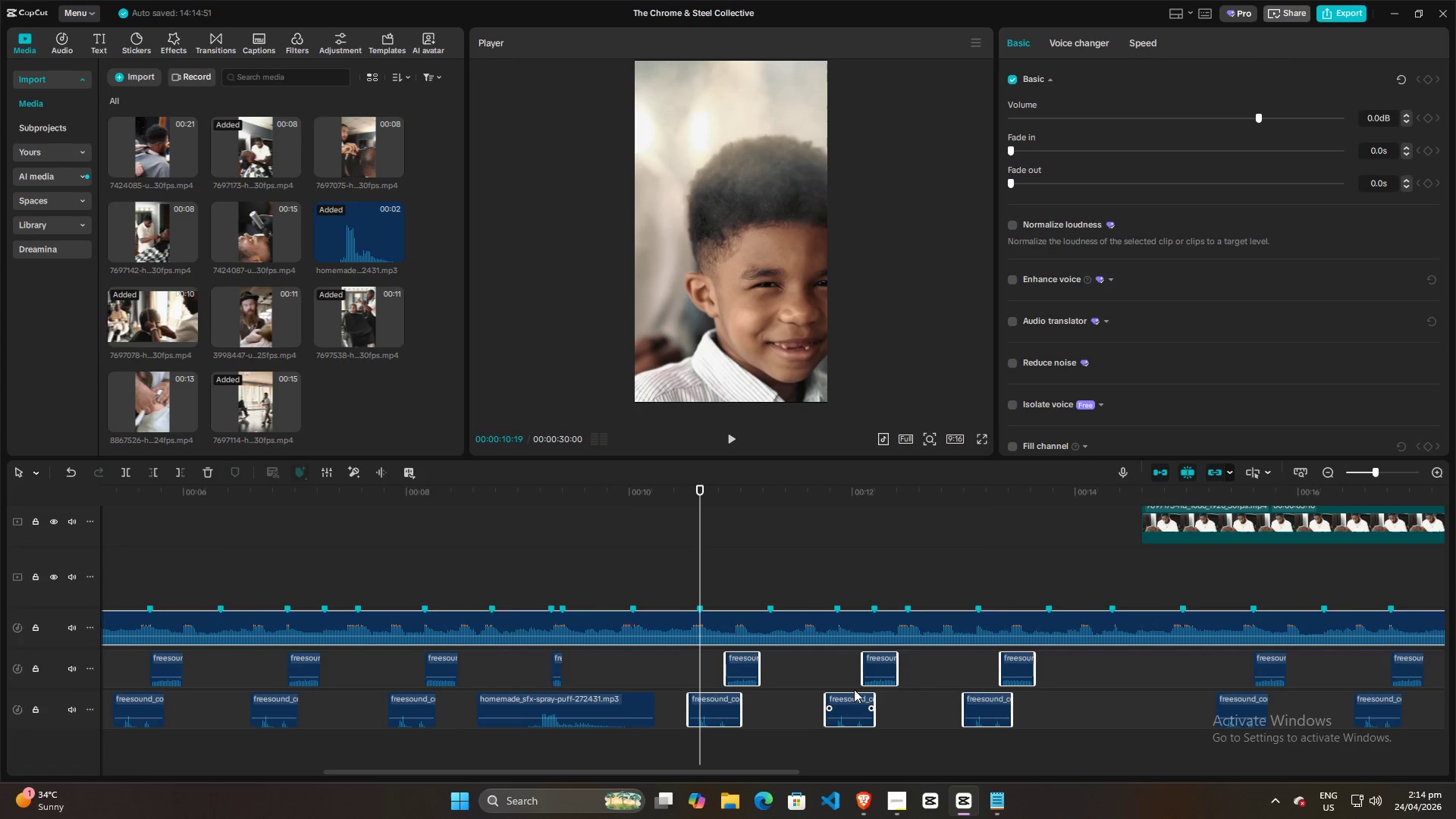 
left_click([799, 737])
 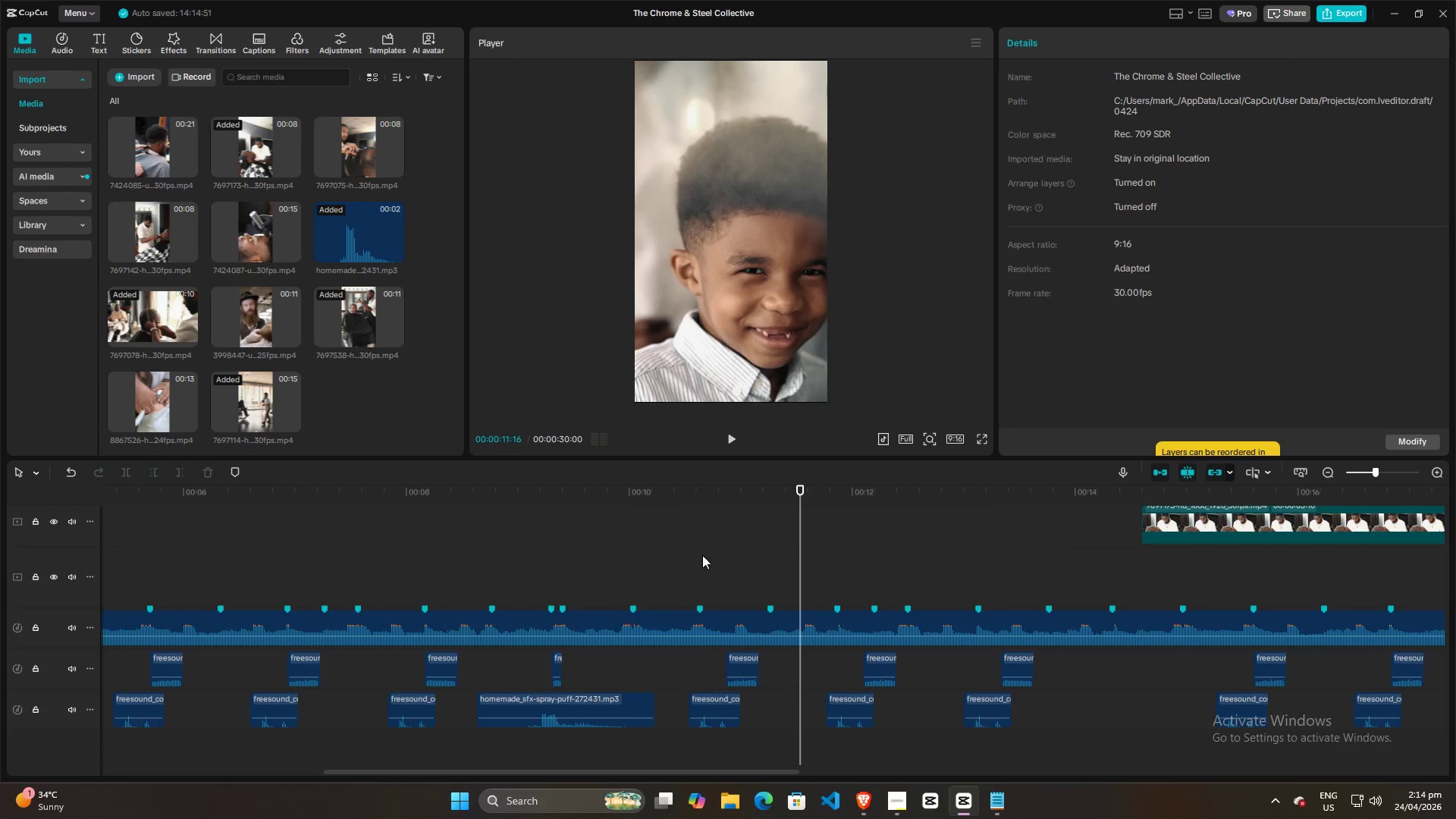 
left_click([700, 549])
 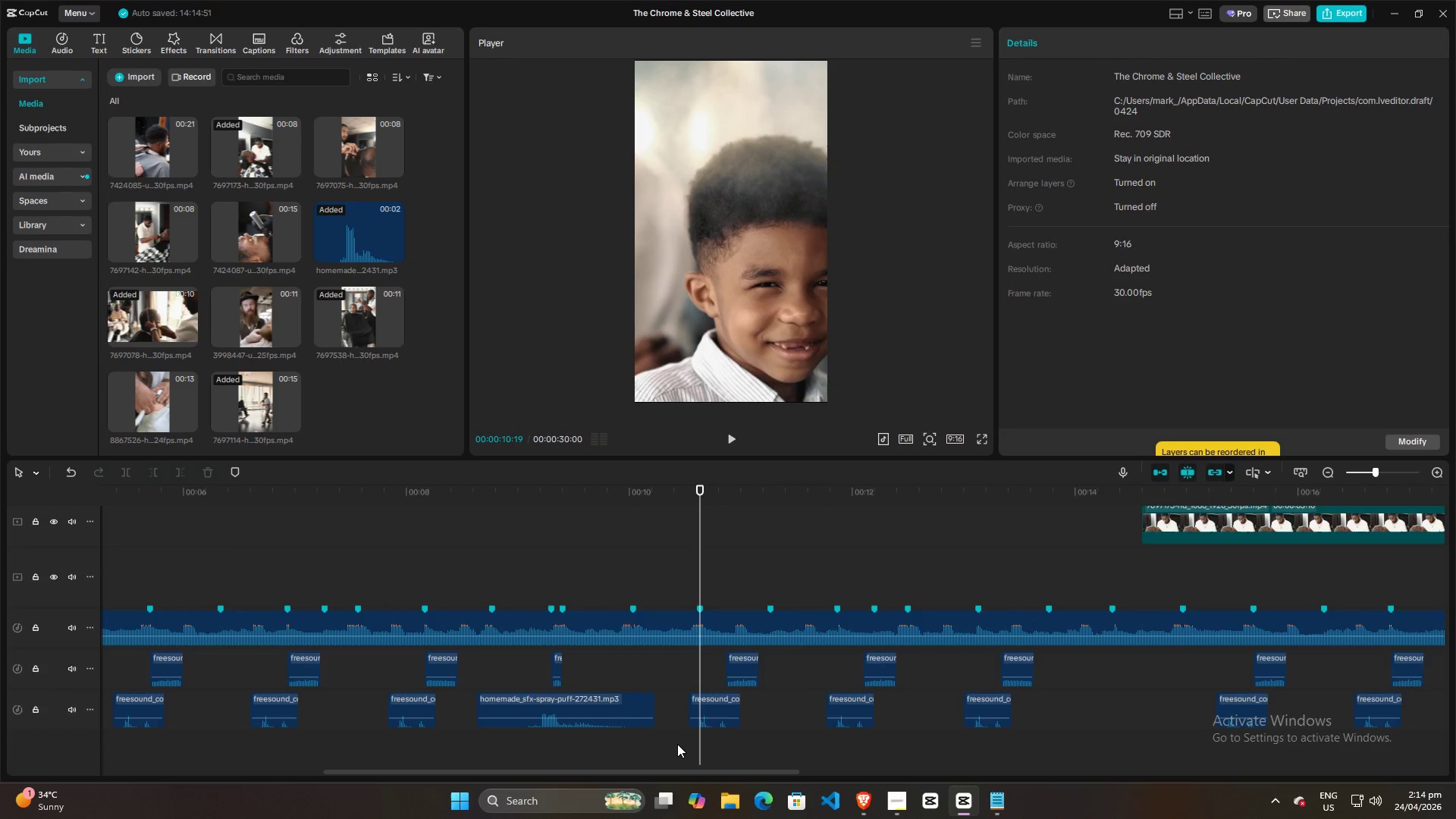 
left_click_drag(start_coordinate=[678, 752], to_coordinate=[1046, 670])
 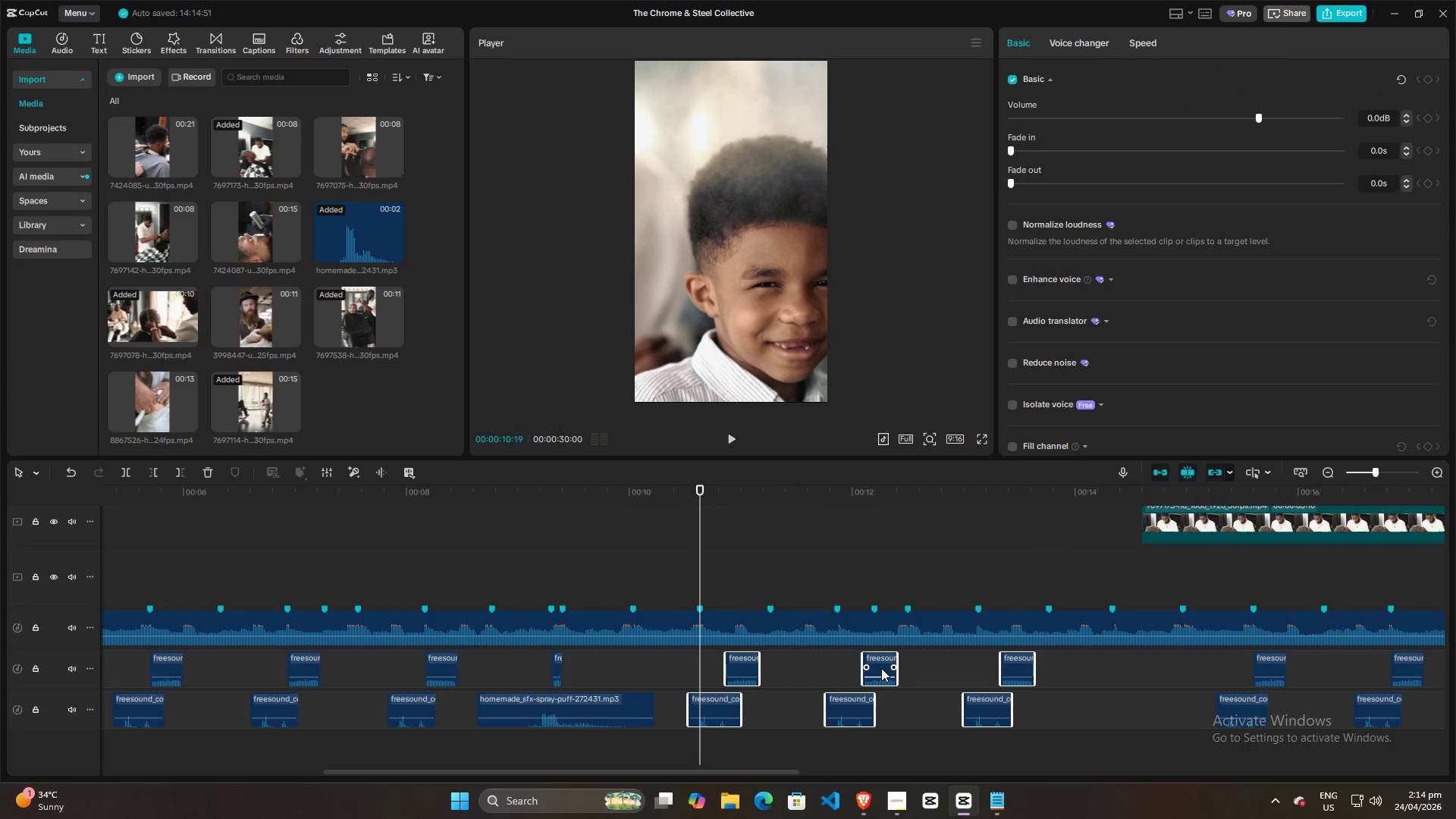 
left_click_drag(start_coordinate=[881, 668], to_coordinate=[858, 667])
 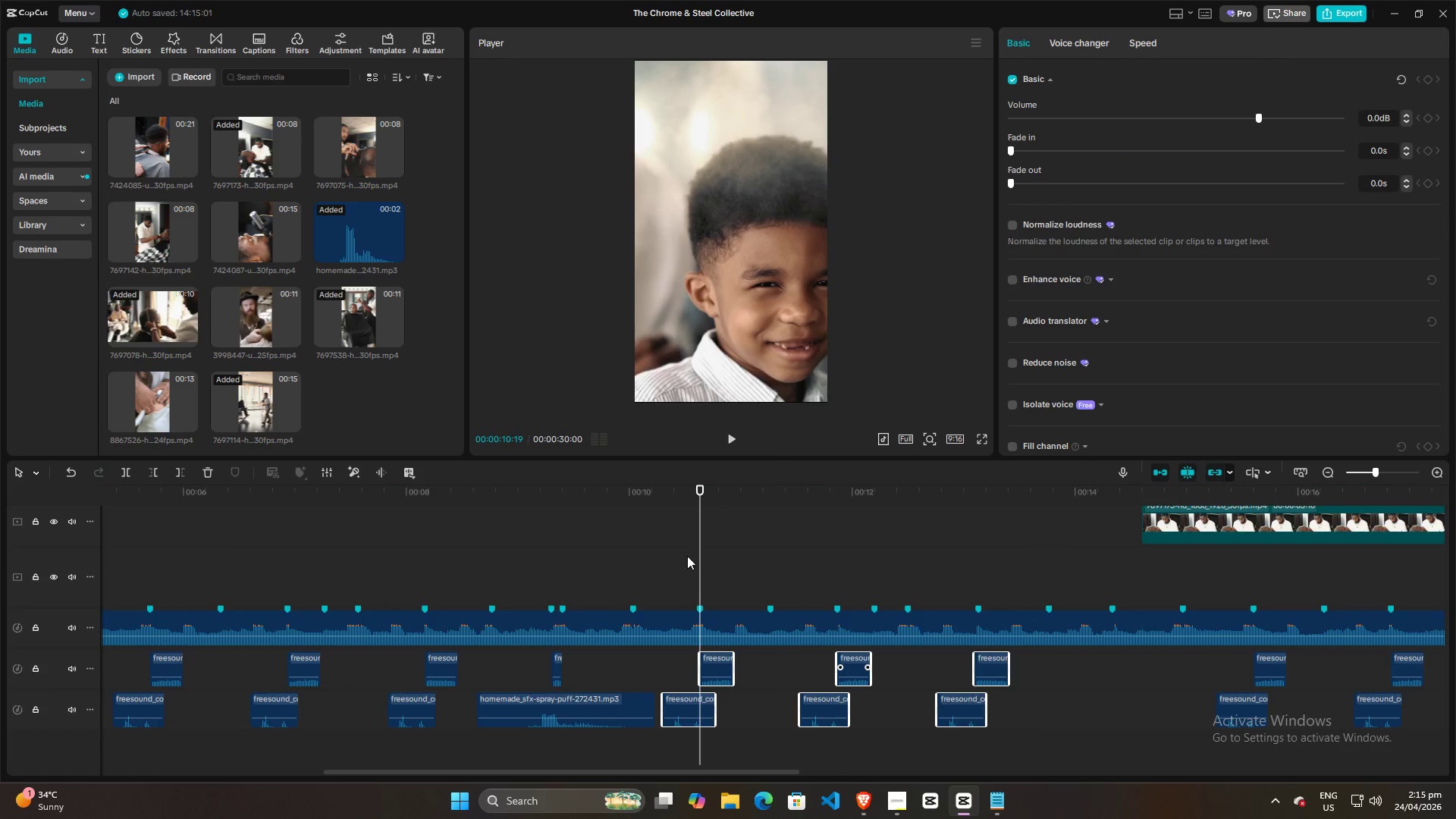 
left_click([655, 545])
 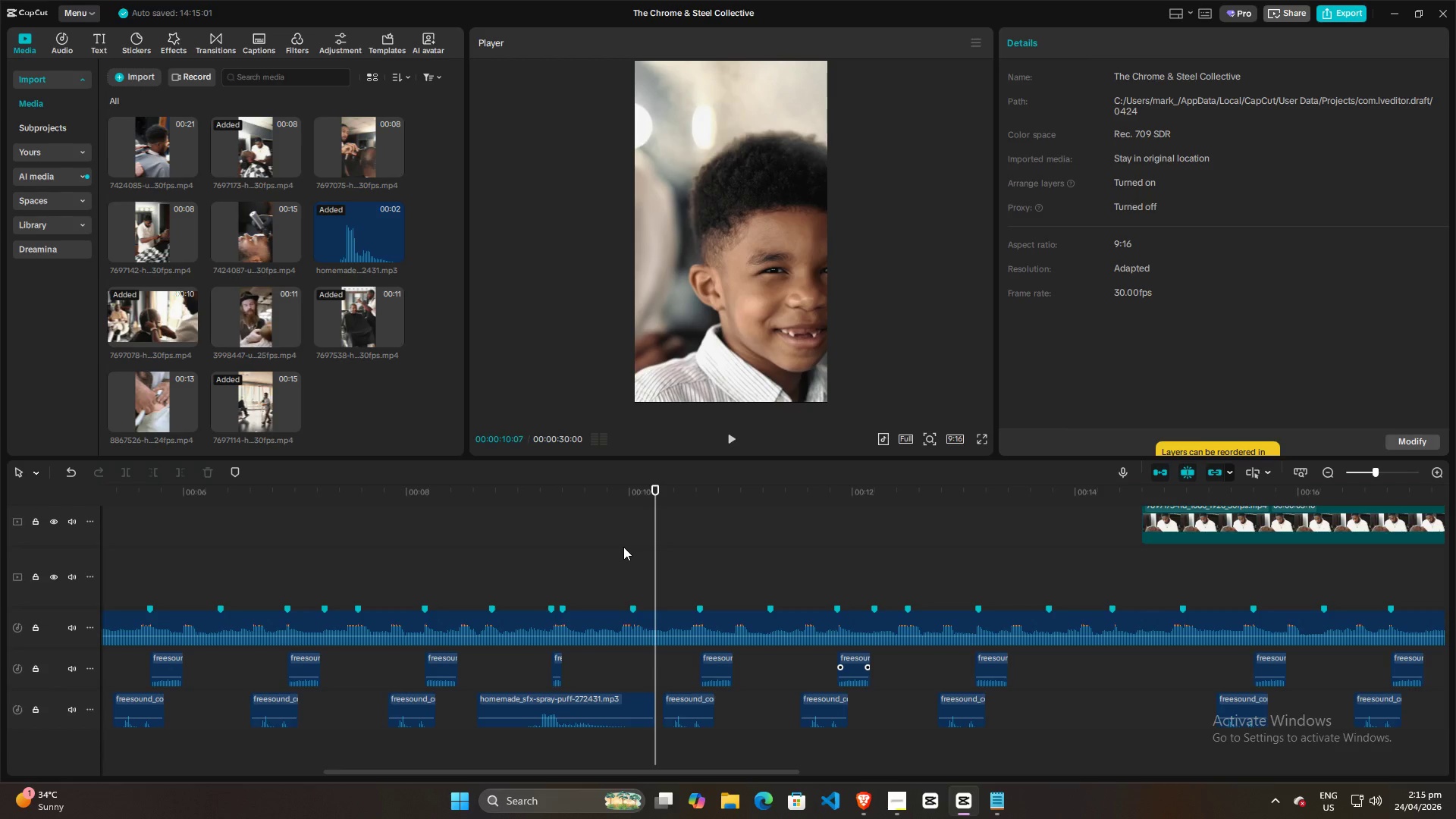 
key(Space)
 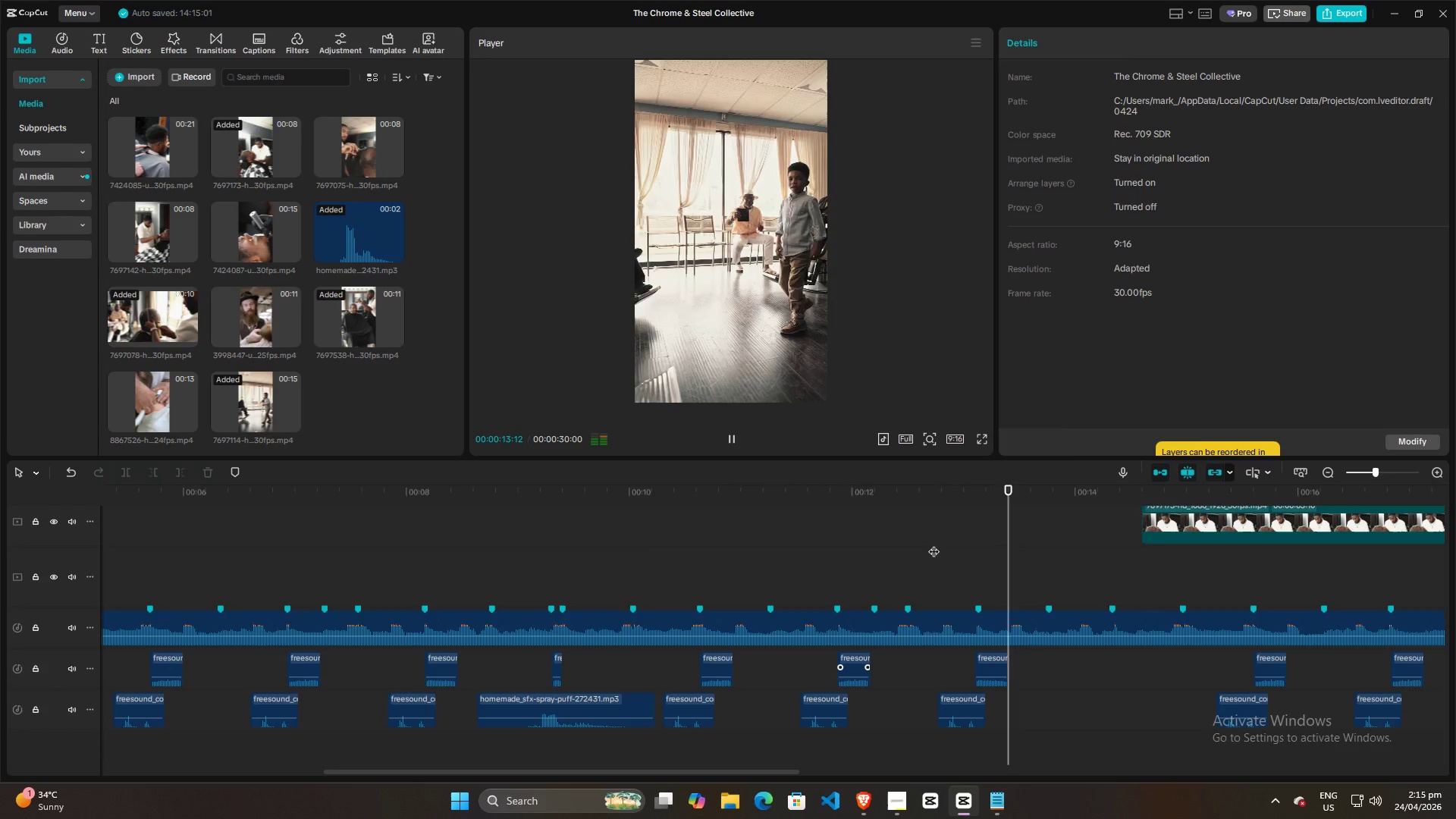 
key(Space)
 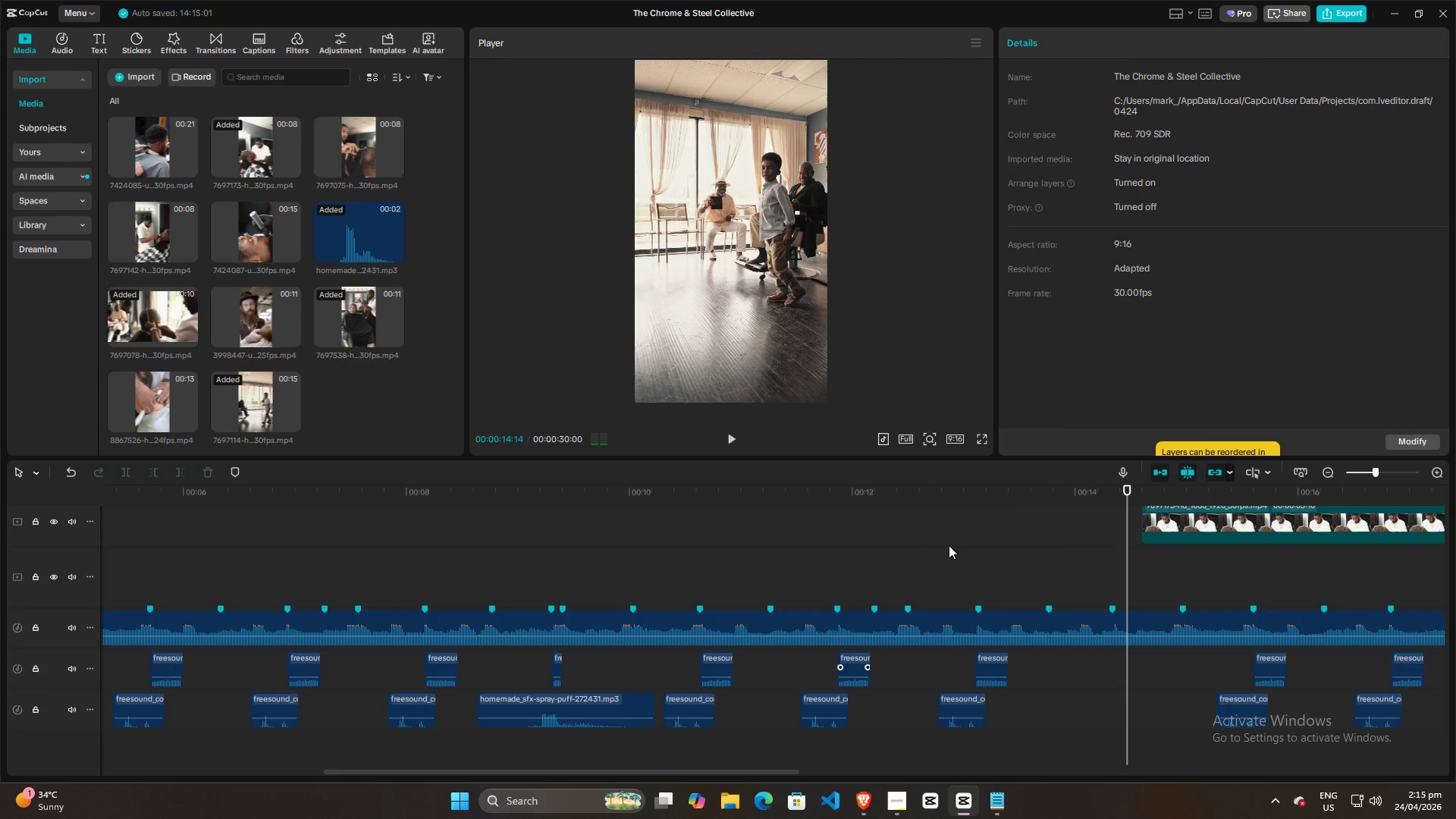 
hold_key(key=ControlLeft, duration=1.53)
scroll: coordinate [949, 545], scroll_direction: down, amount: 3.0
 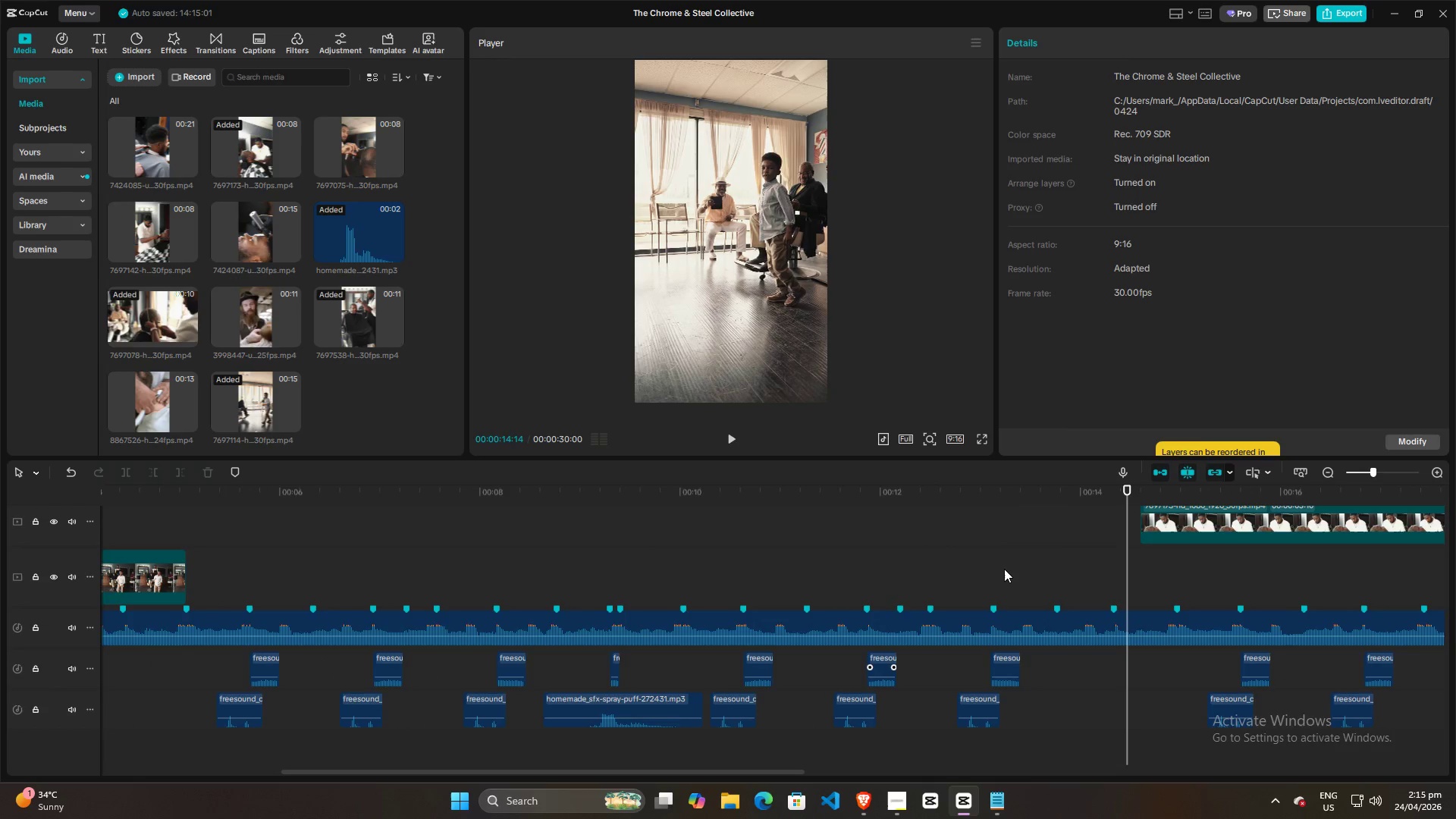 
key(Control+ControlLeft)
 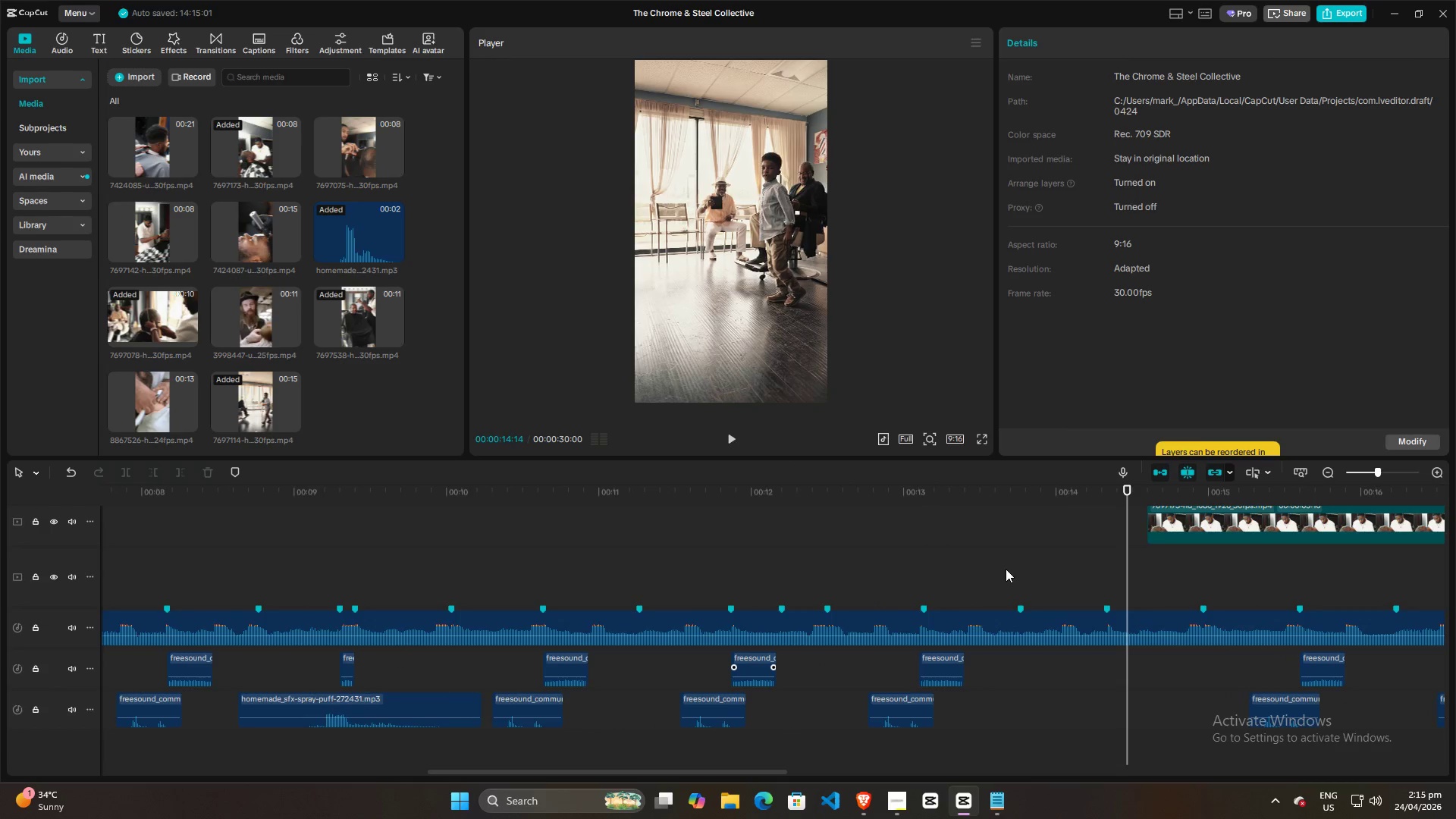 
key(Control+ControlLeft)
 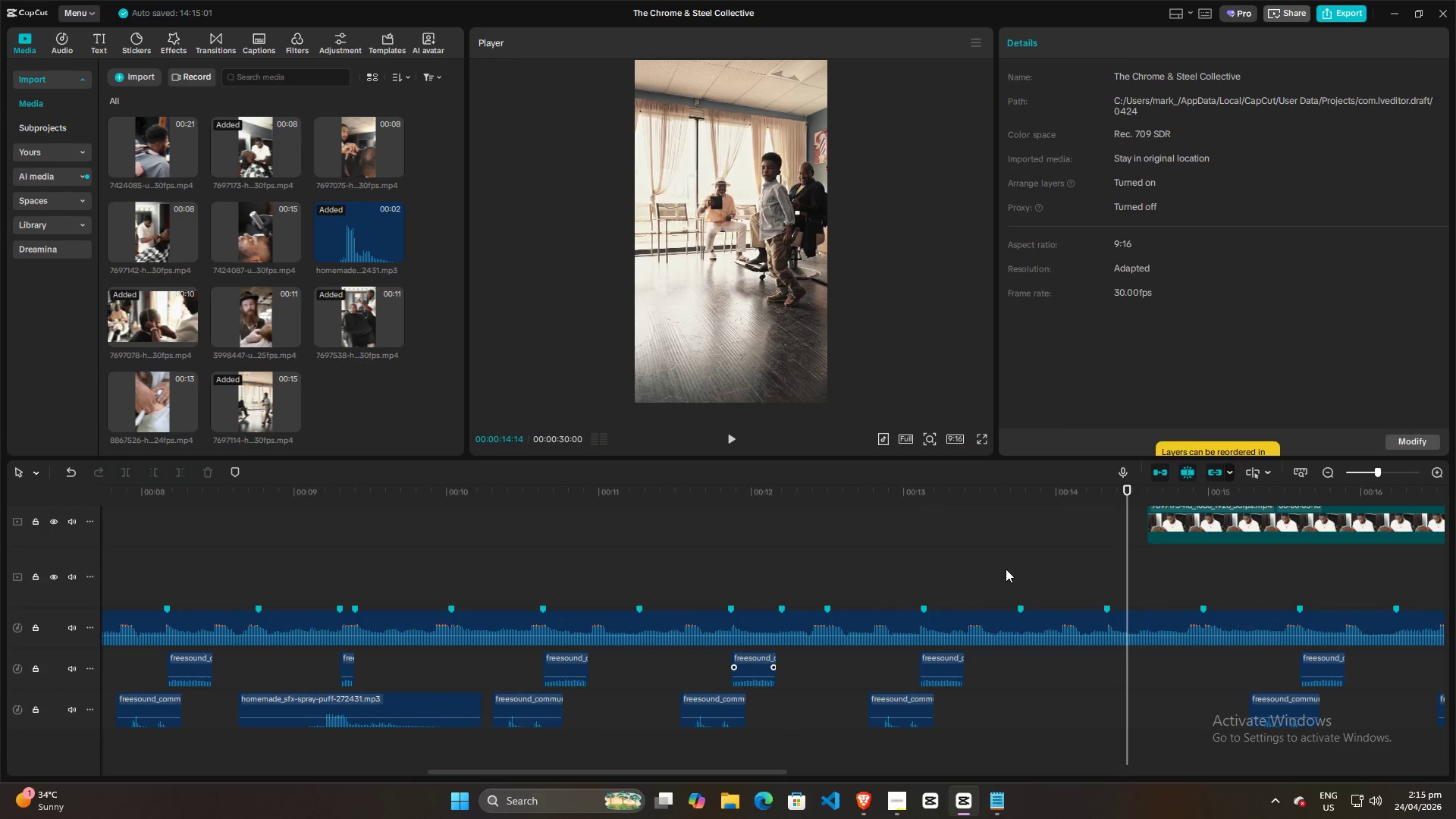 
key(Control+ControlLeft)
 